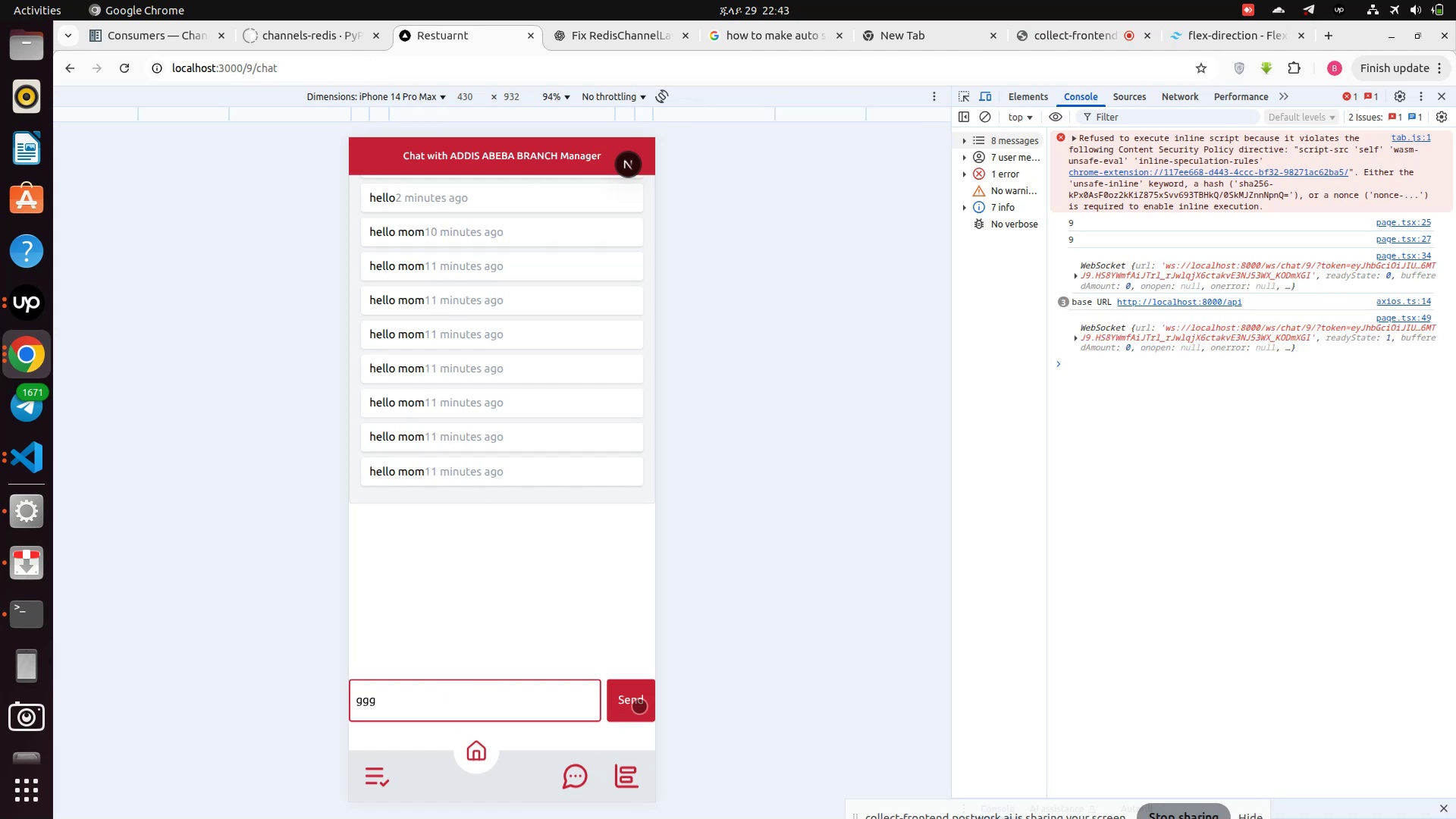 
left_click([639, 706])
 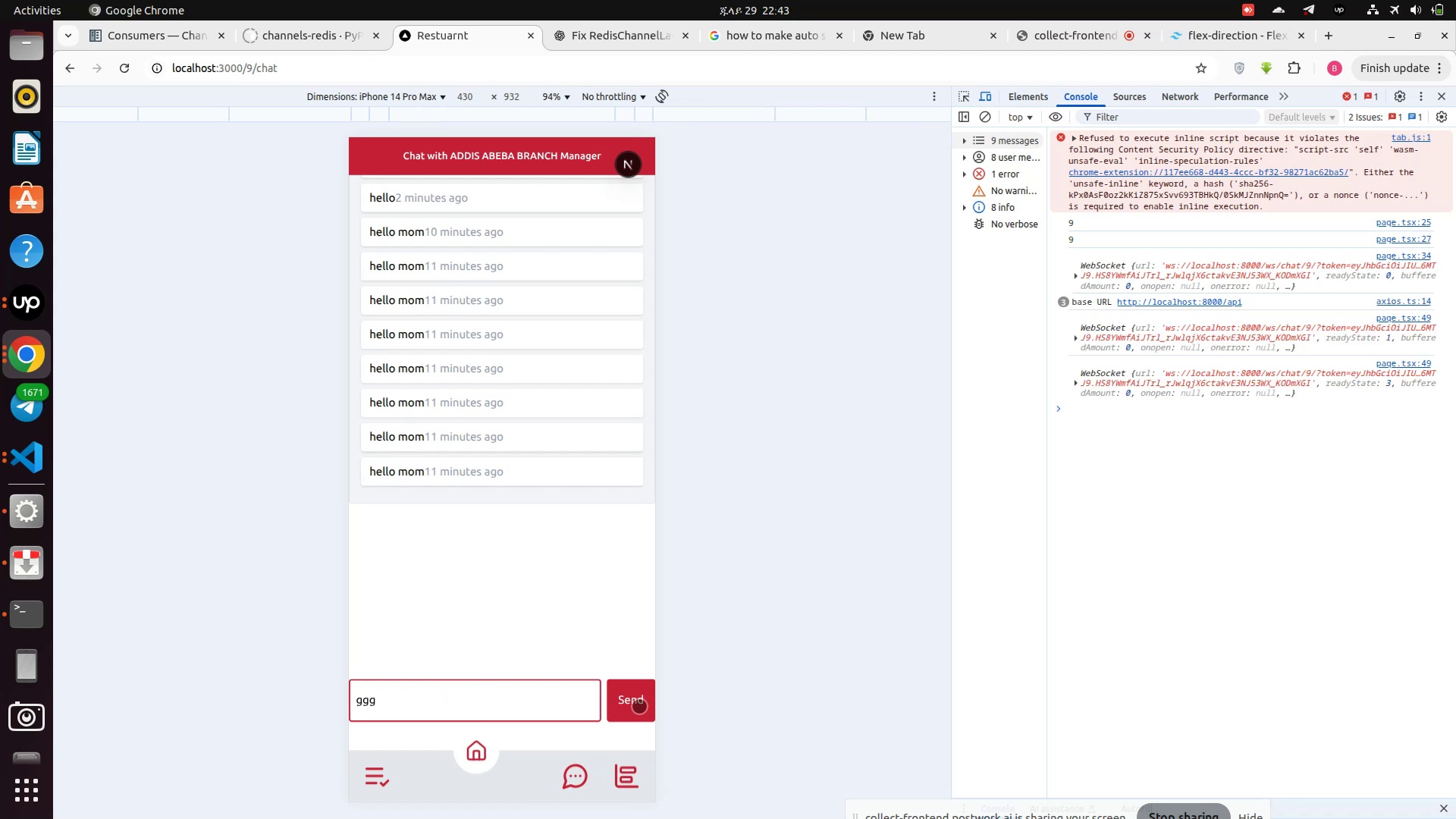 
left_click([639, 706])
 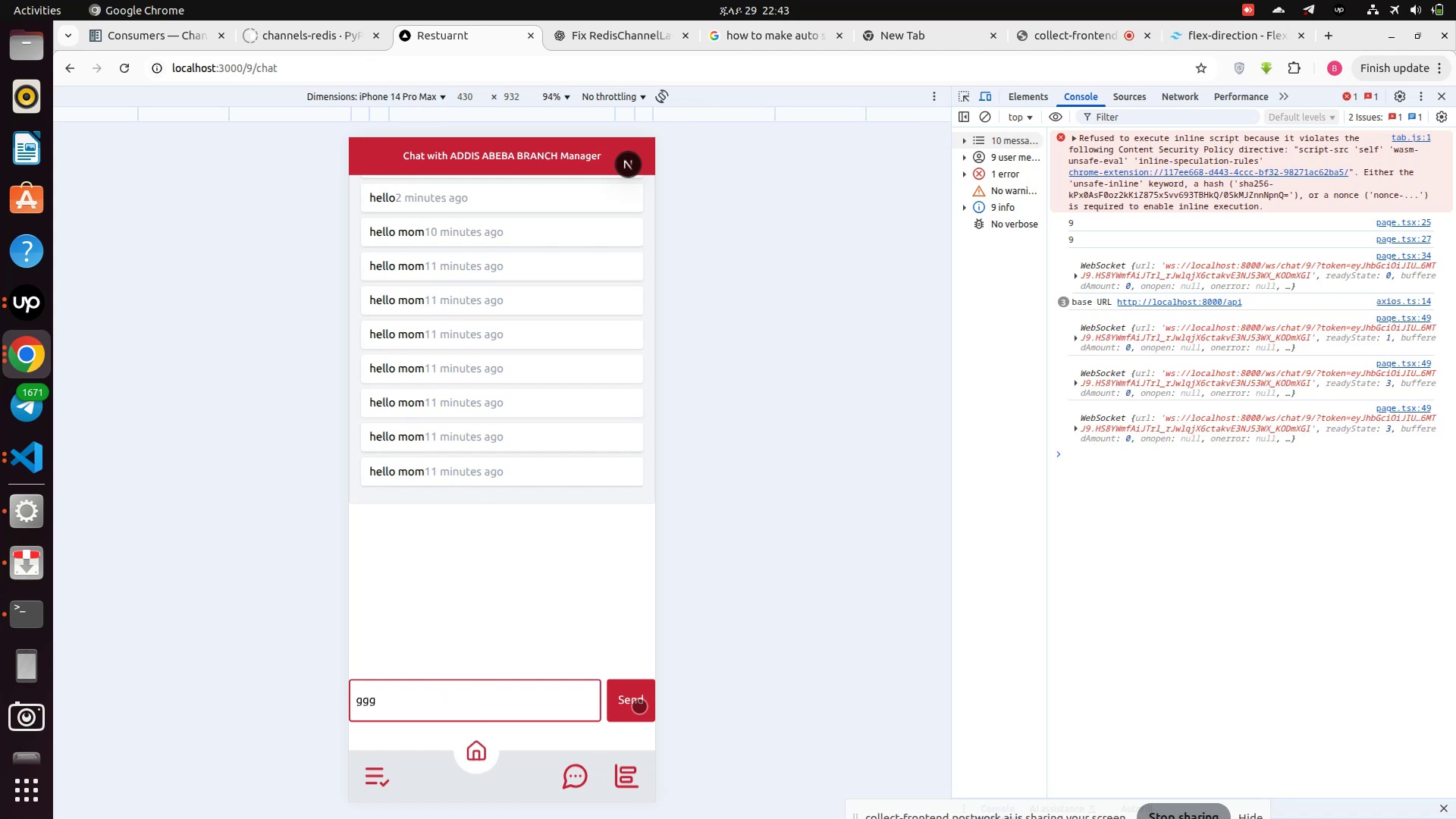 
left_click([639, 706])
 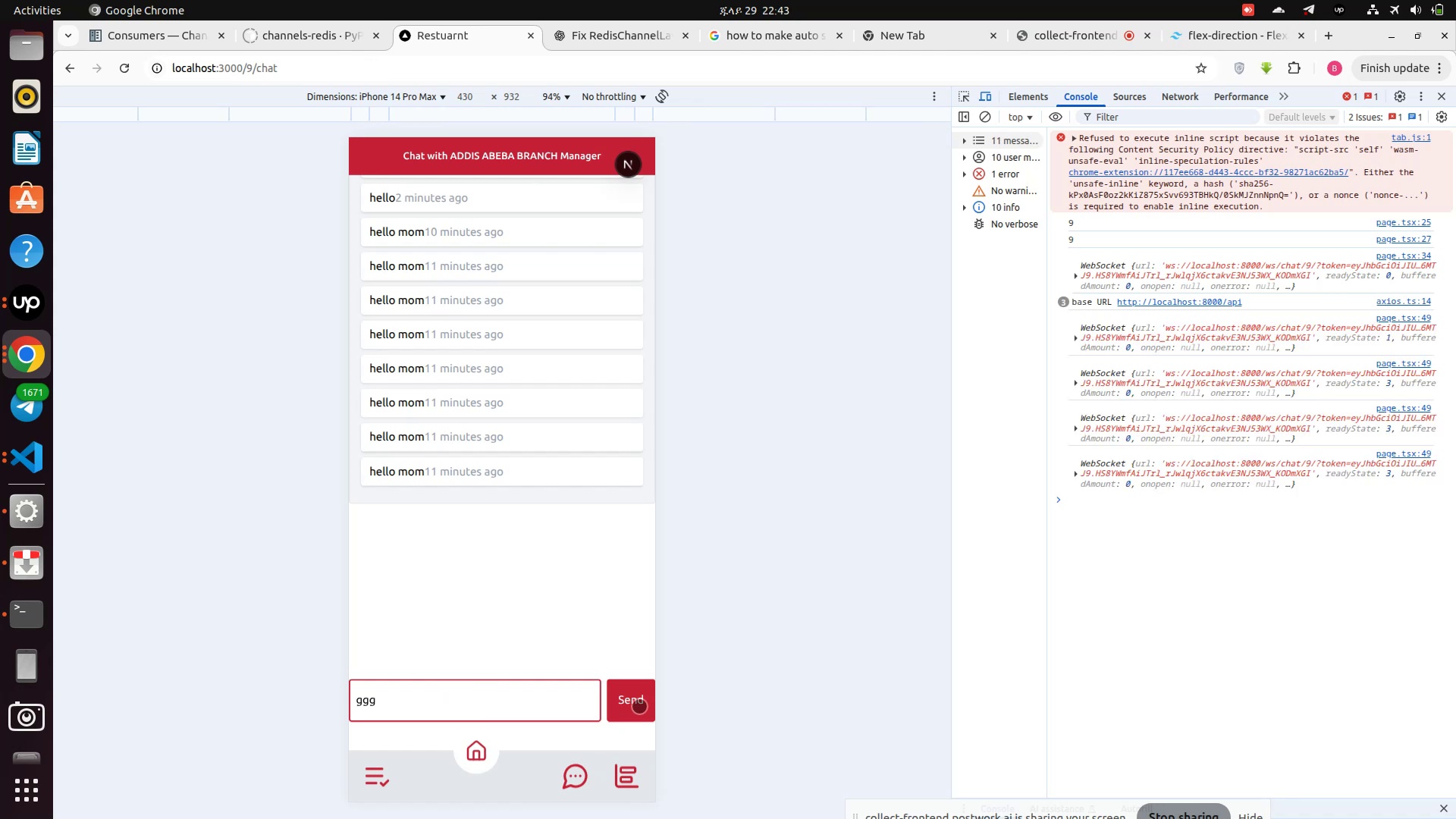 
left_click([639, 706])
 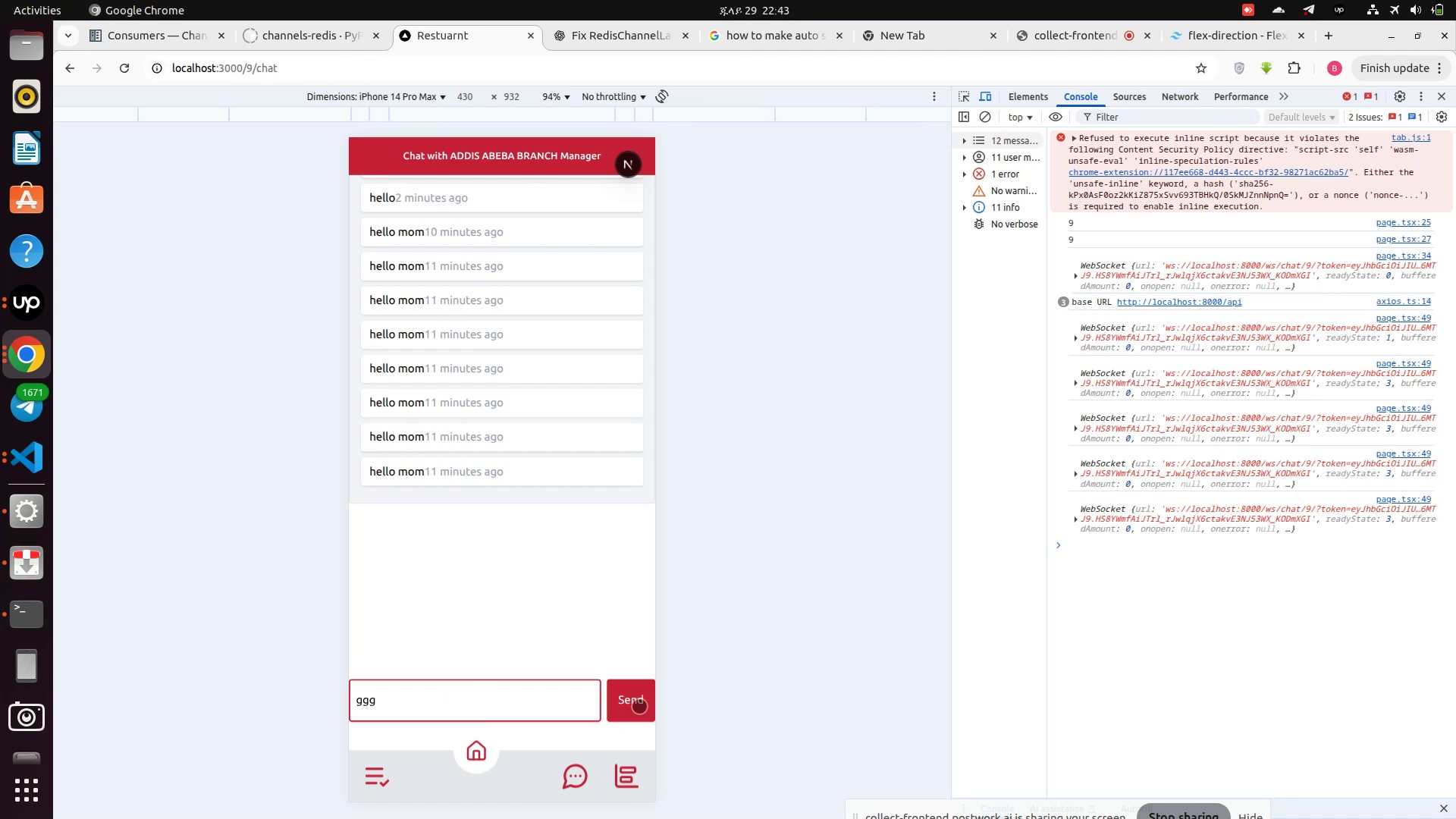 
left_click([639, 706])
 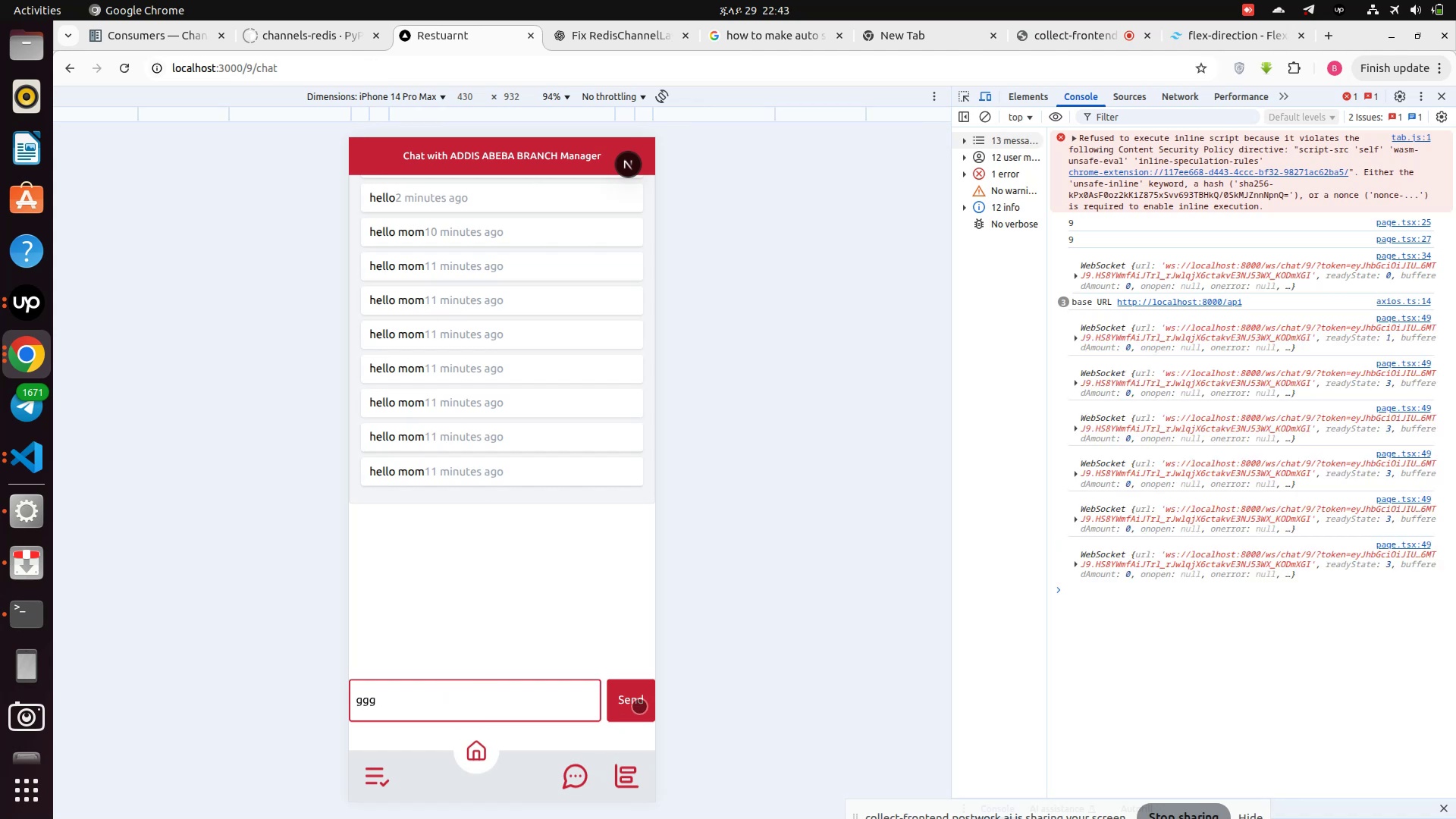 
left_click([639, 706])
 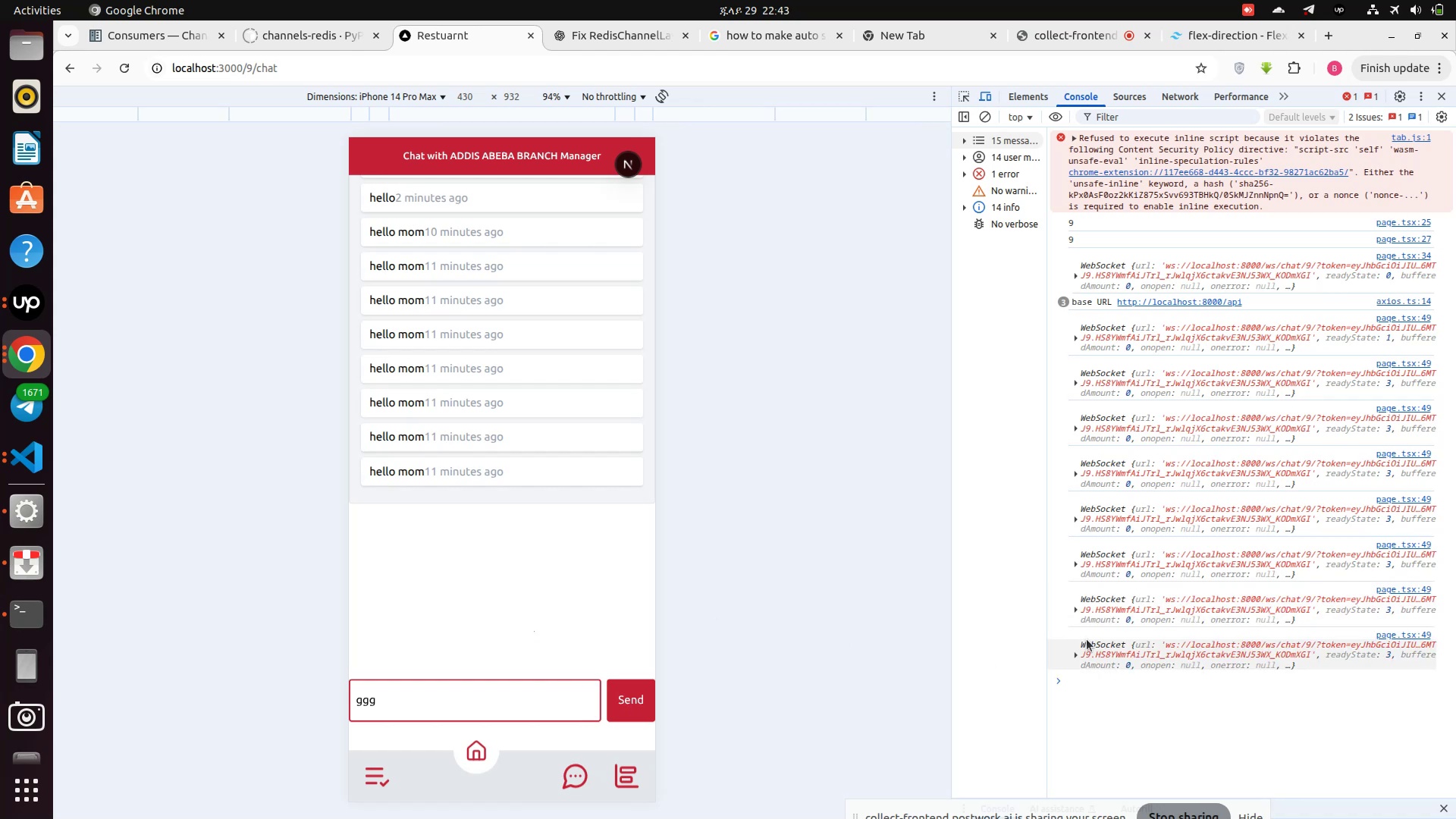 
left_click([1072, 654])
 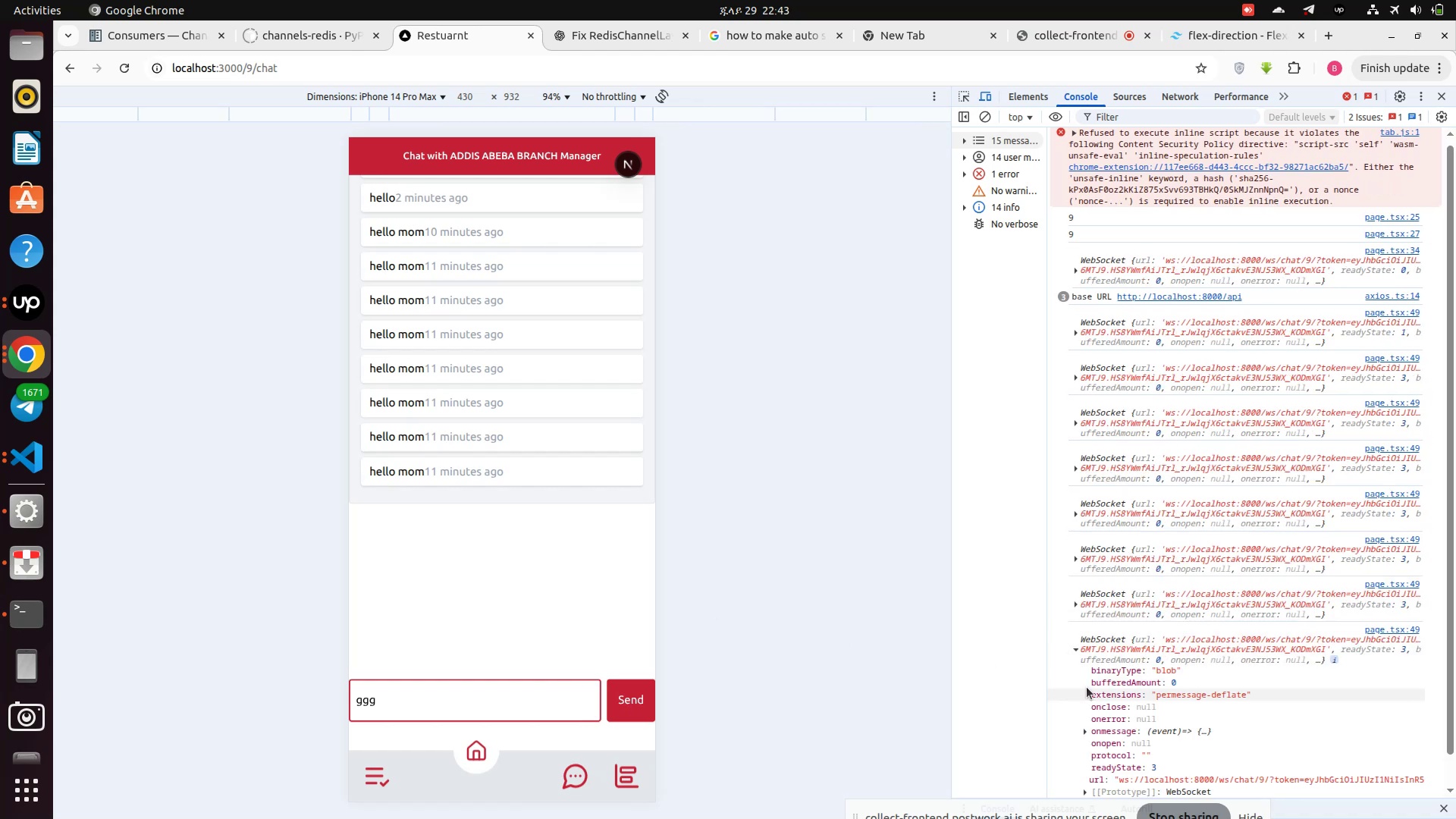 
scroll: coordinate [1087, 687], scroll_direction: down, amount: 4.0
 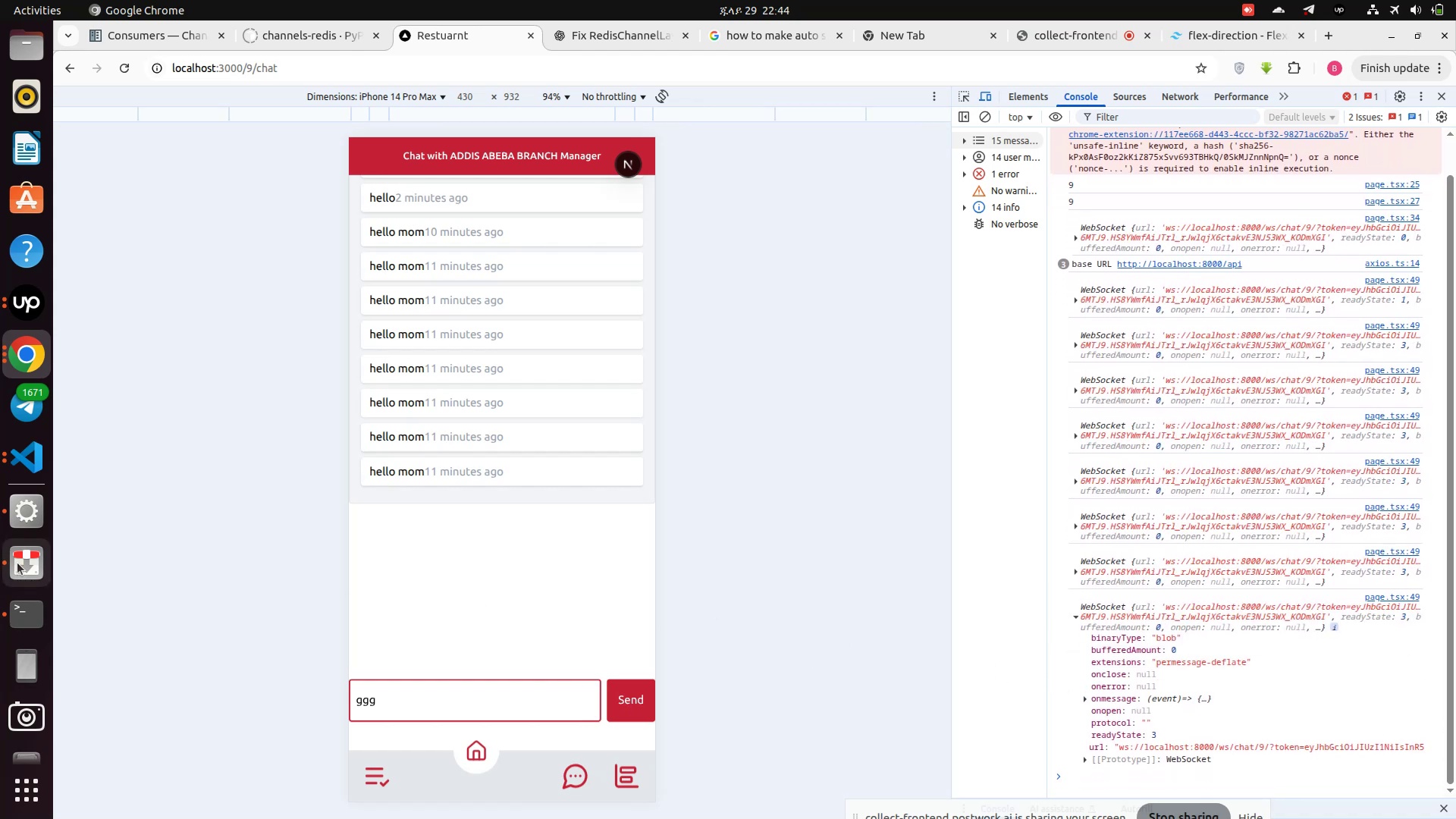 
left_click([22, 614])
 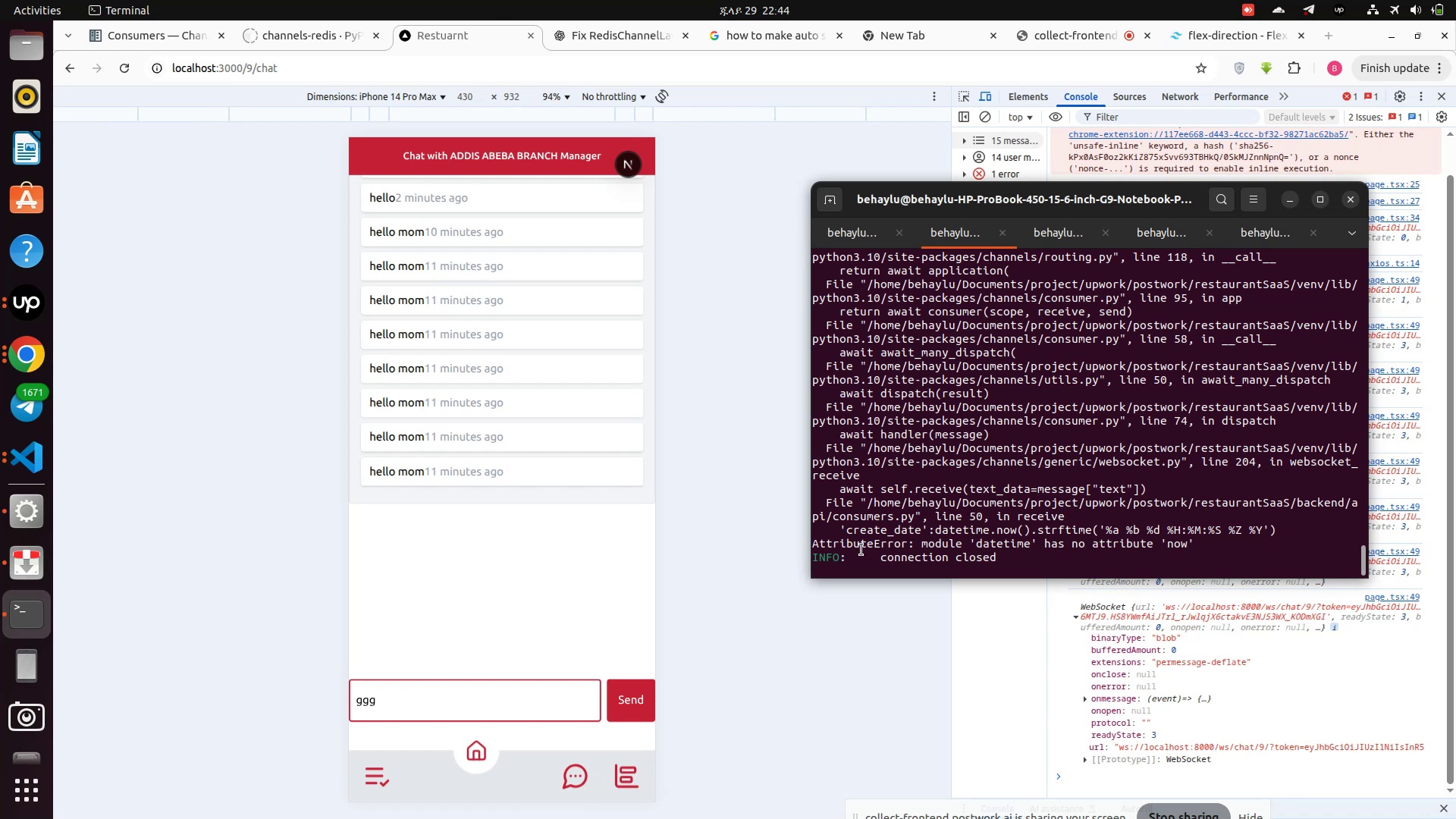 
wait(8.6)
 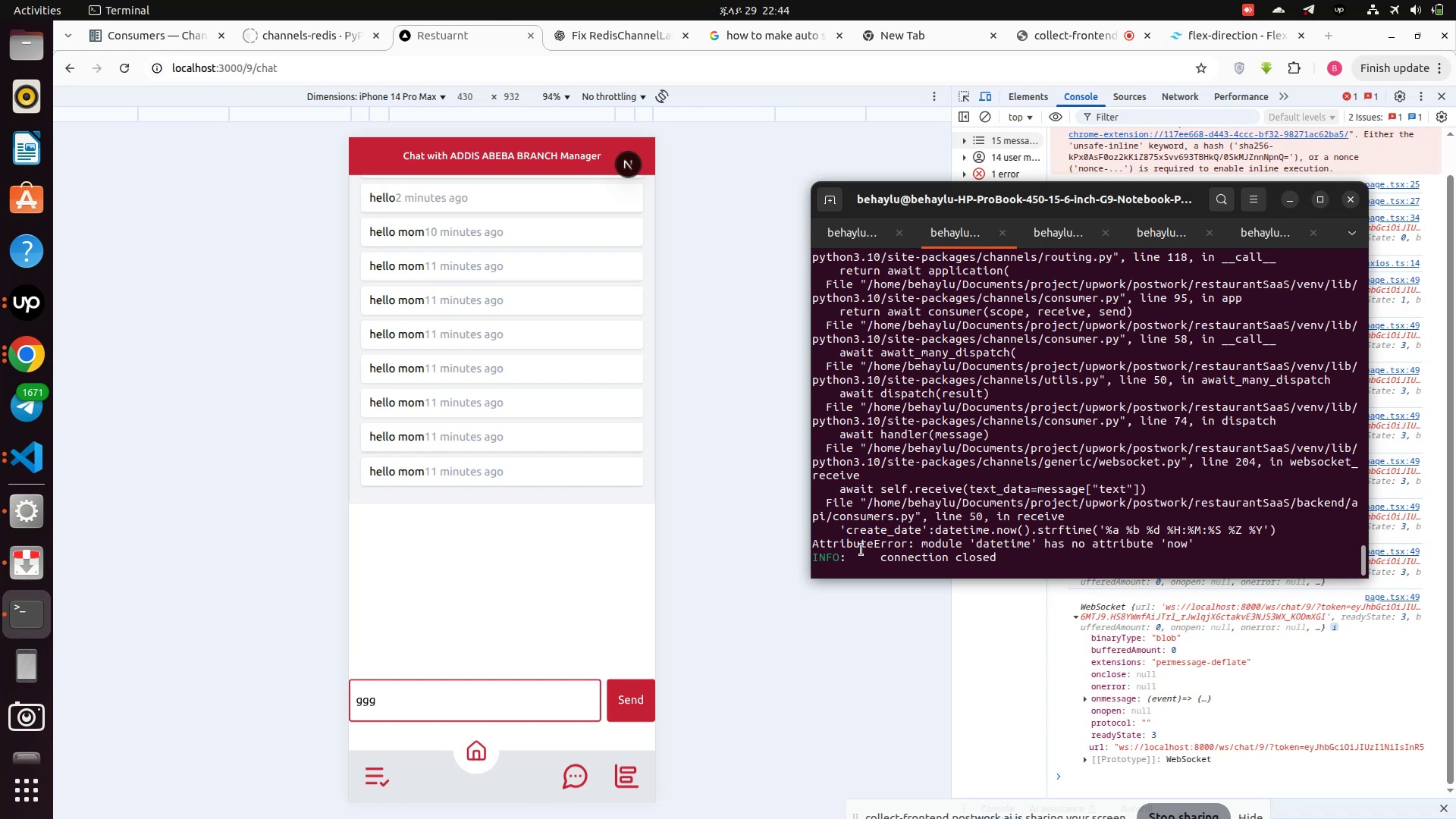 
left_click([620, 39])
 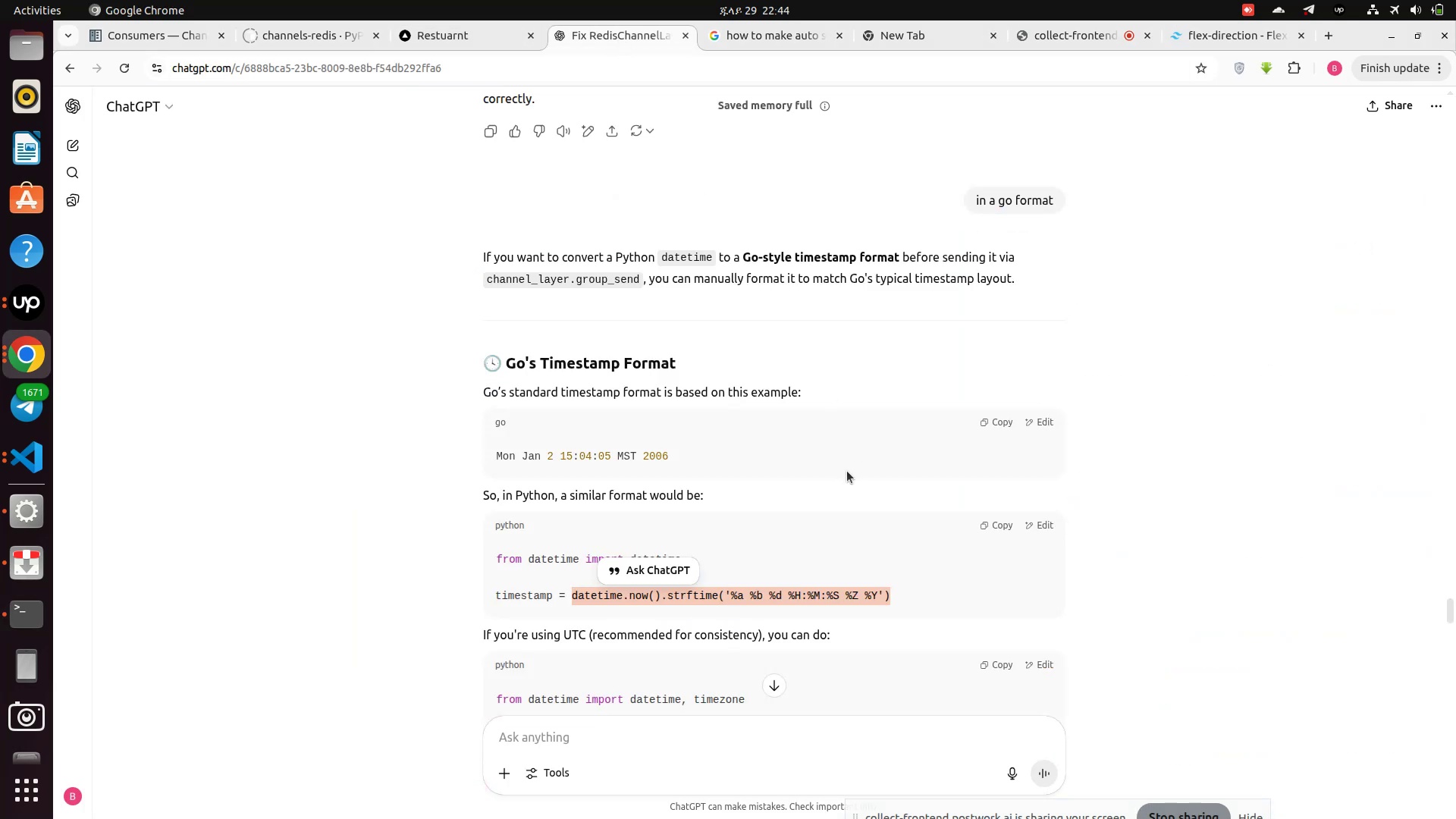 
left_click([730, 499])
 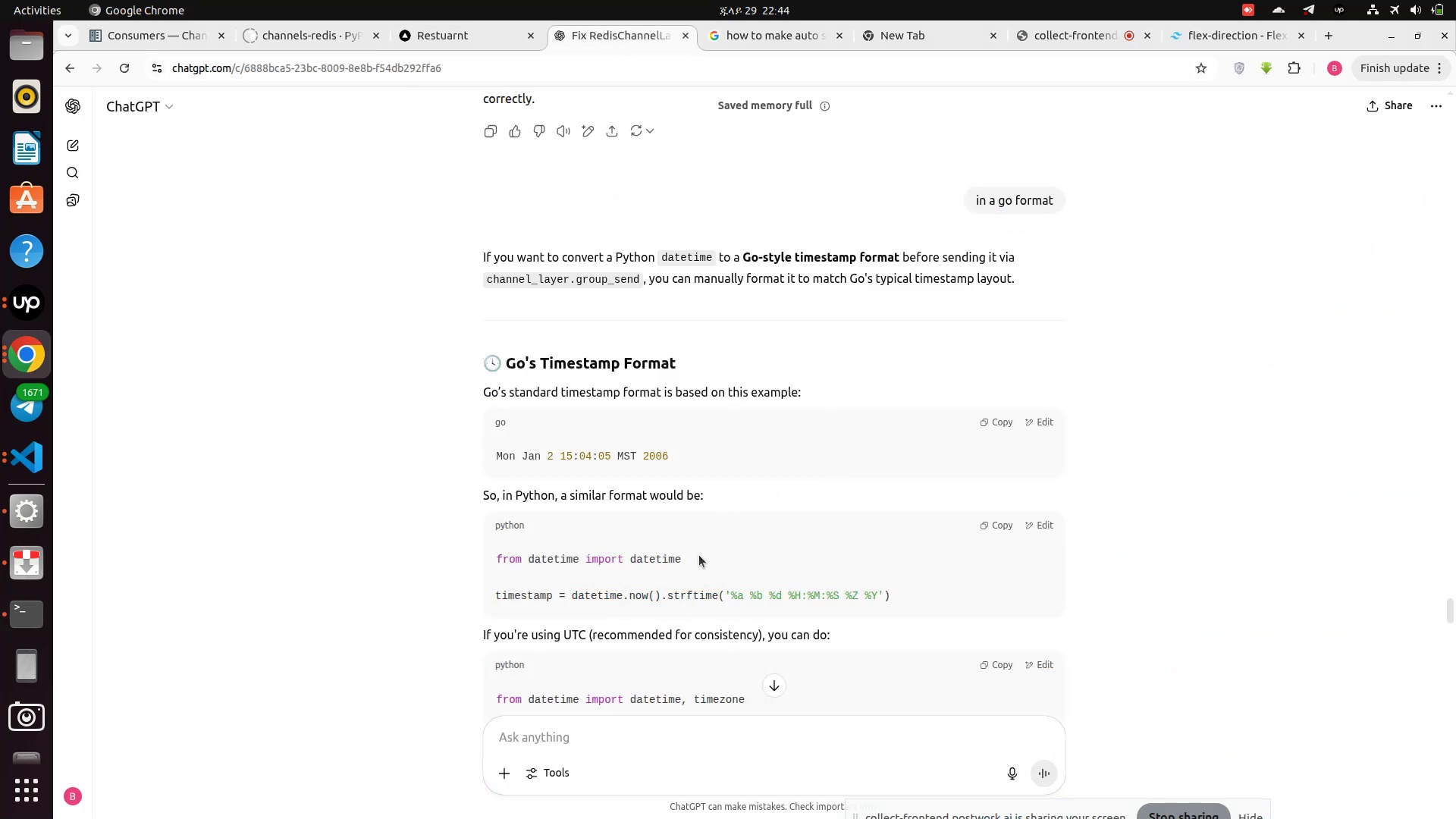 
left_click_drag(start_coordinate=[695, 558], to_coordinate=[434, 560])
 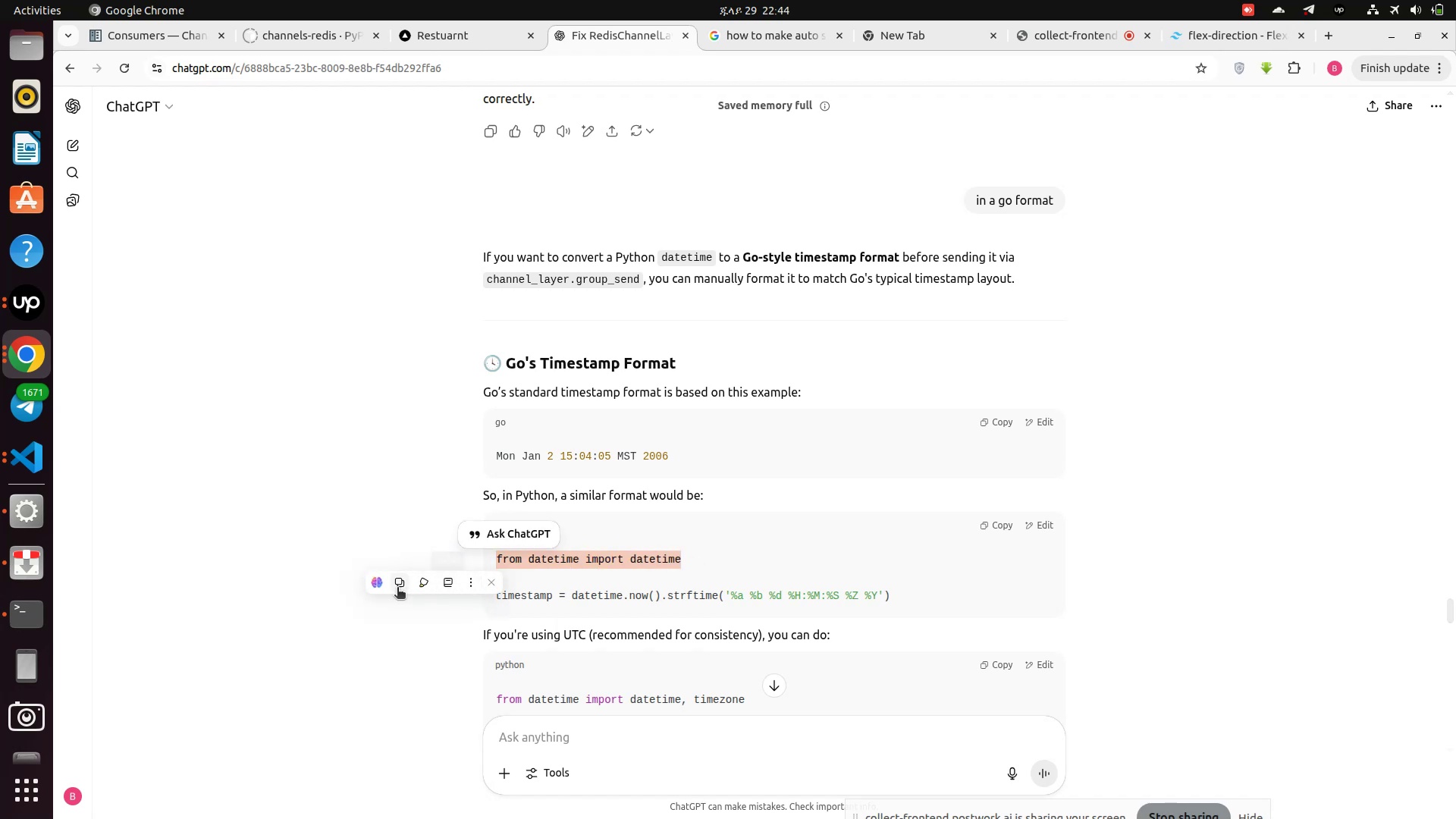 
left_click([396, 588])
 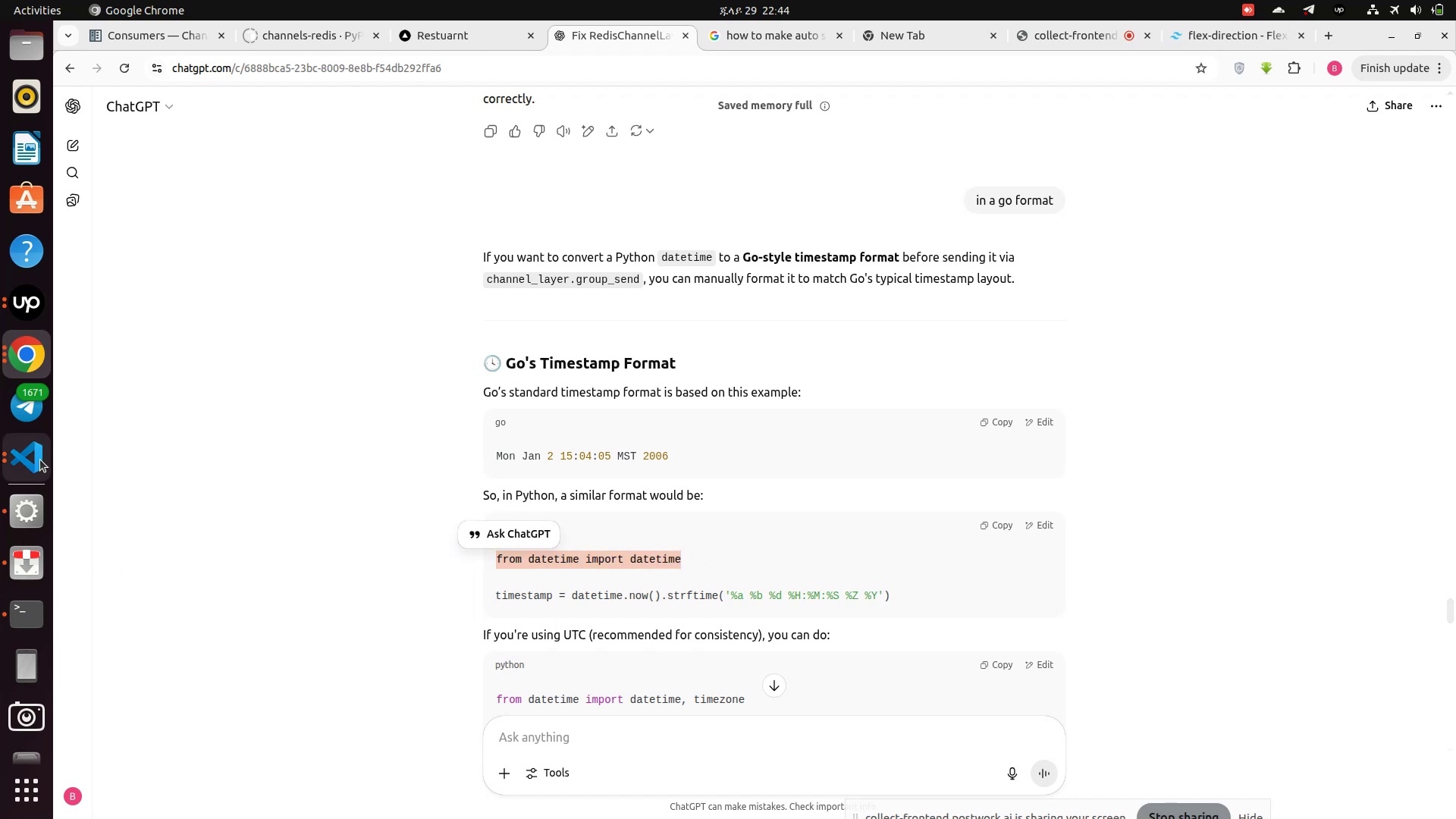 
left_click([21, 460])
 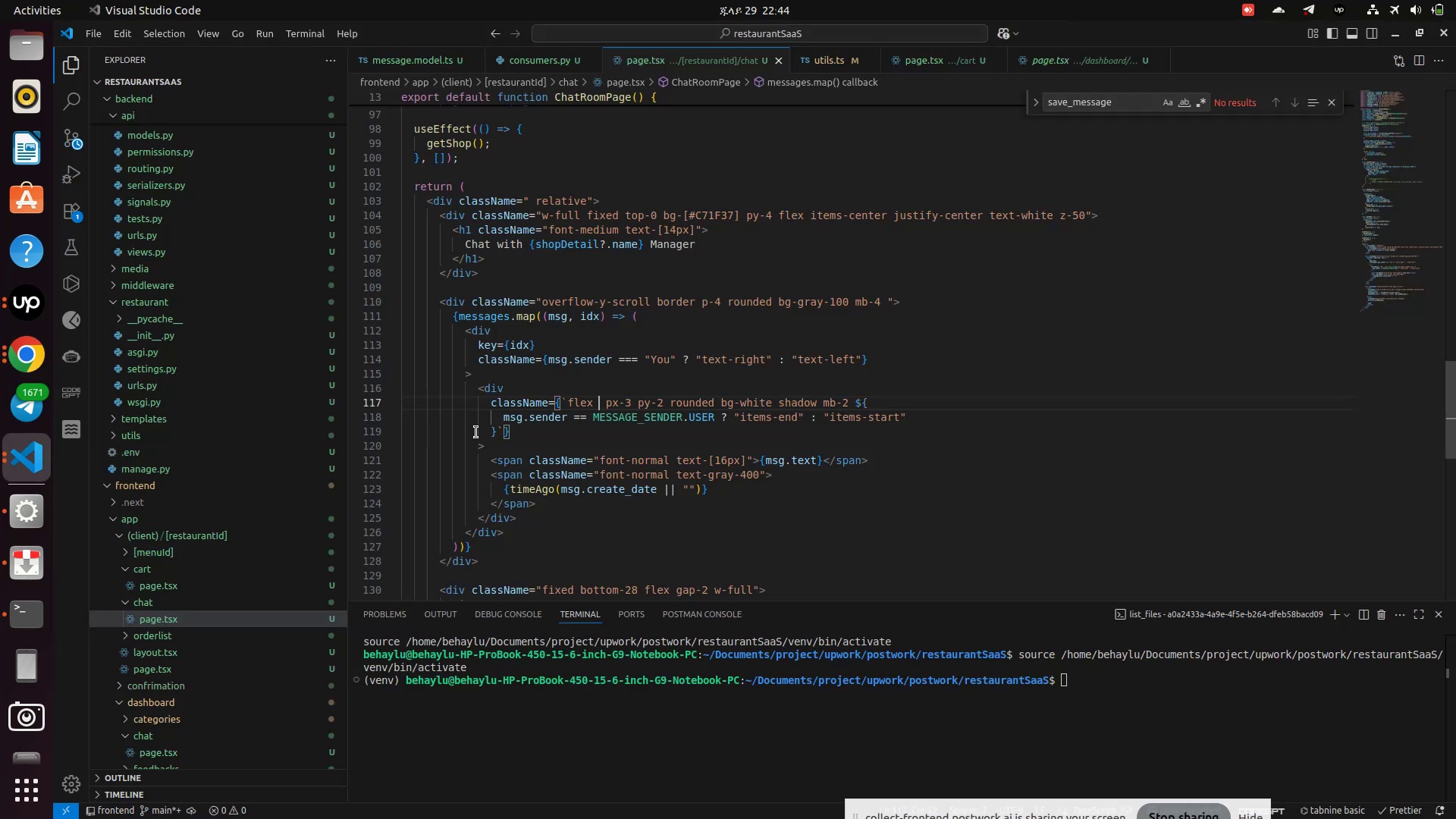 
scroll: coordinate [158, 331], scroll_direction: up, amount: 9.0
 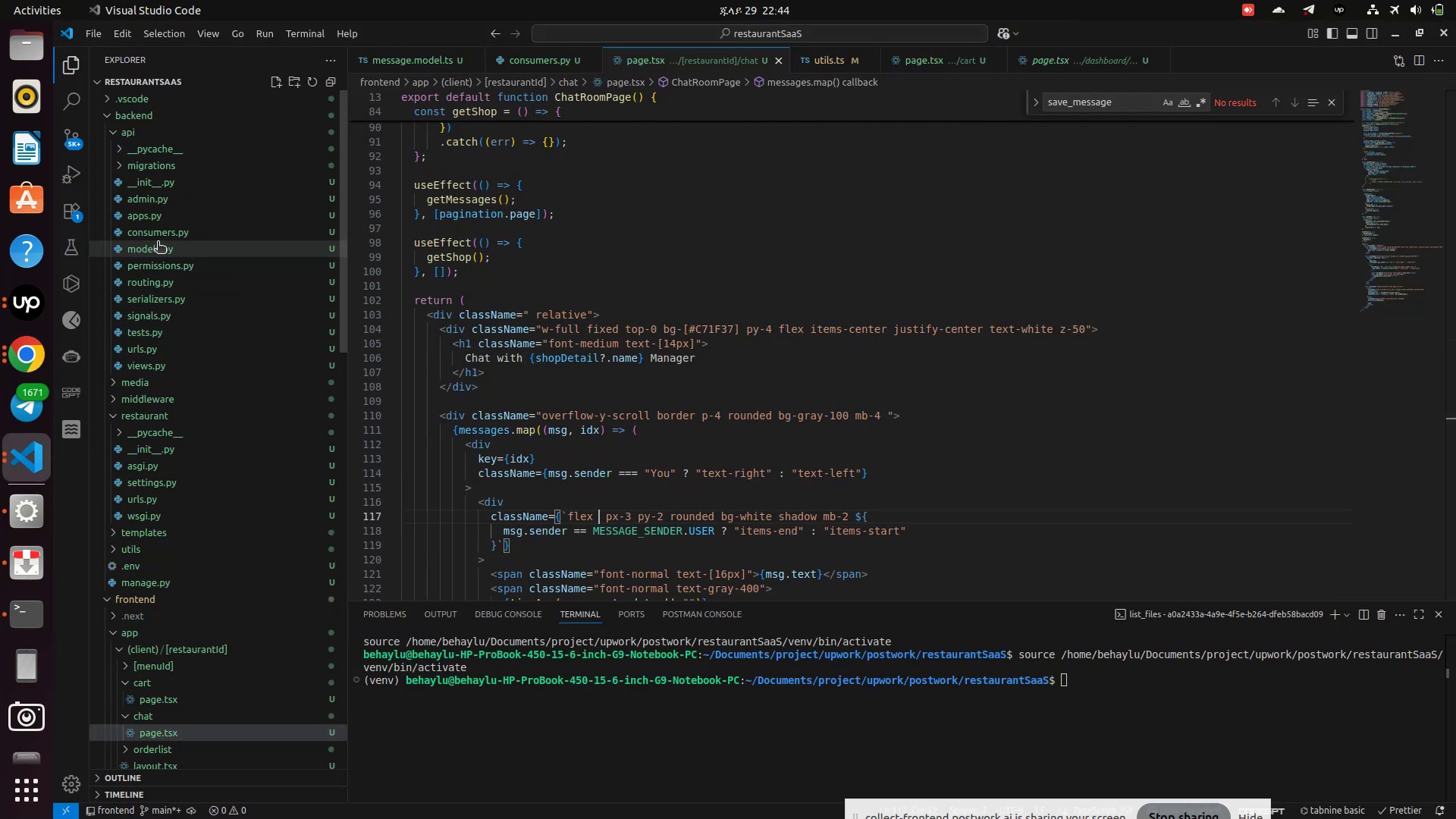 
left_click([158, 233])
 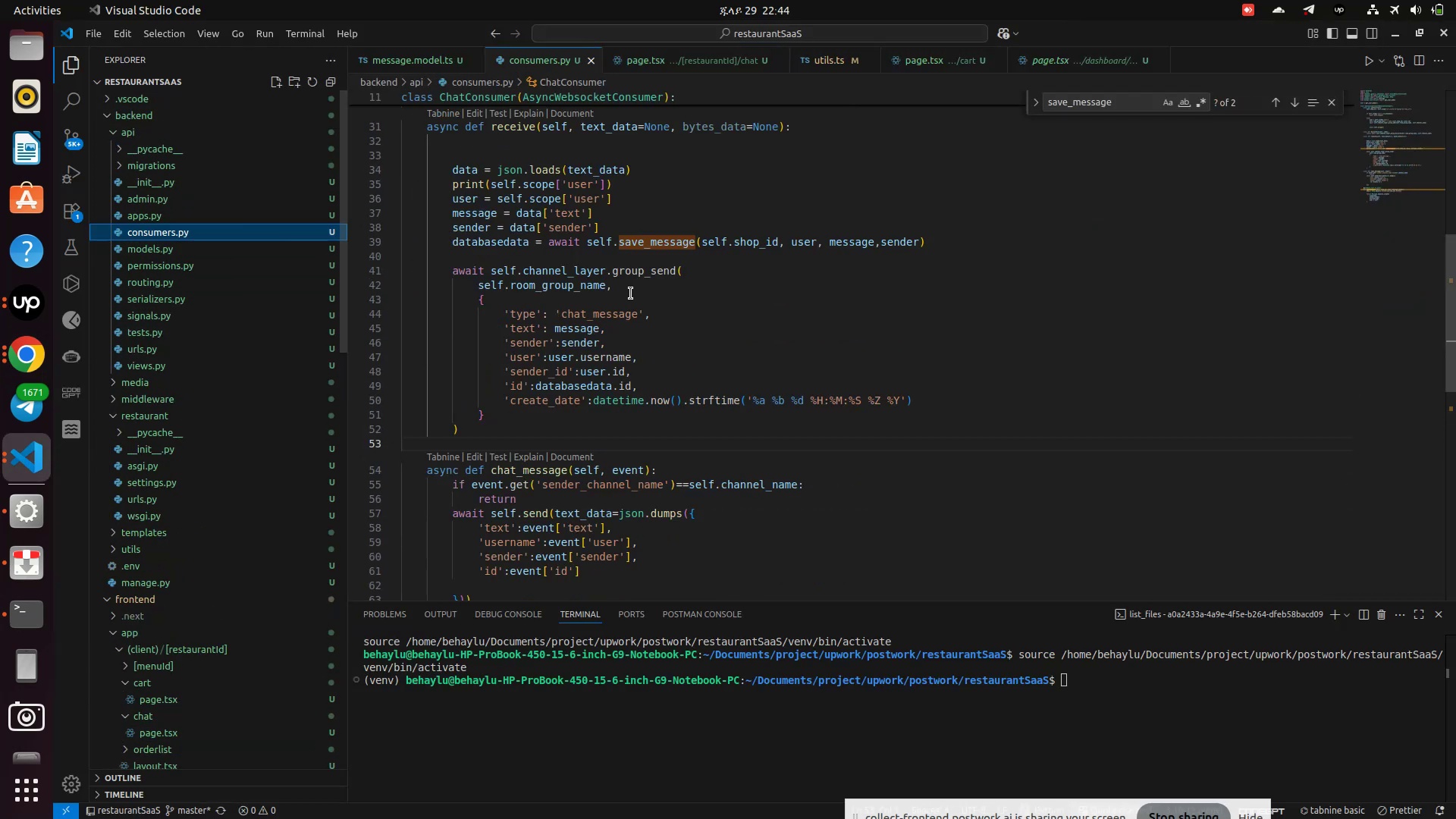 
scroll: coordinate [632, 293], scroll_direction: up, amount: 26.0
 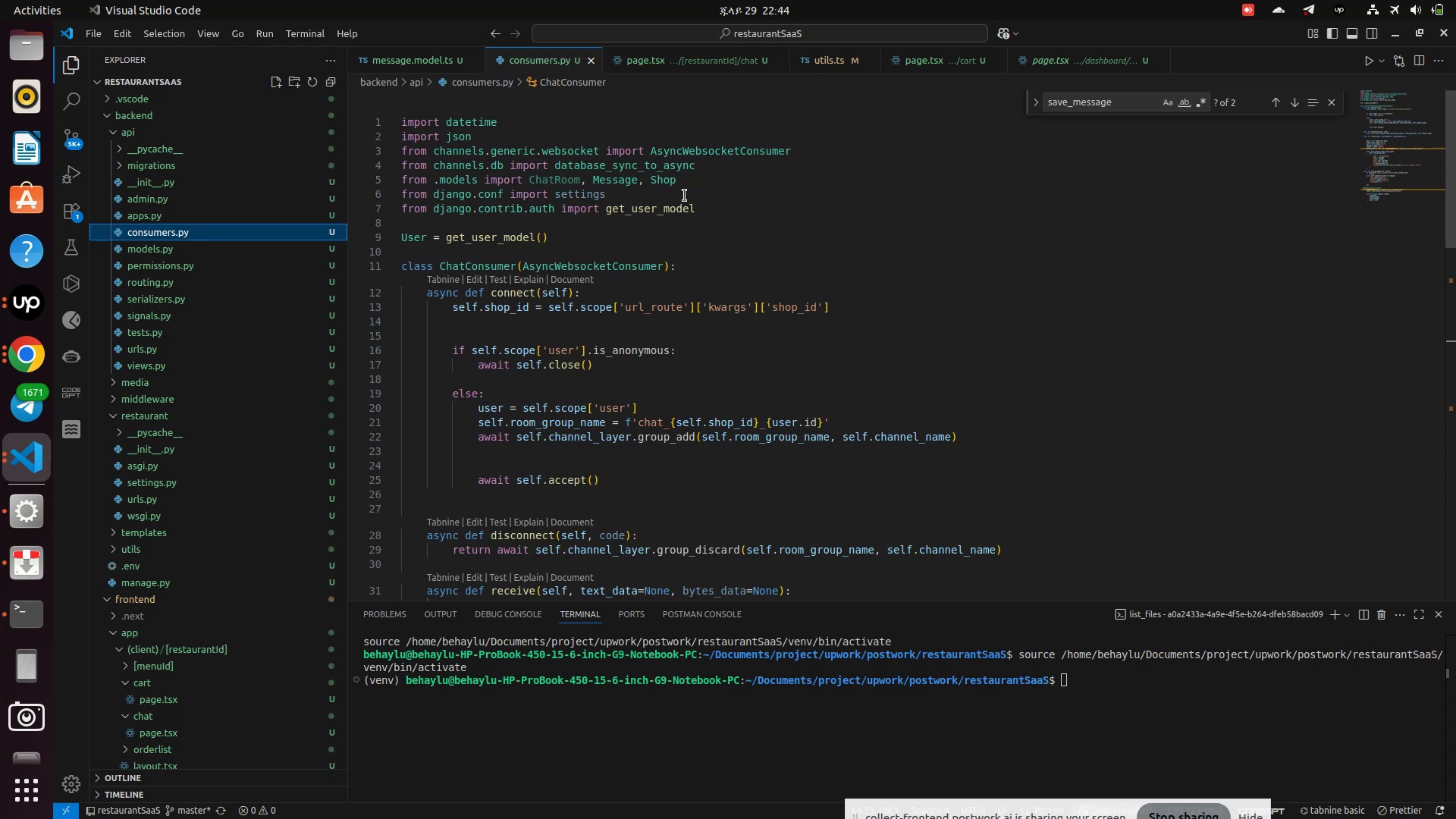 
left_click_drag(start_coordinate=[517, 119], to_coordinate=[375, 121])
 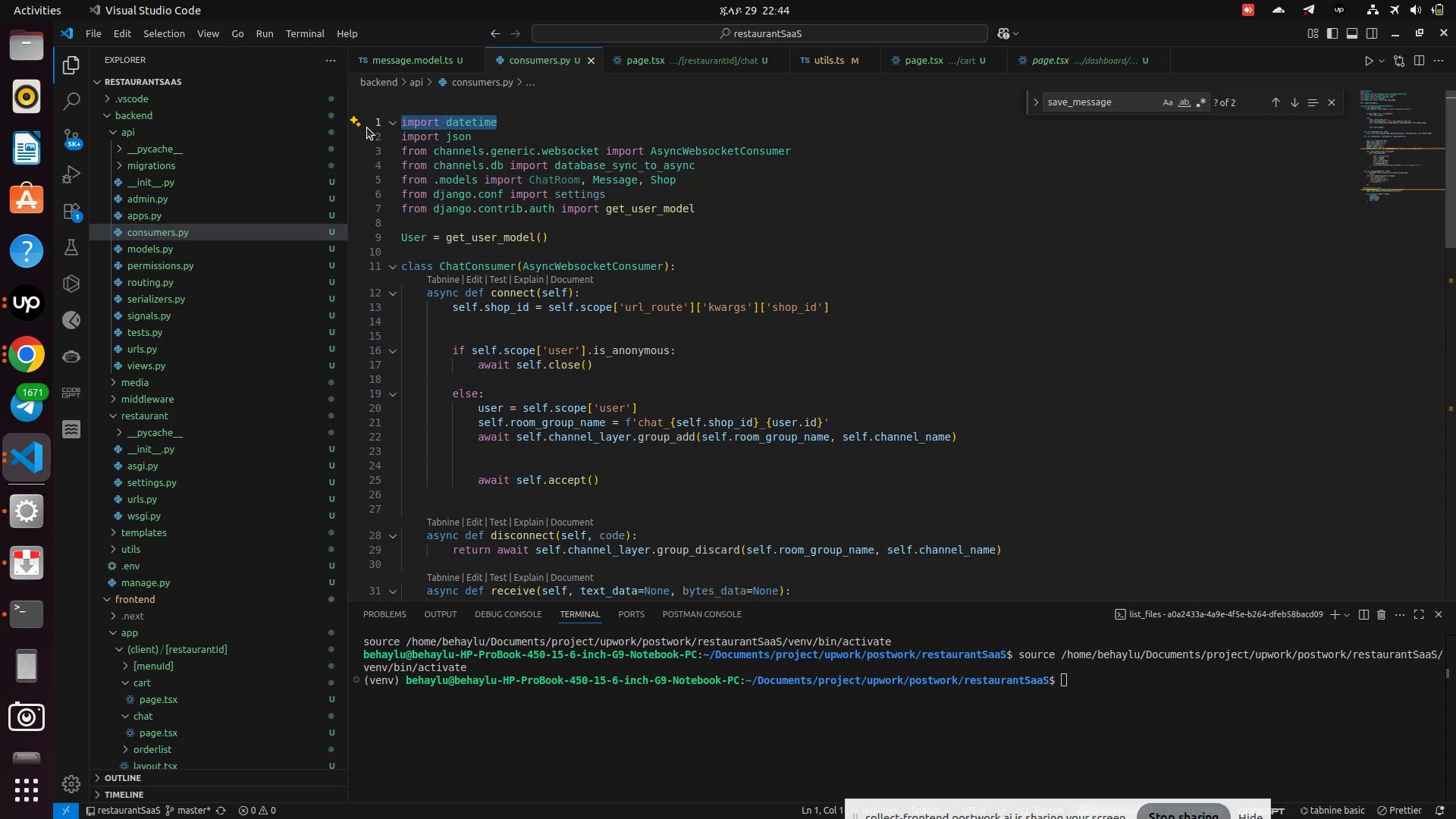 
key(Control+V)
 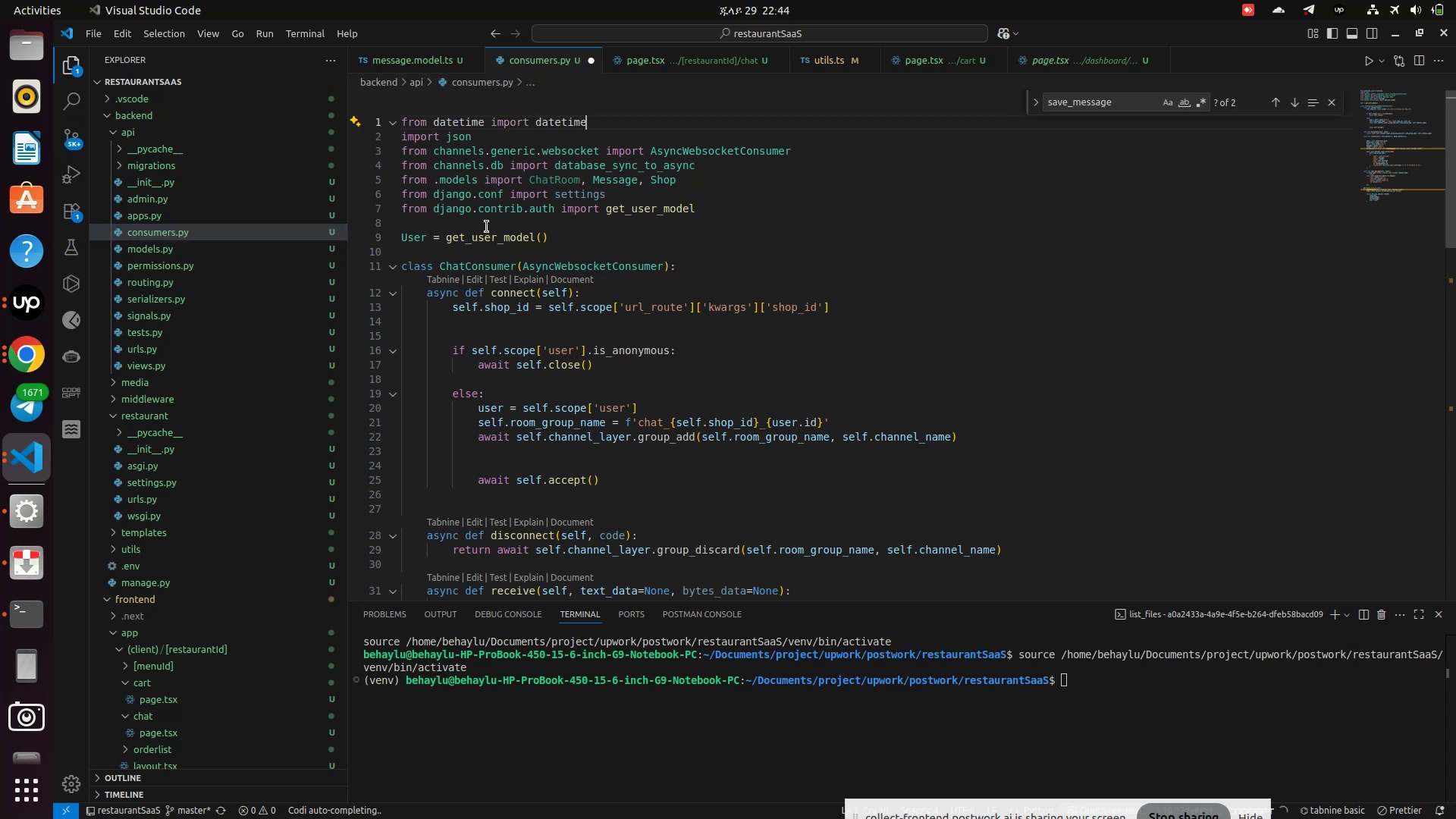 
key(Control+S)
 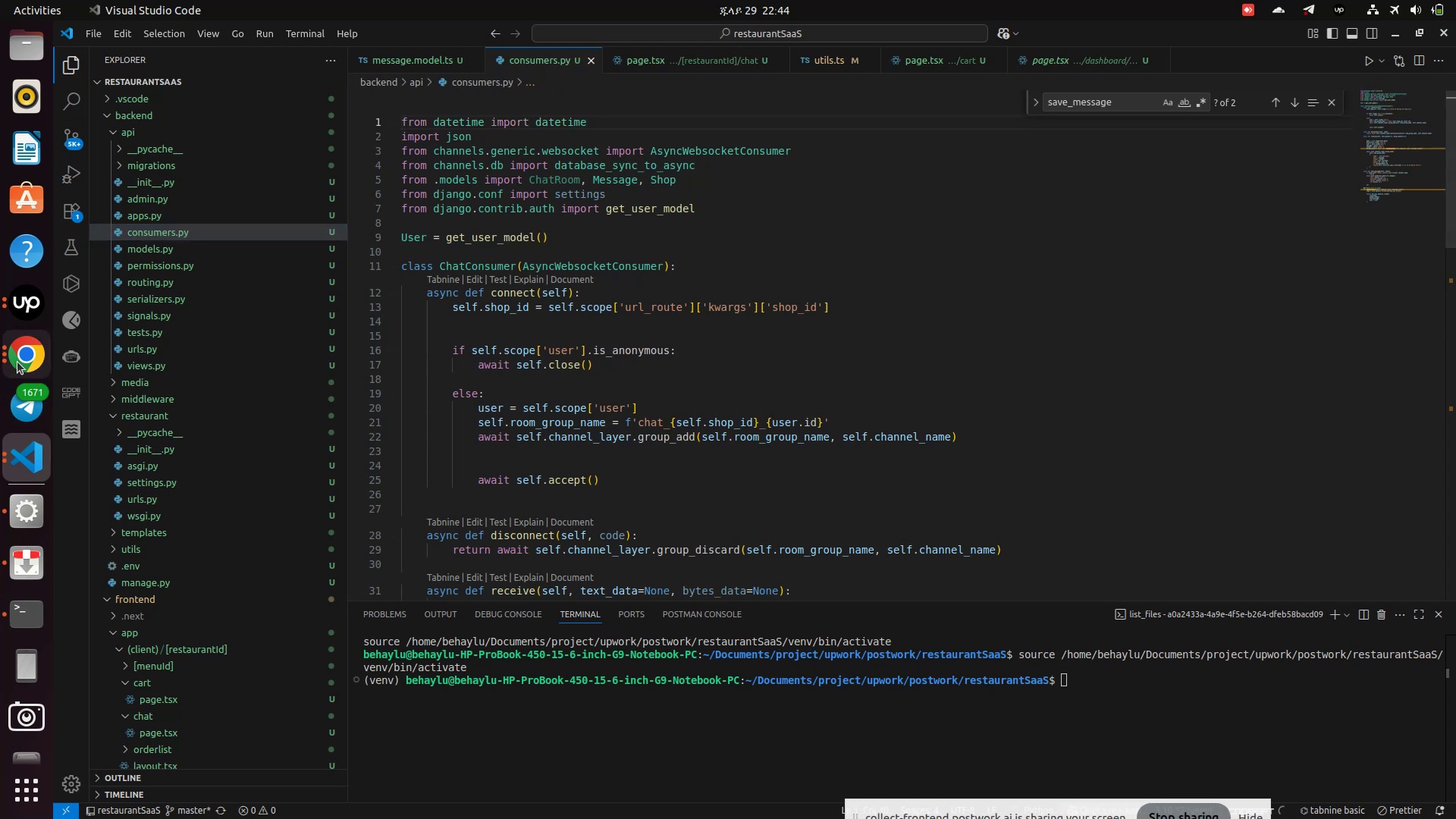 
left_click([22, 353])
 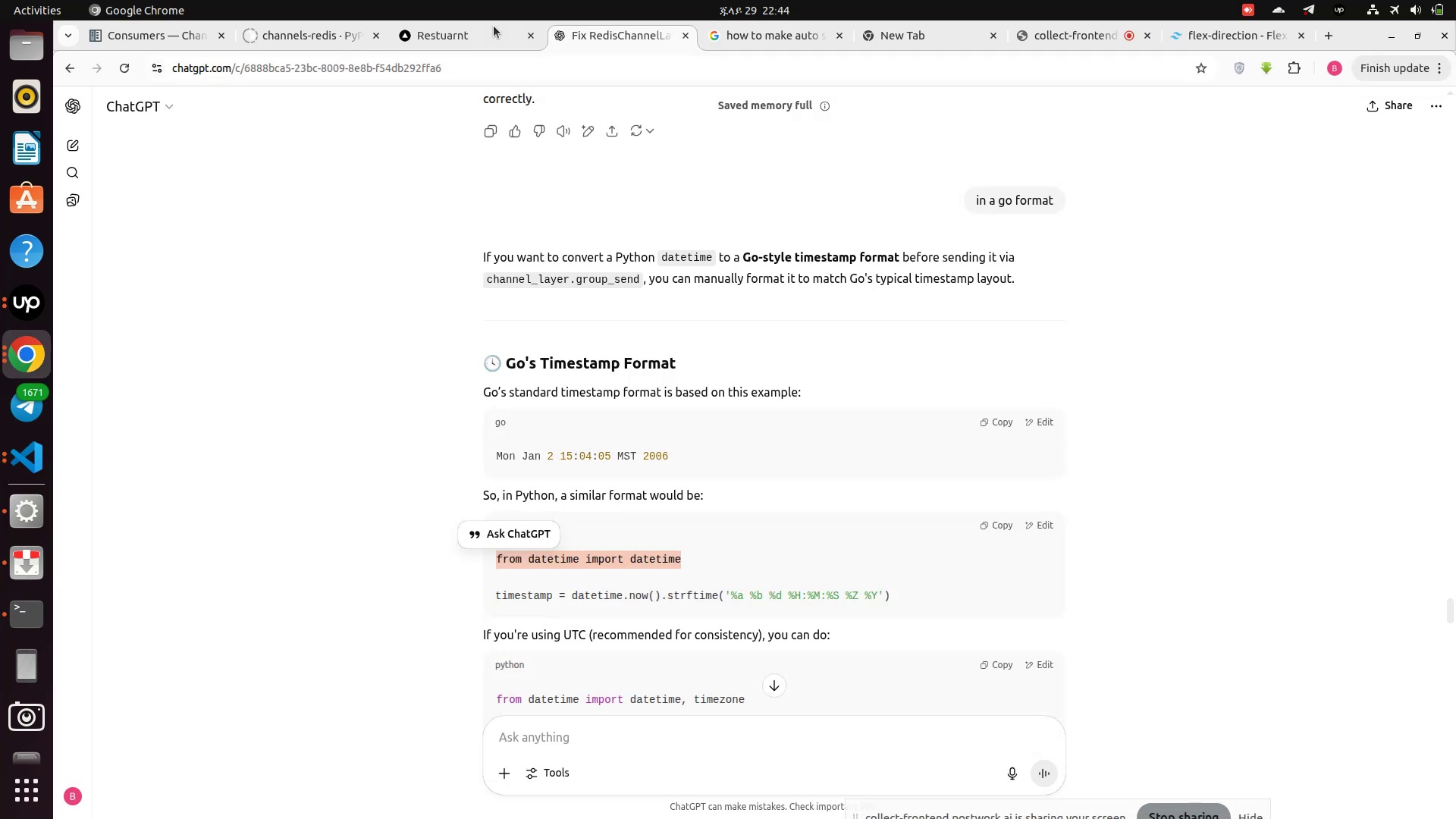 
left_click([494, 26])
 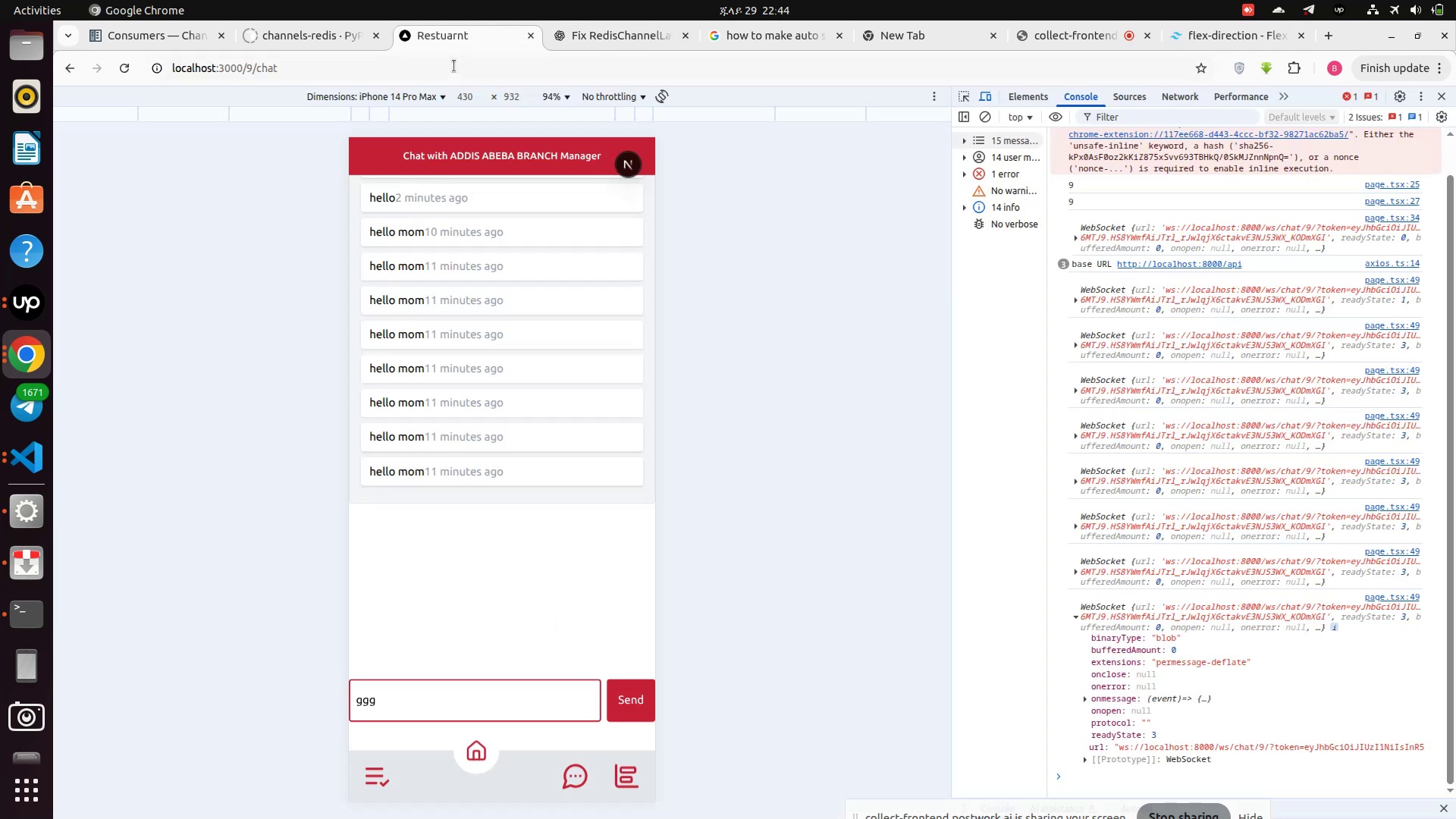 
left_click([453, 67])
 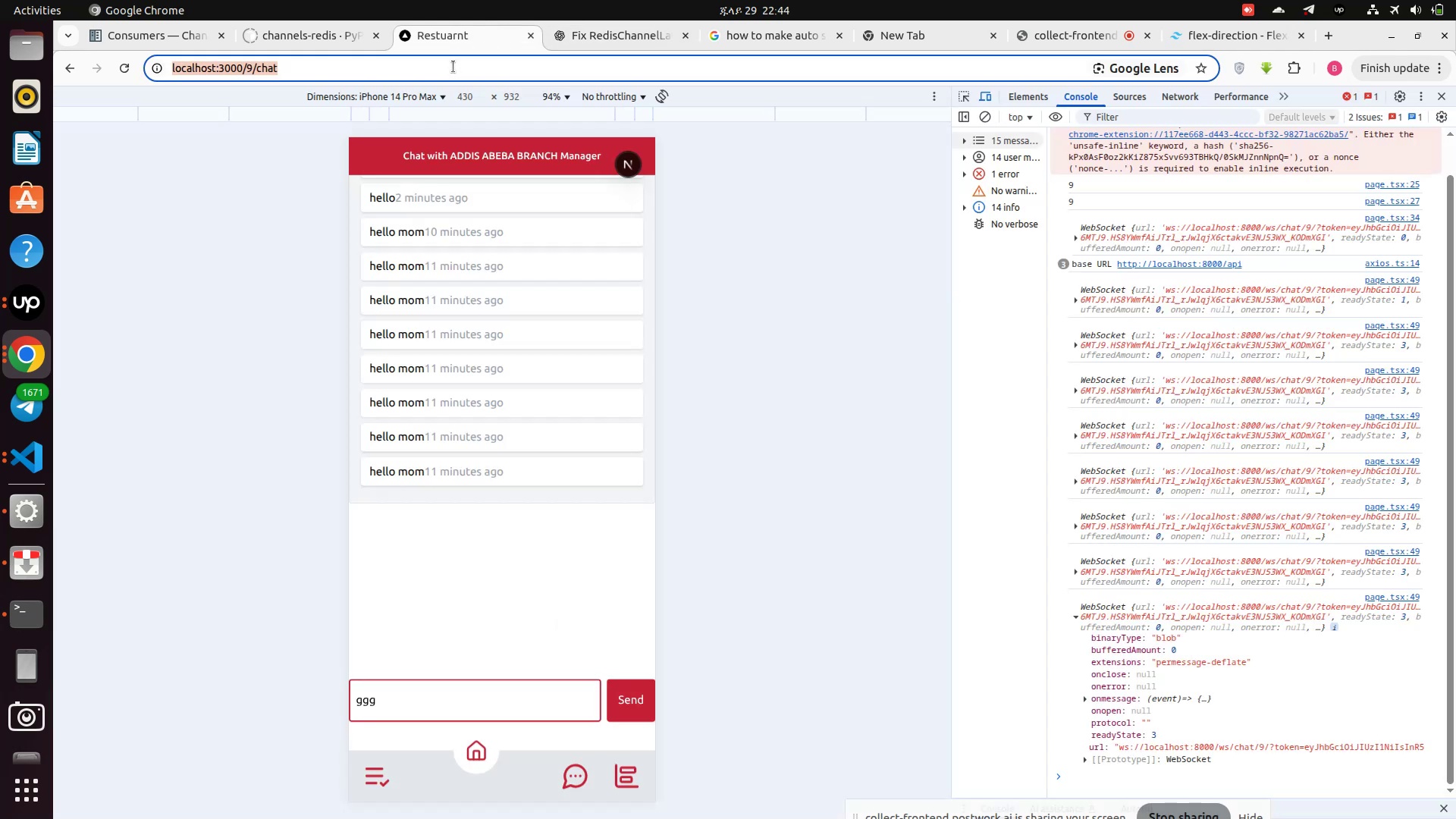 
key(Enter)
 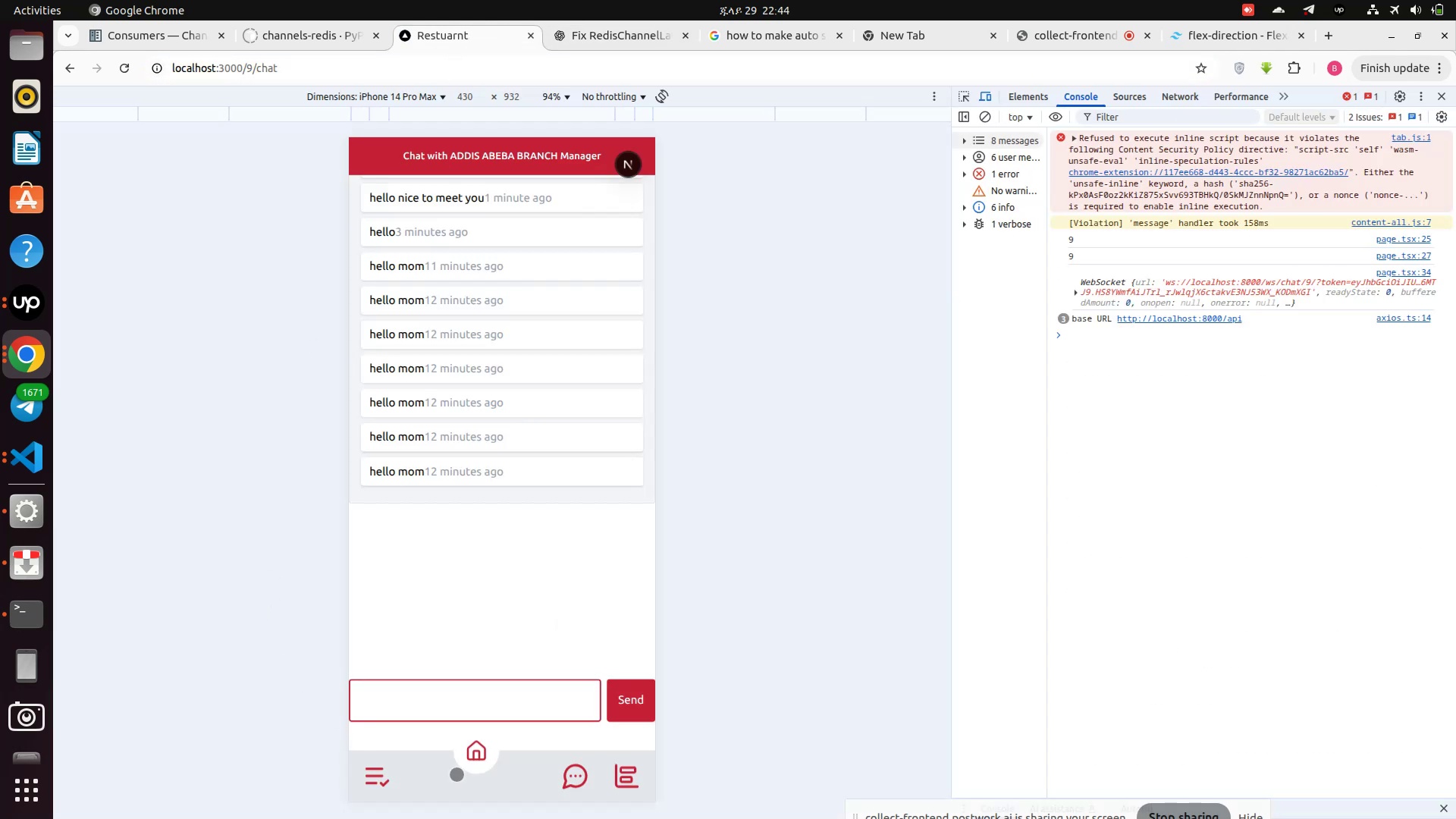 
wait(6.59)
 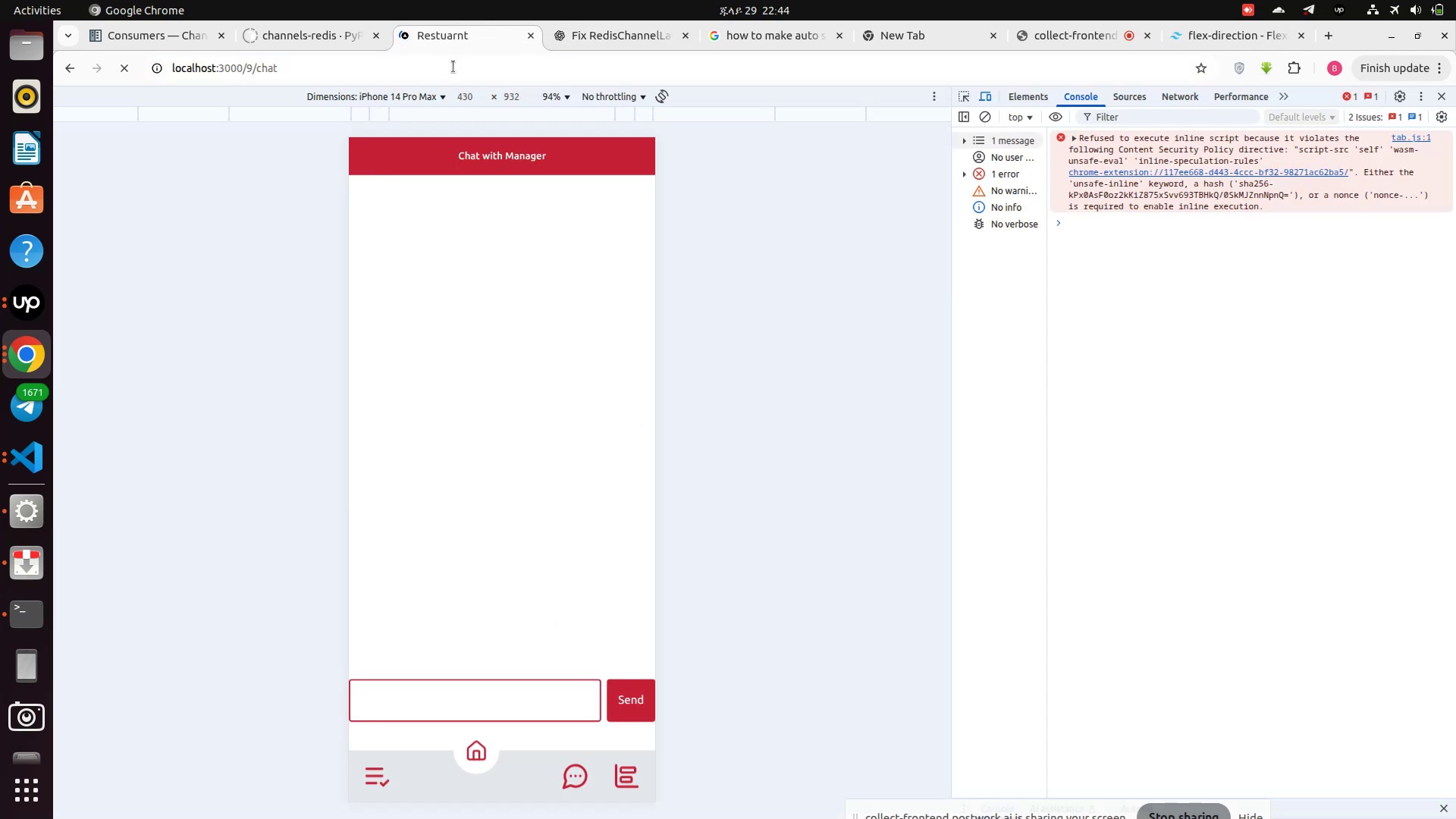 
left_click([458, 710])
 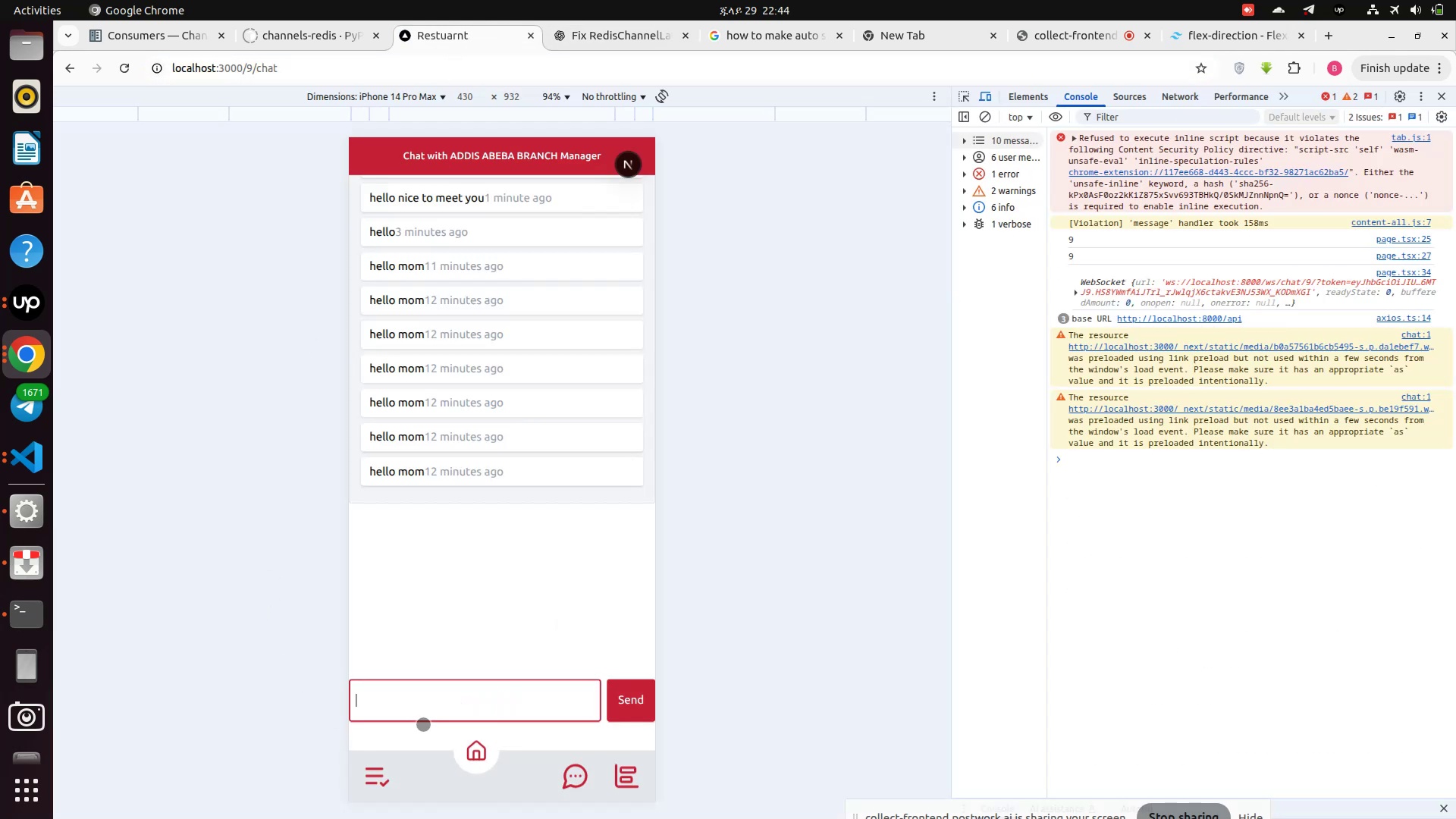 
type(hello)
 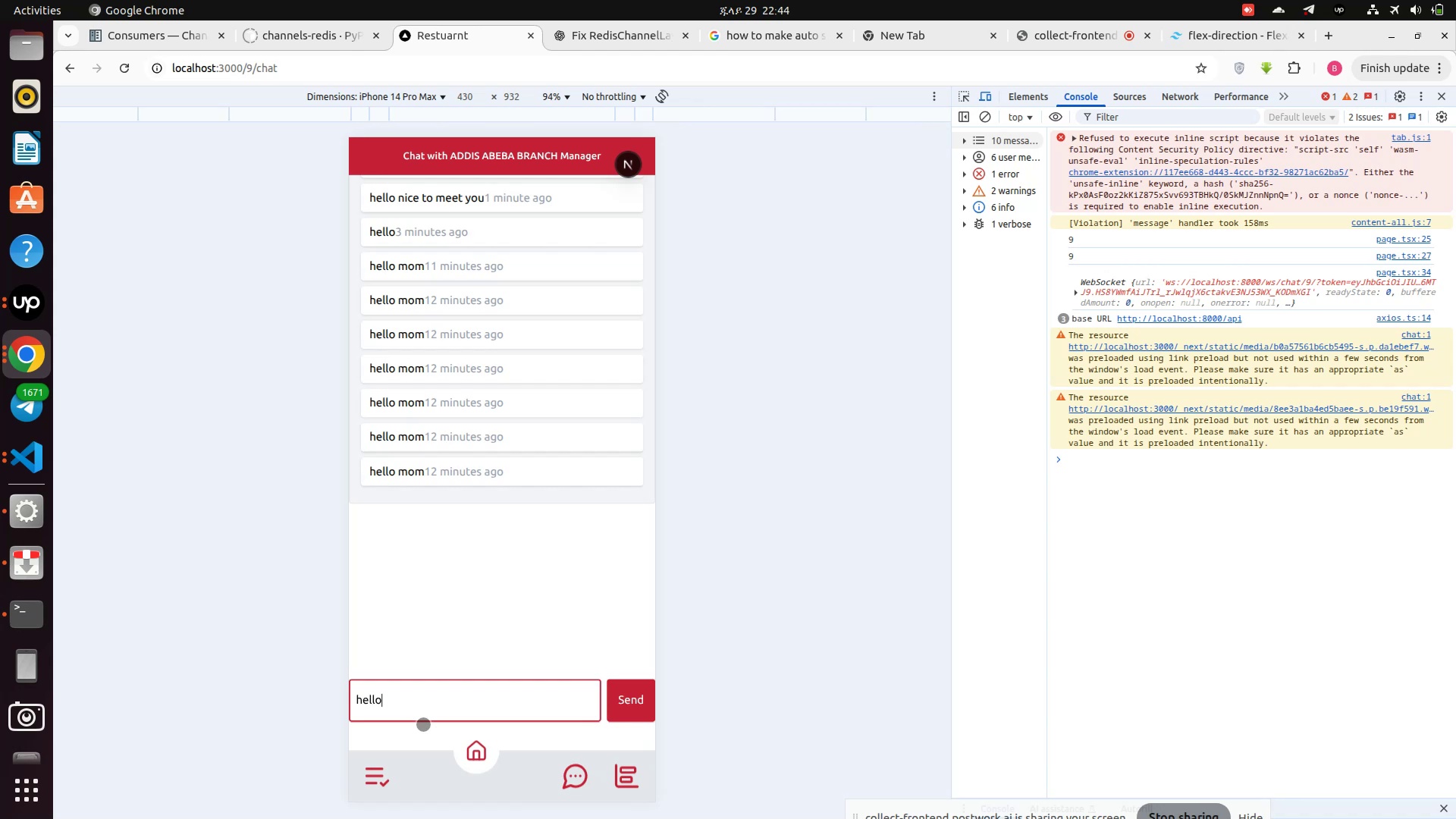 
key(Enter)
 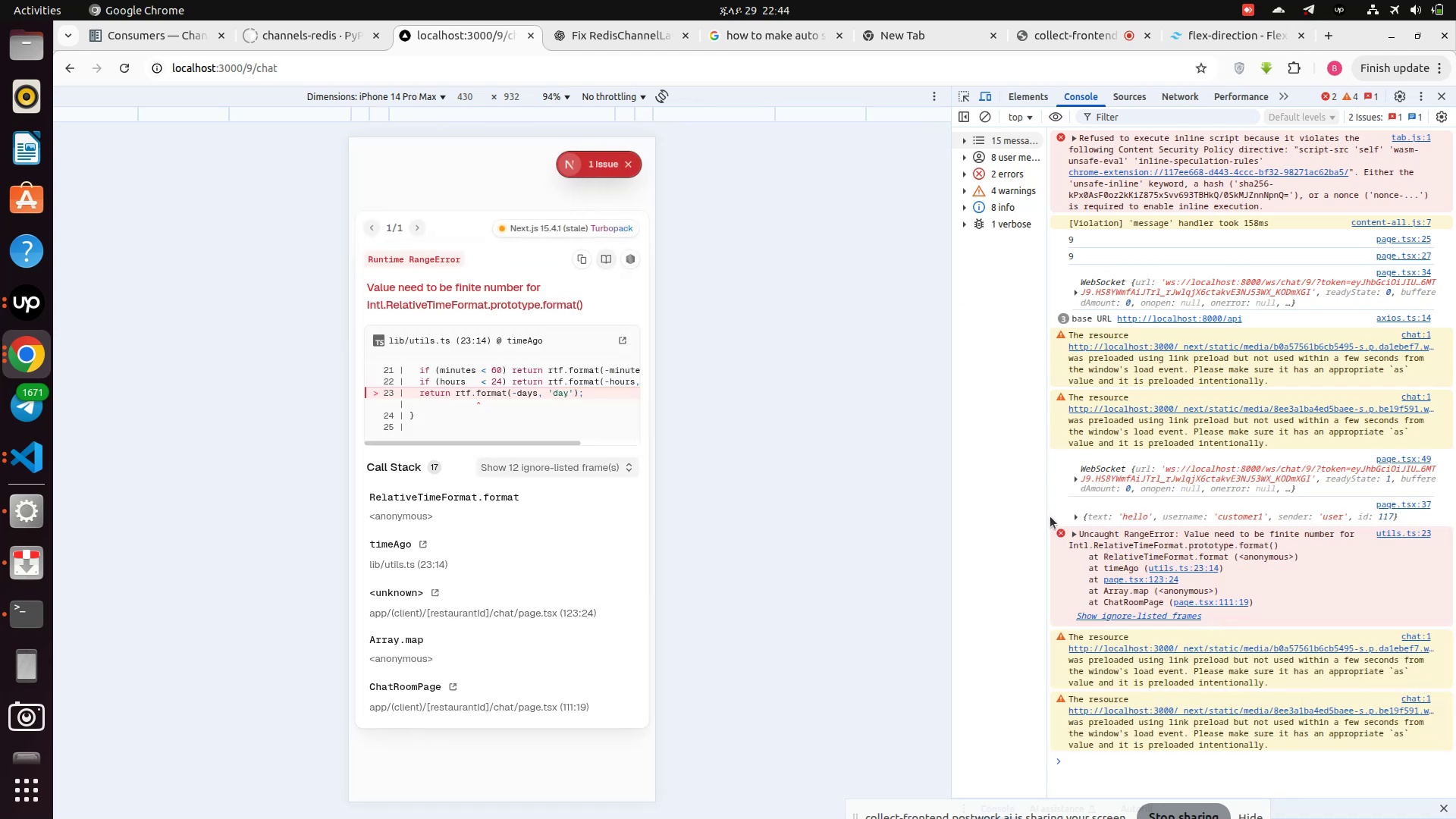 
wait(5.7)
 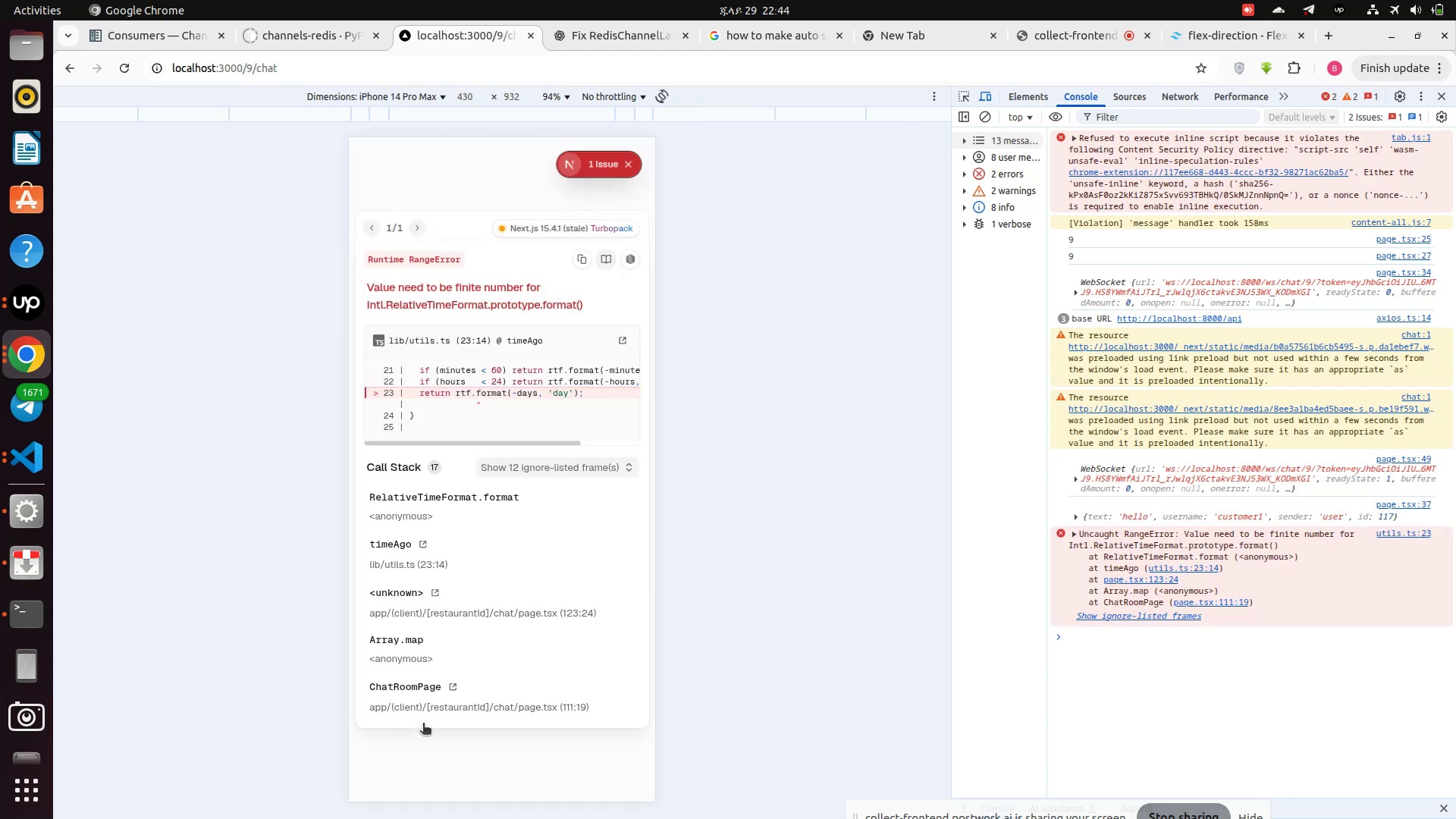 
left_click([1076, 517])
 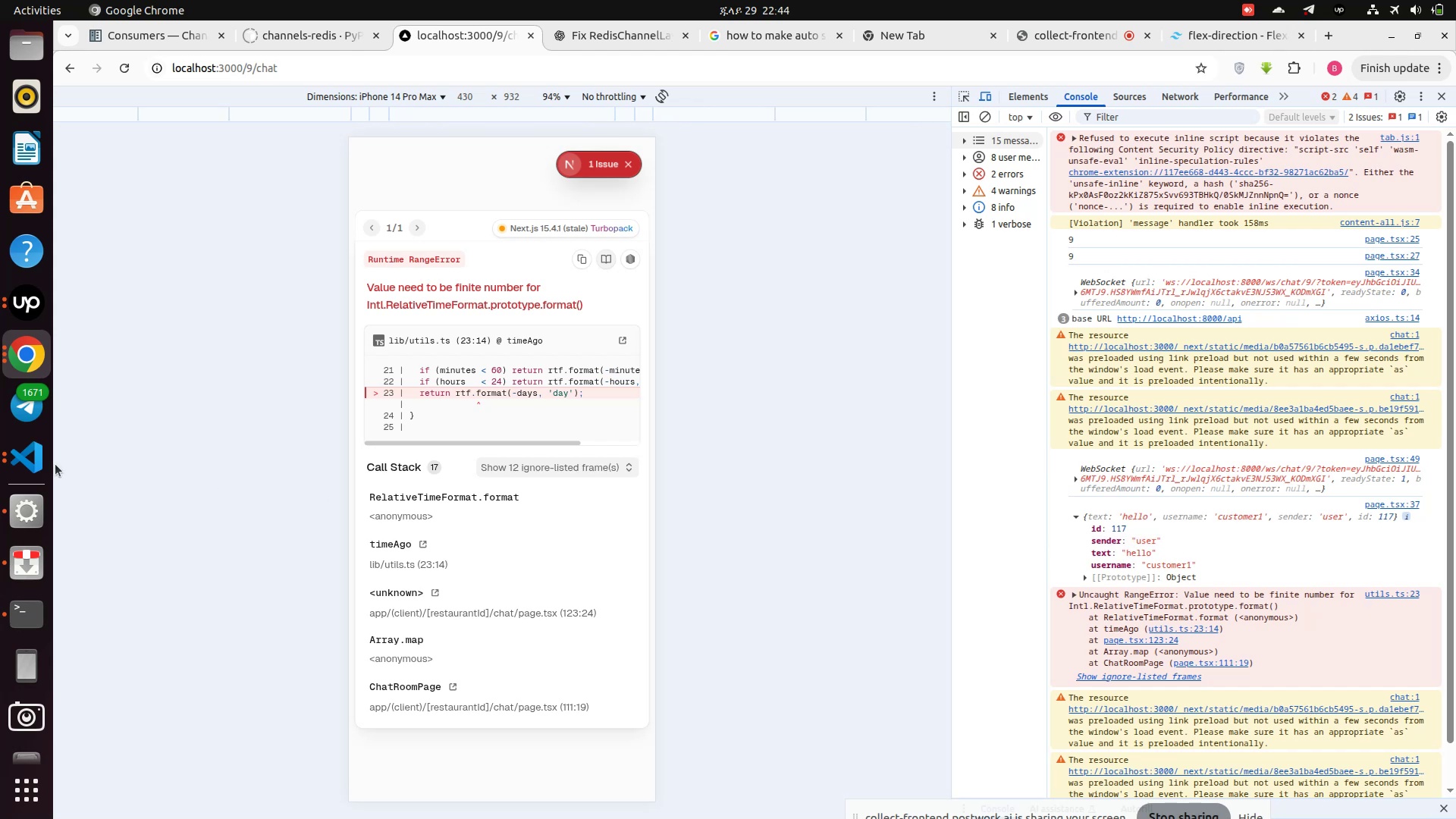 
left_click([34, 466])
 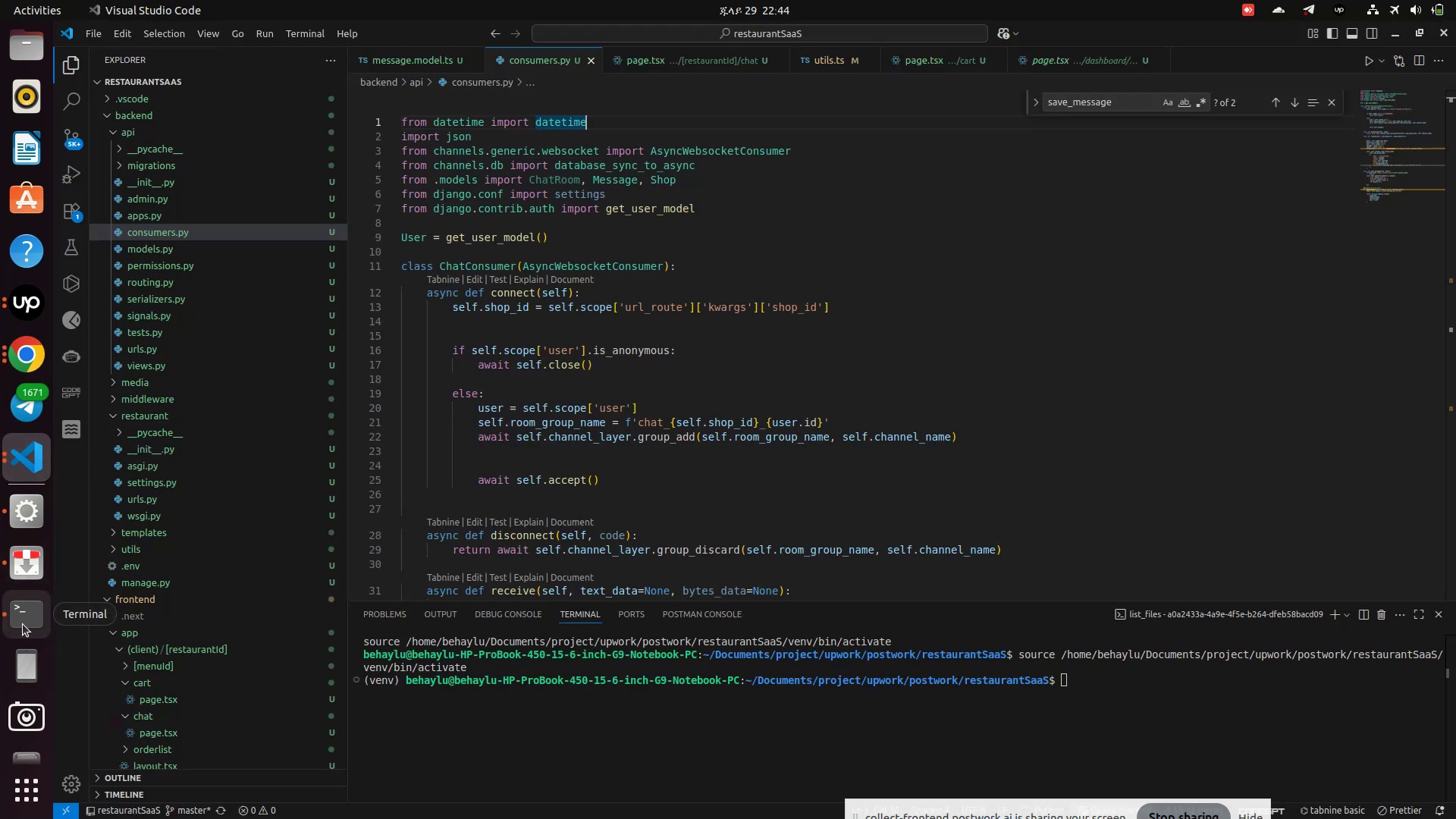 
left_click([23, 622])
 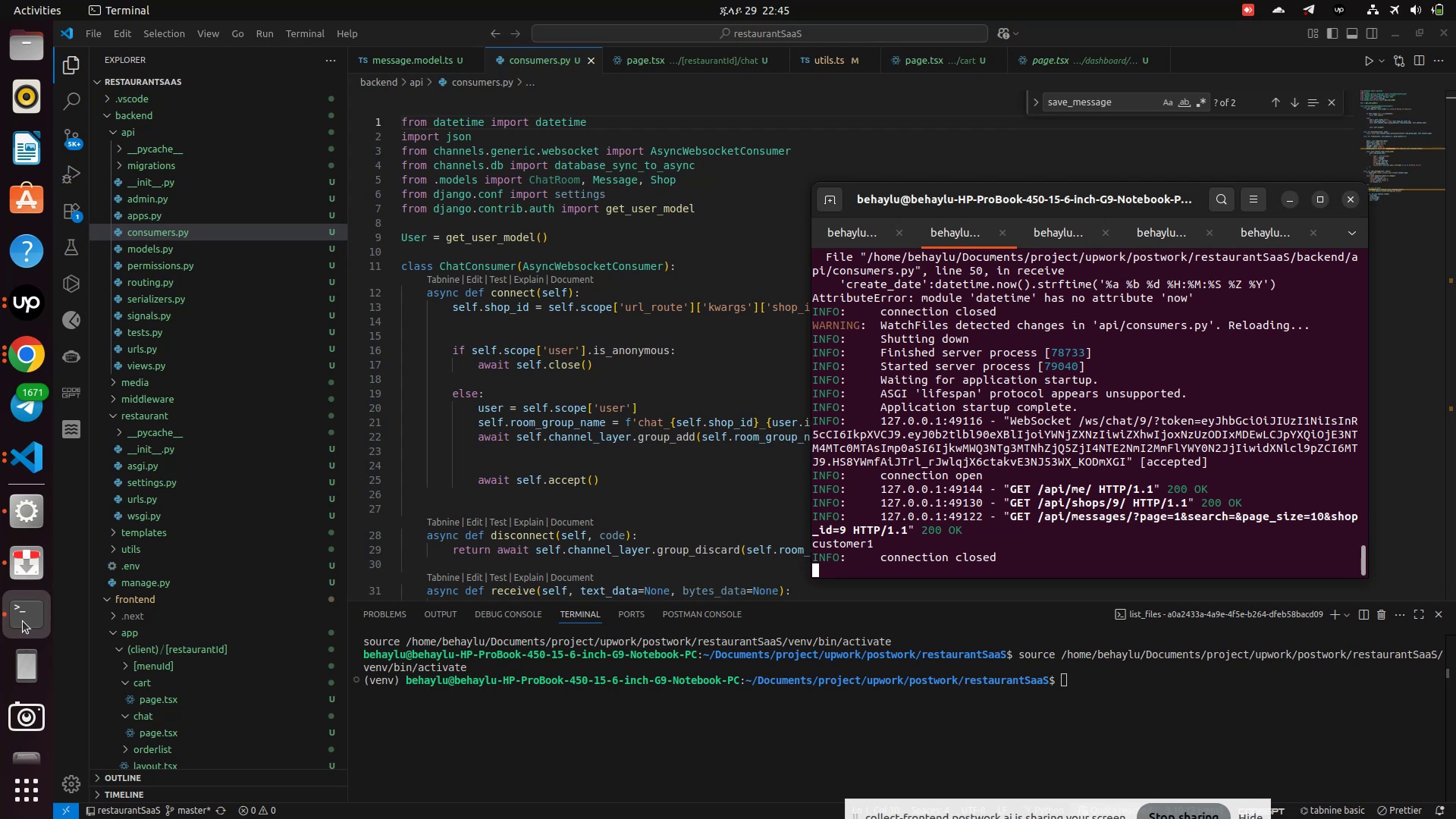 
wait(16.04)
 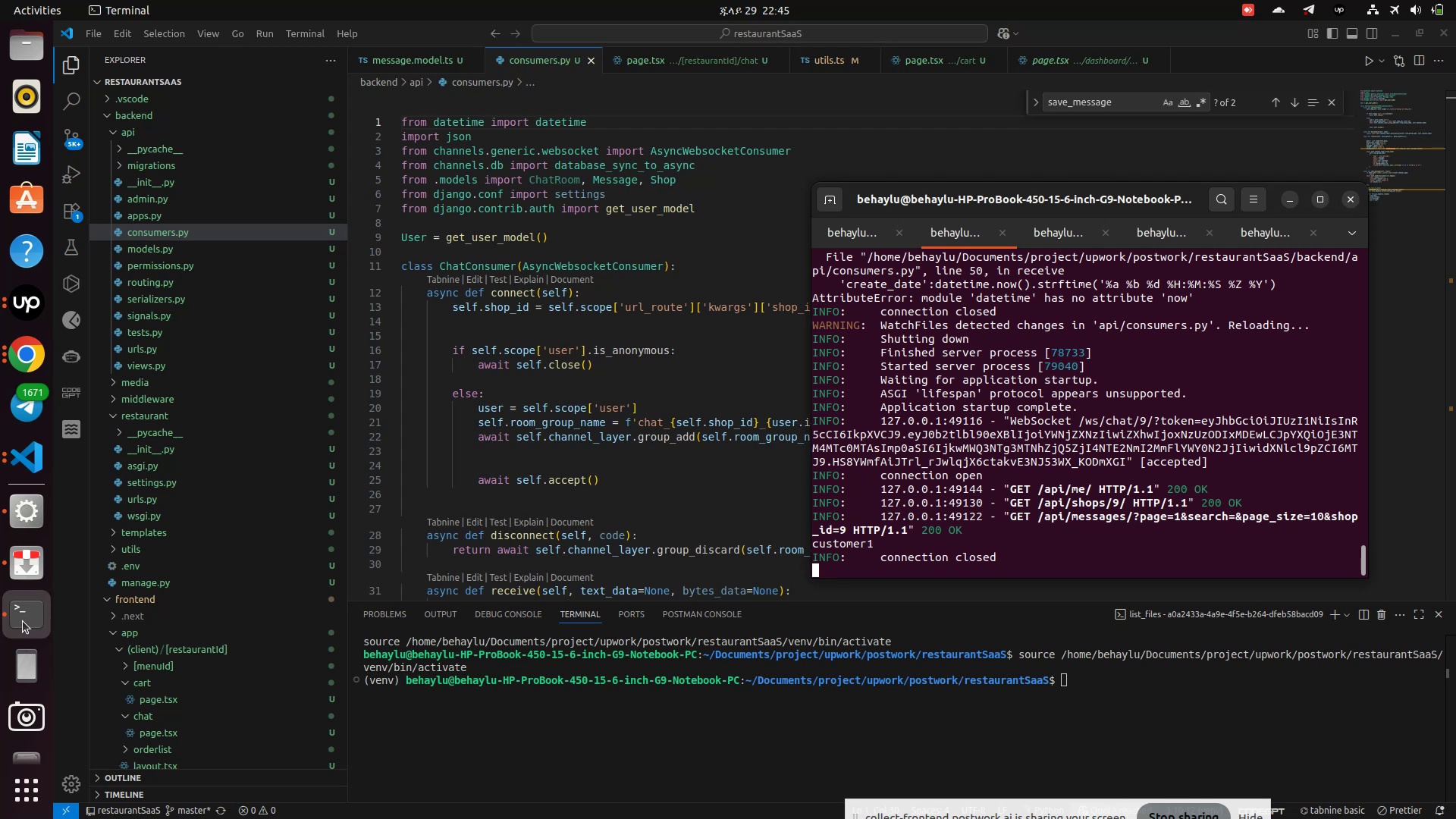 
left_click([31, 463])
 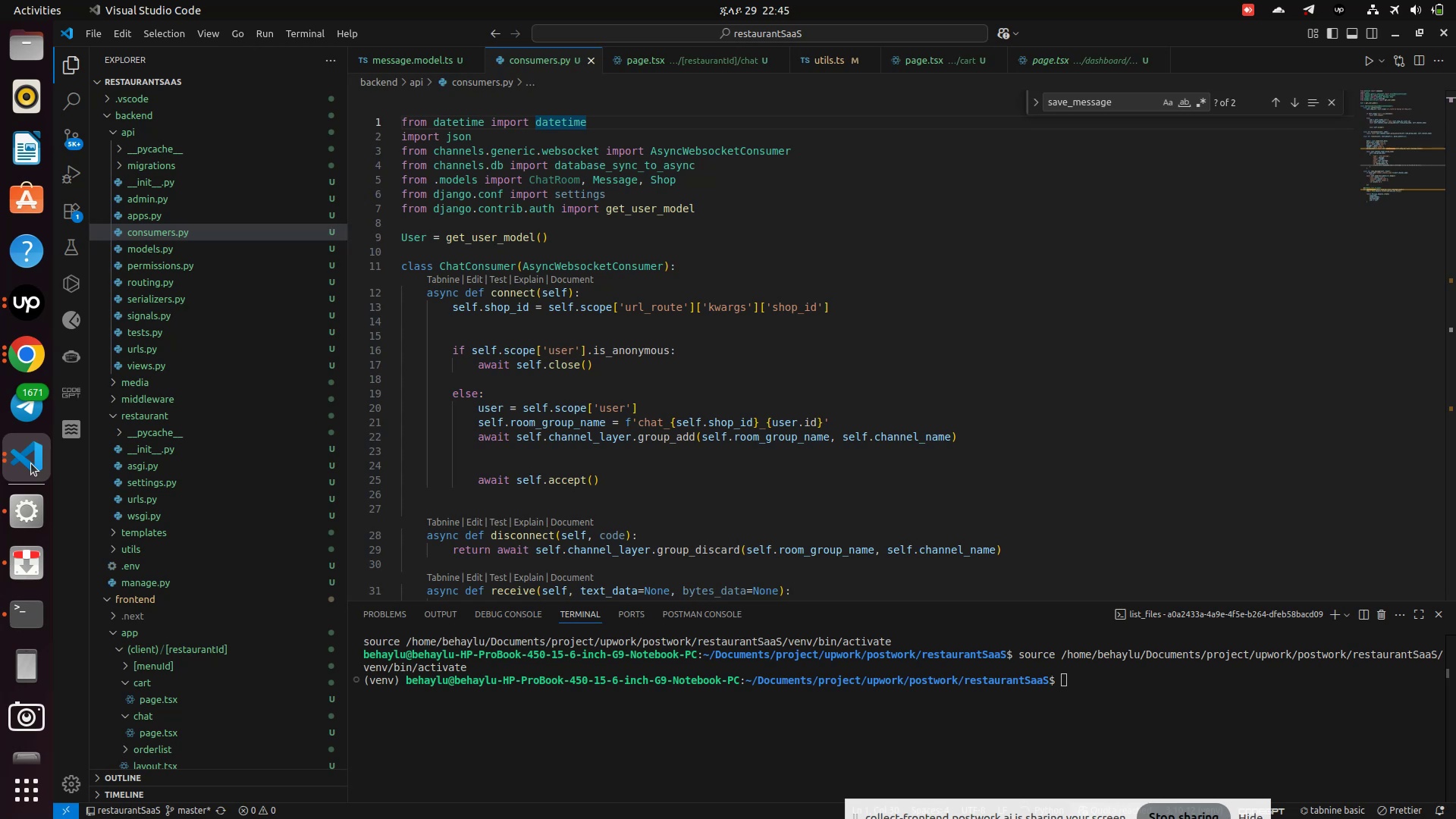 
left_click([31, 463])
 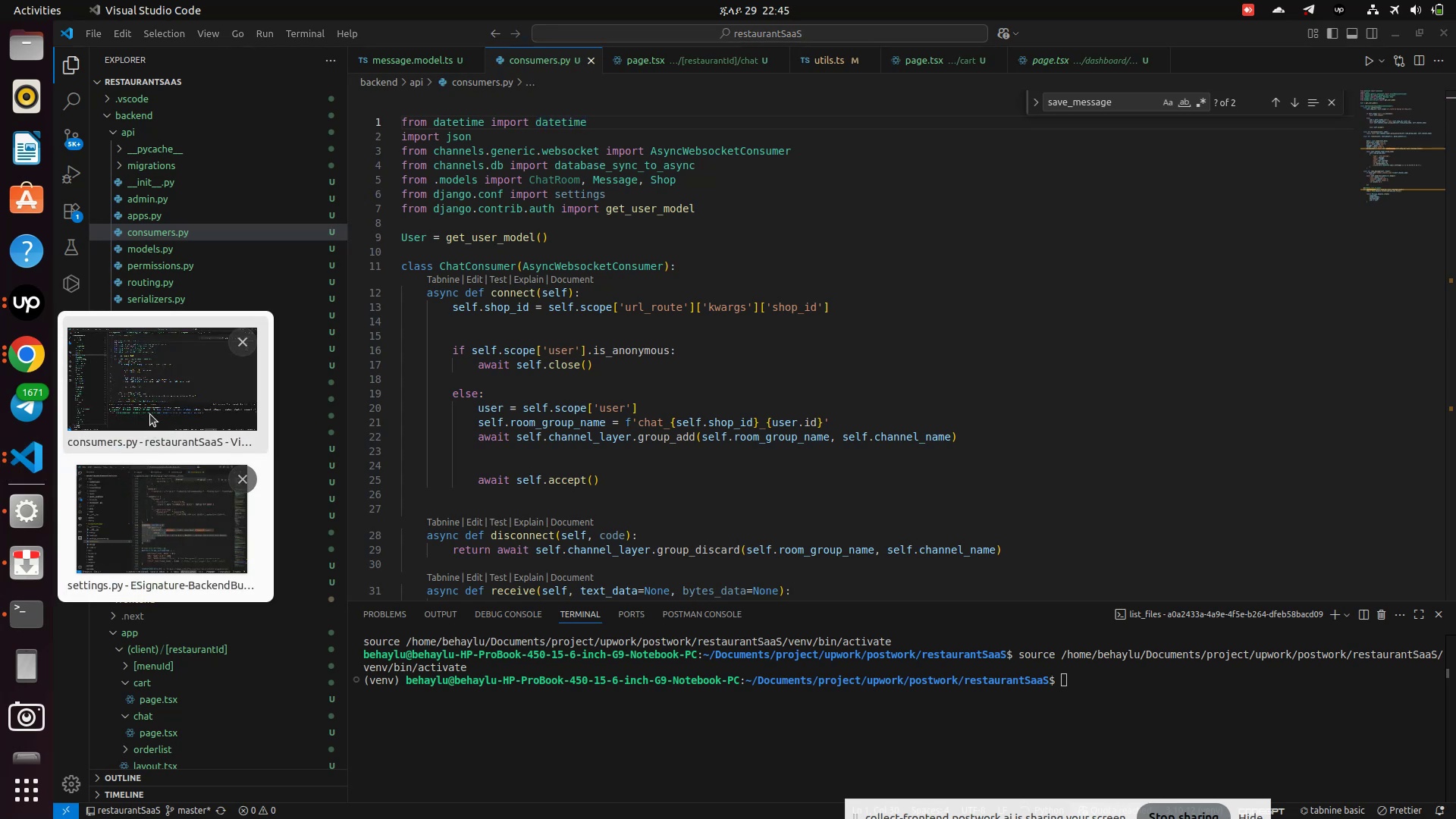 
left_click([150, 413])
 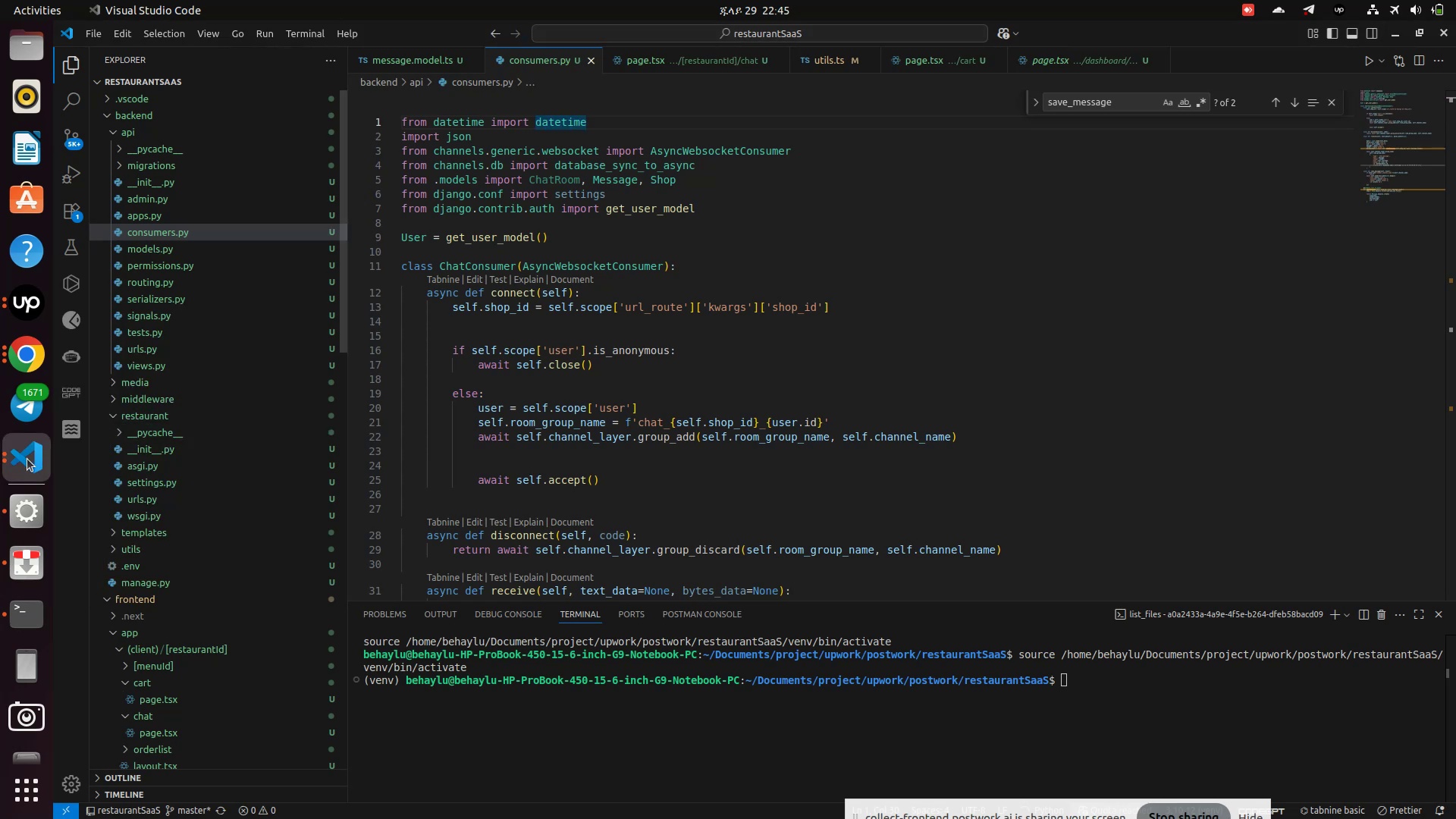 
left_click([20, 463])
 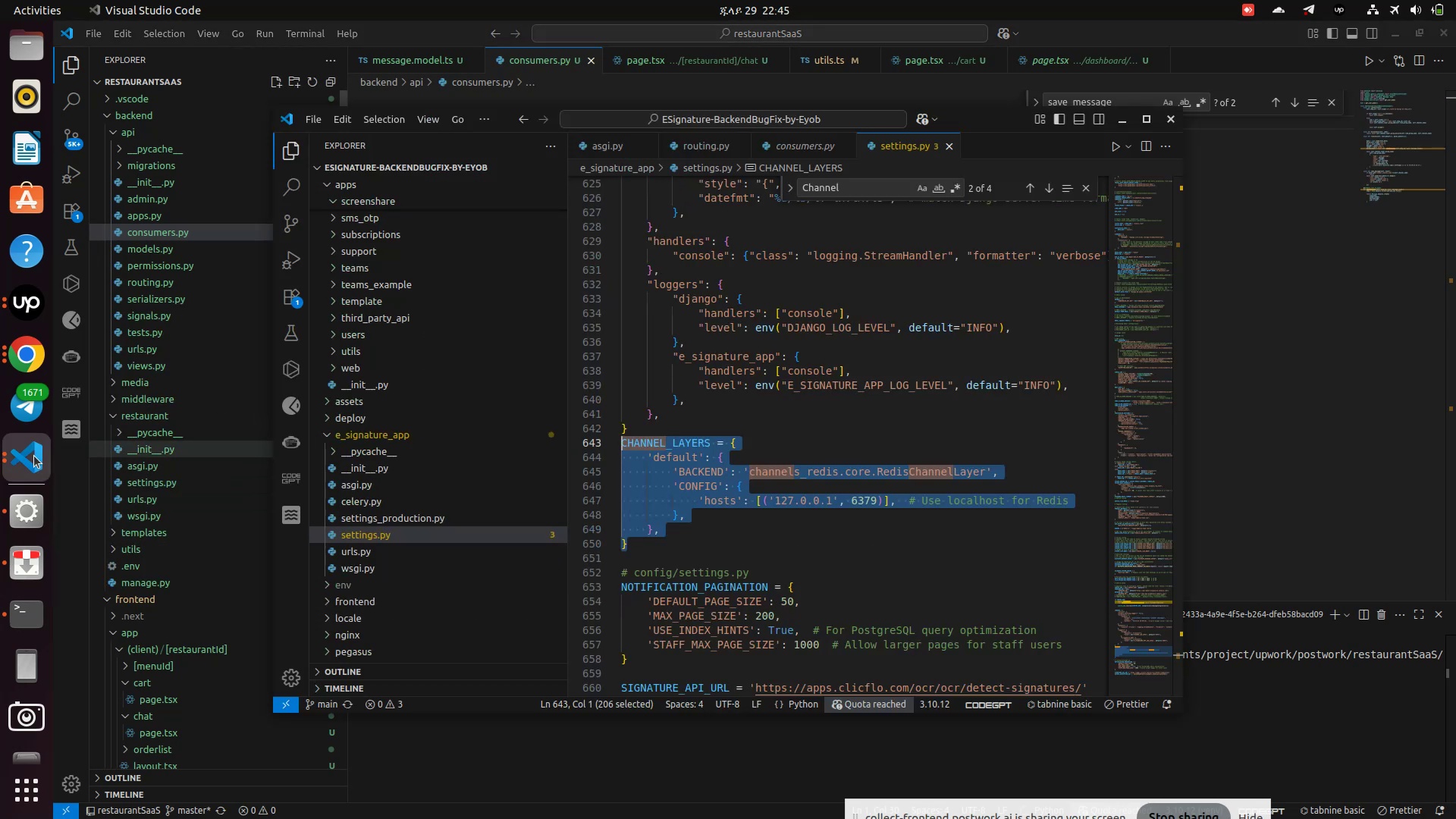 
wait(7.07)
 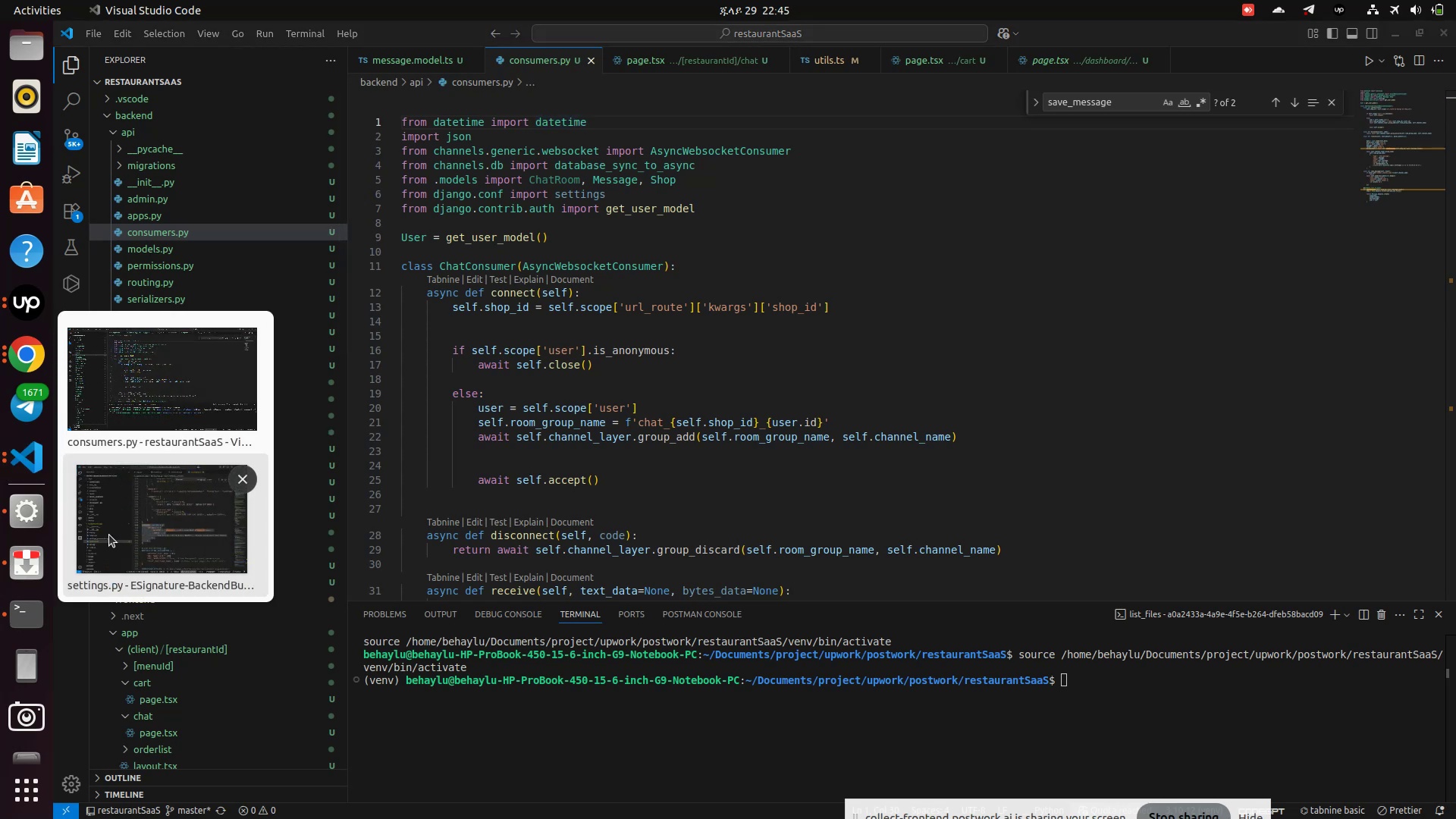 
left_click([469, 742])
 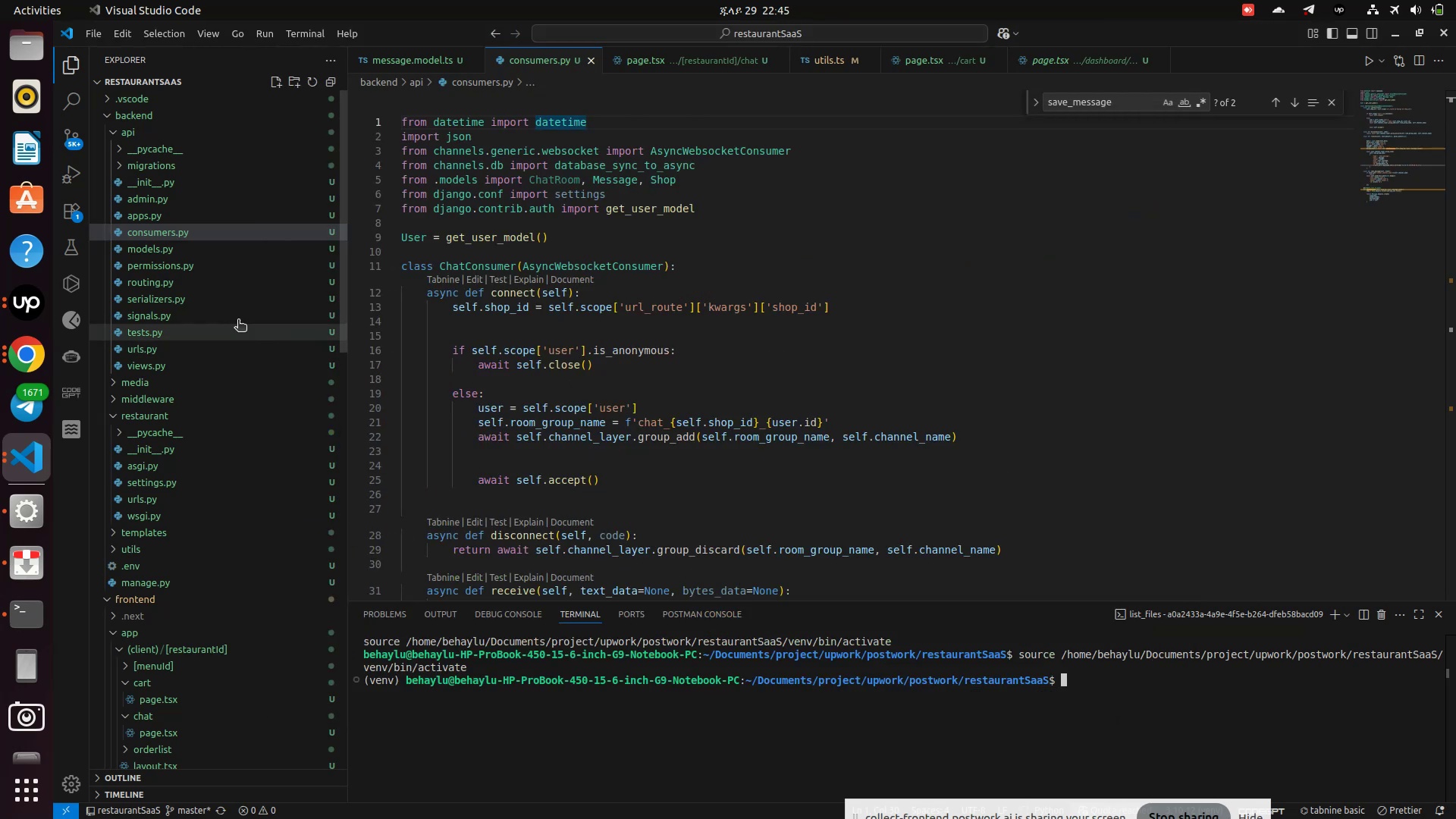 
scroll: coordinate [228, 314], scroll_direction: up, amount: 3.0
 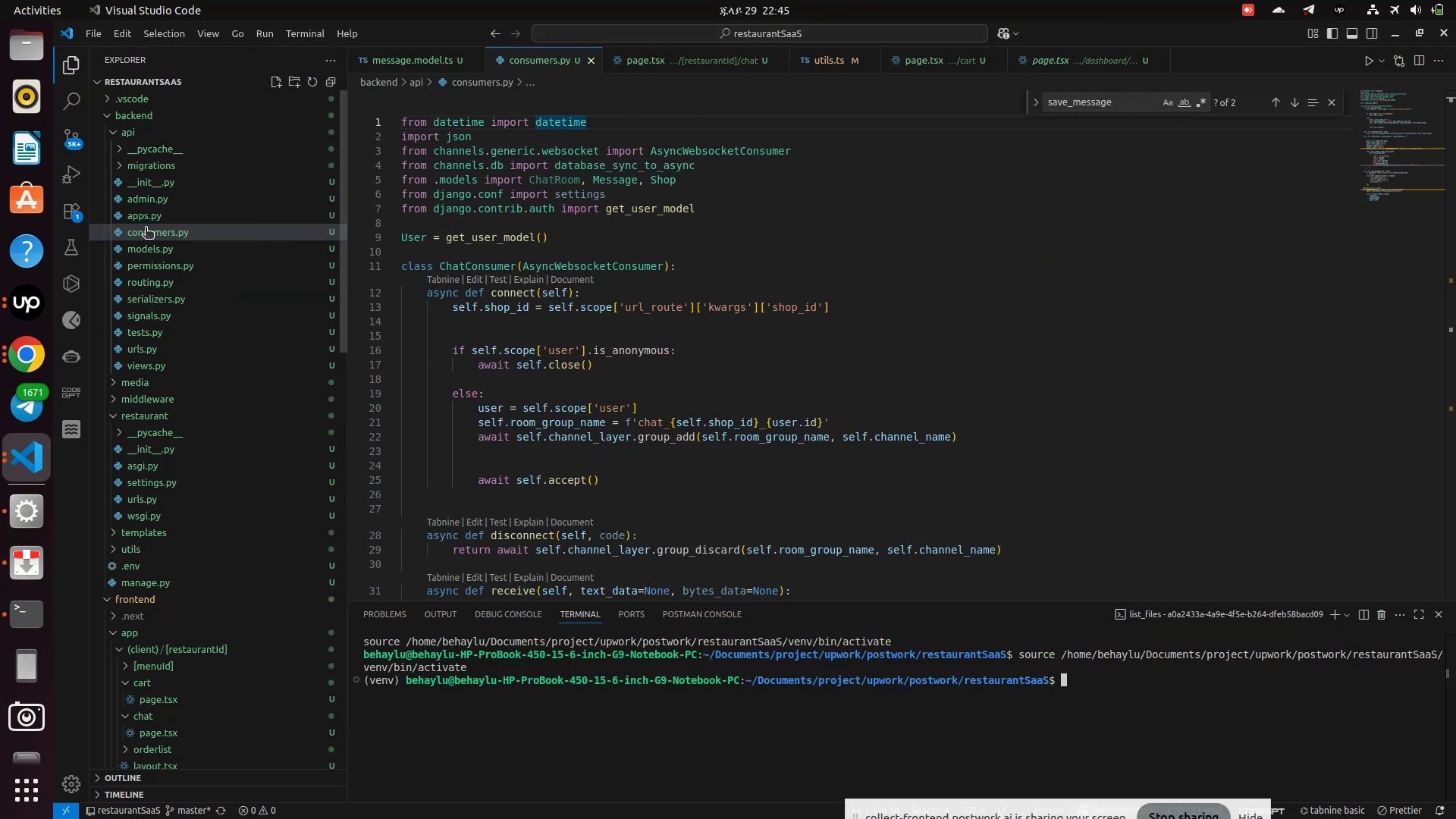 
left_click([146, 228])
 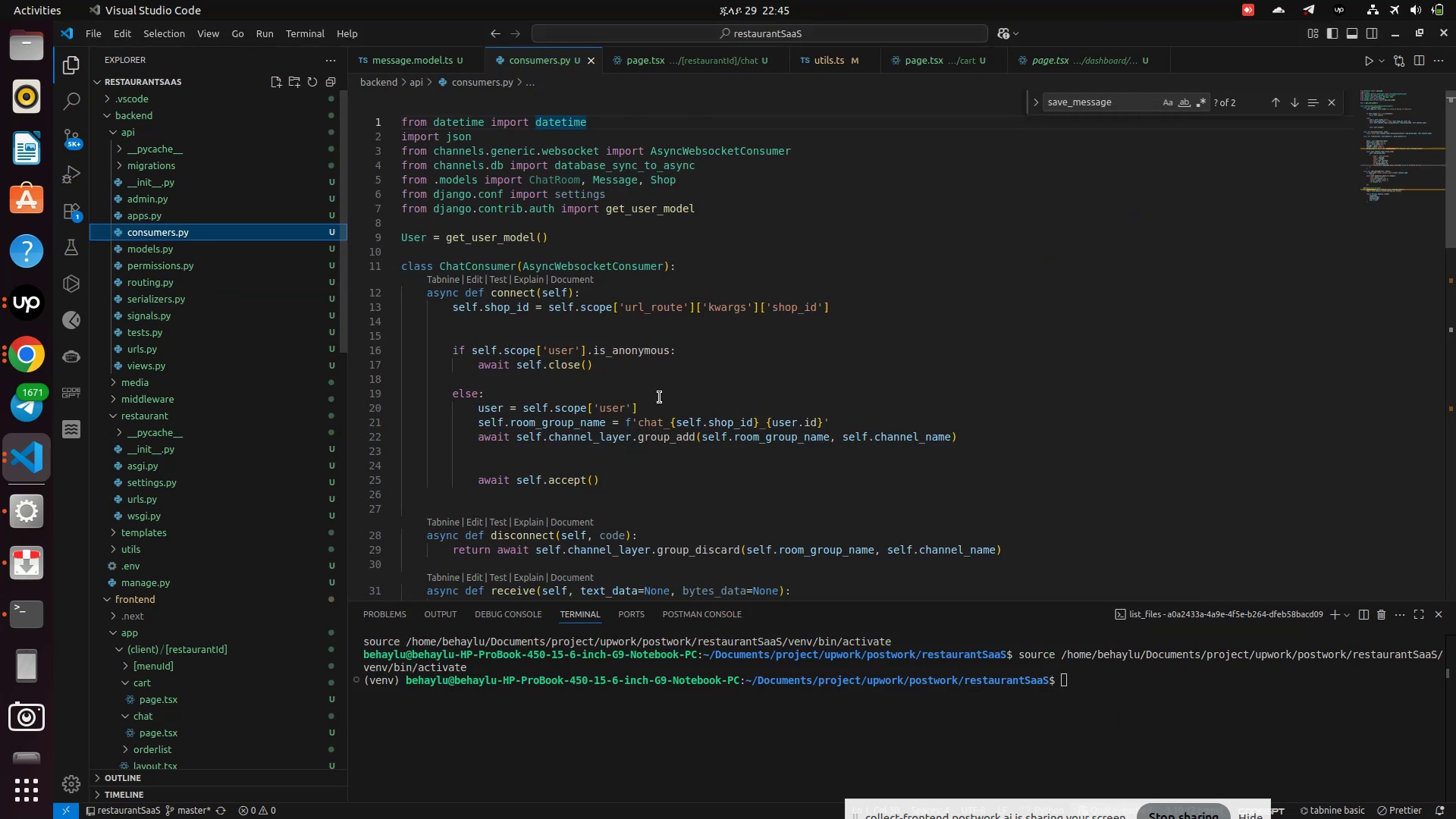 
scroll: coordinate [660, 397], scroll_direction: down, amount: 11.0
 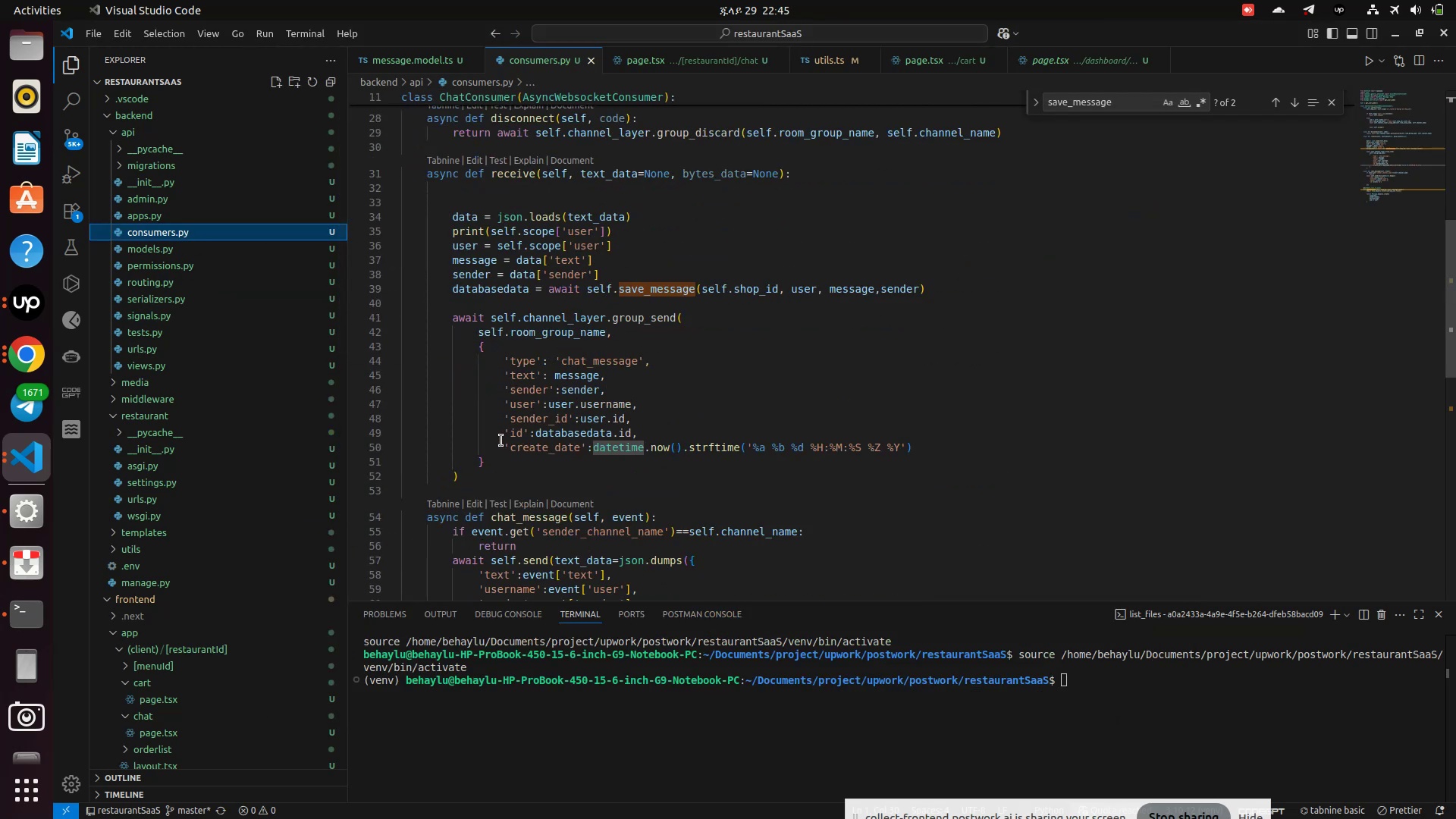 
left_click_drag(start_coordinate=[488, 446], to_coordinate=[930, 454])
 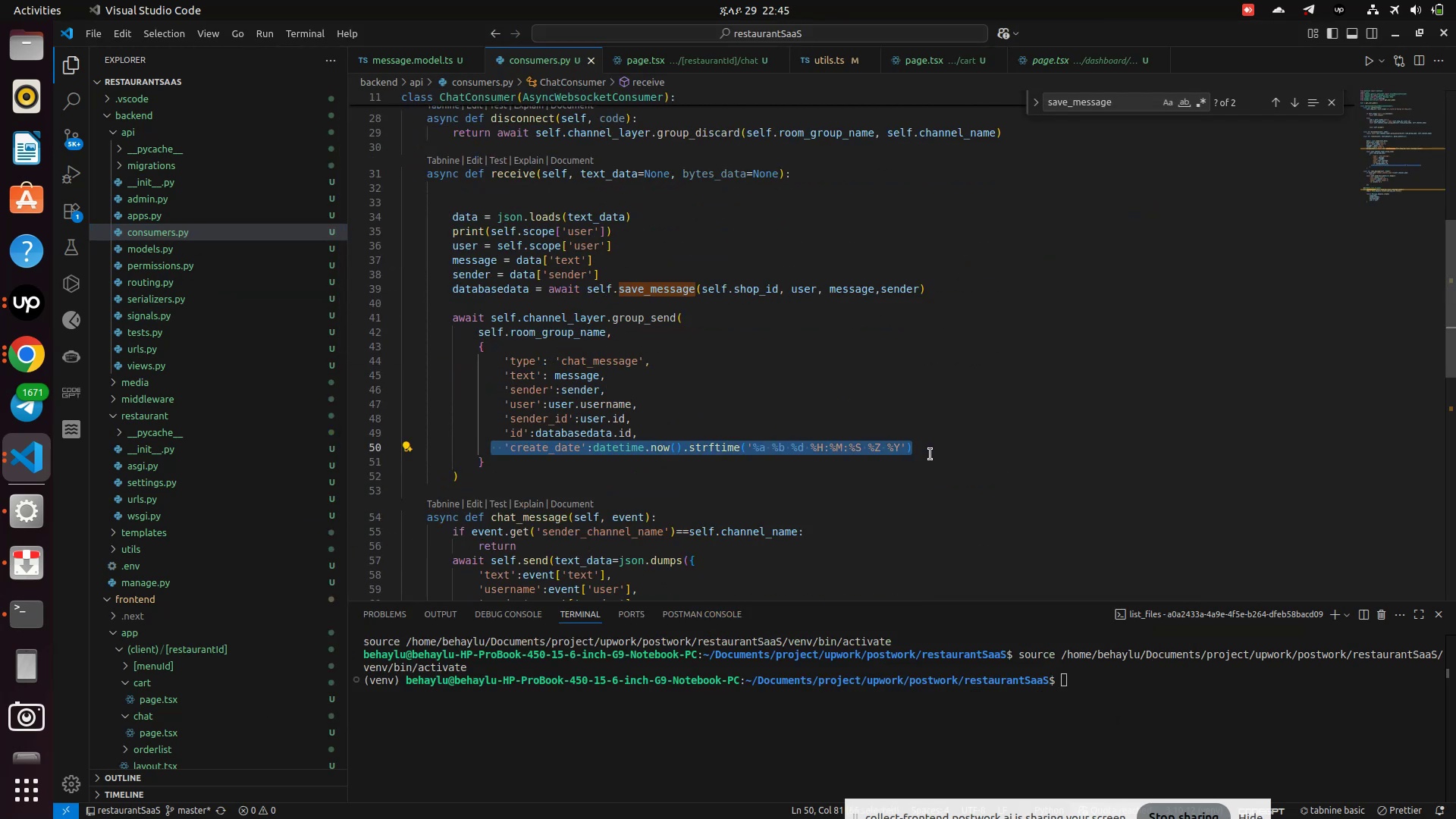 
key(Backspace)
 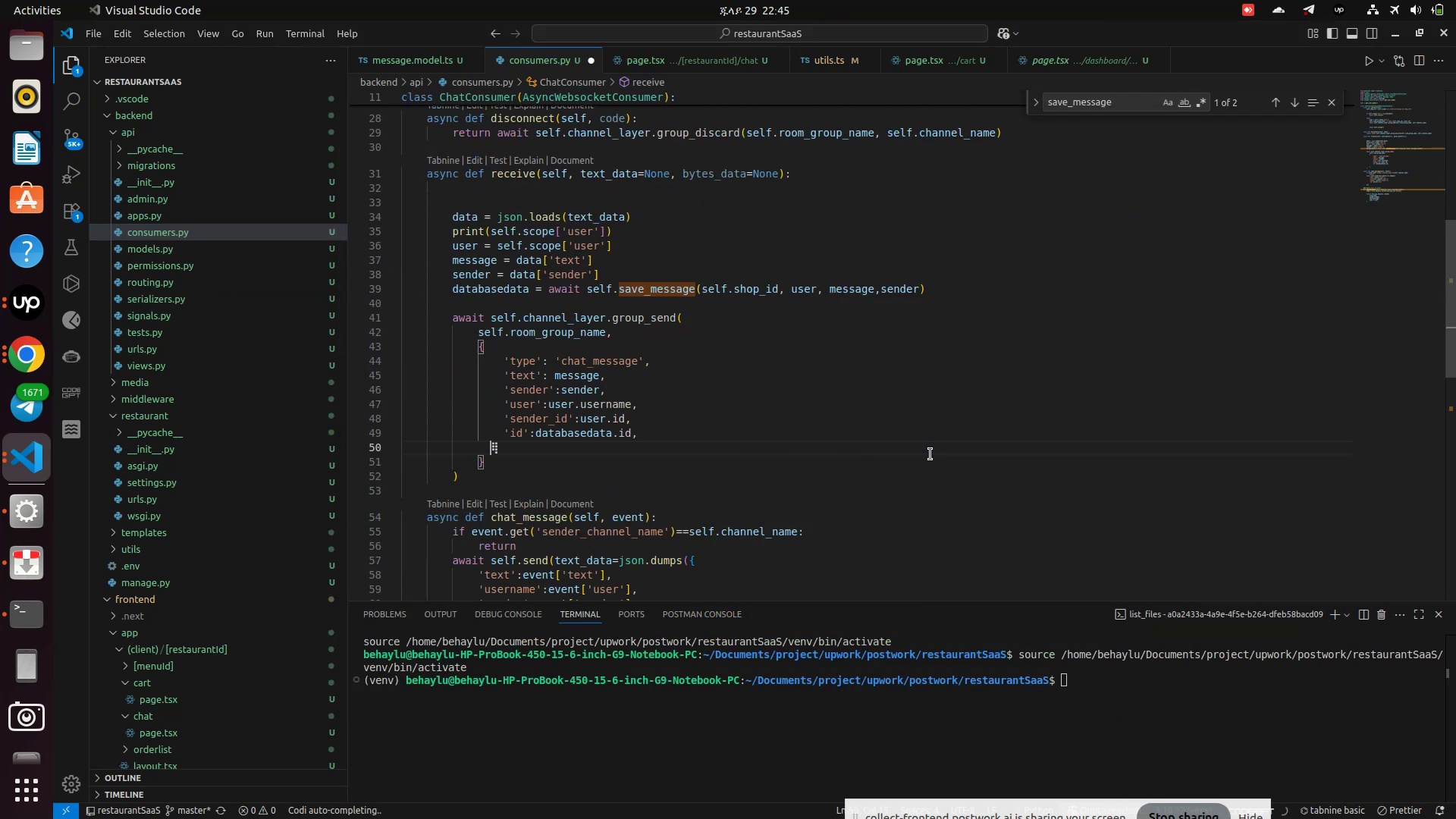 
key(Control+S)
 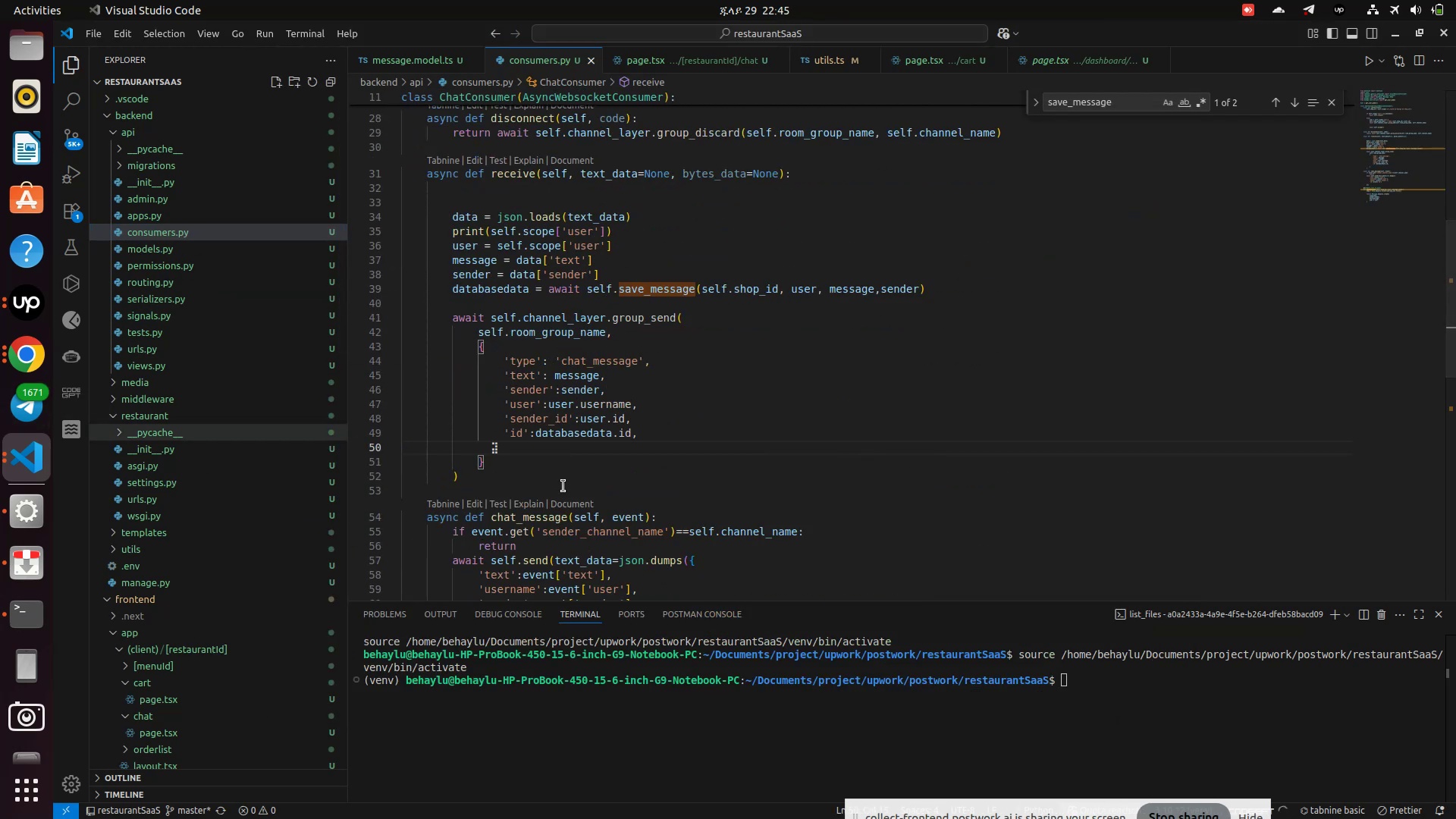 
left_click([718, 460])
 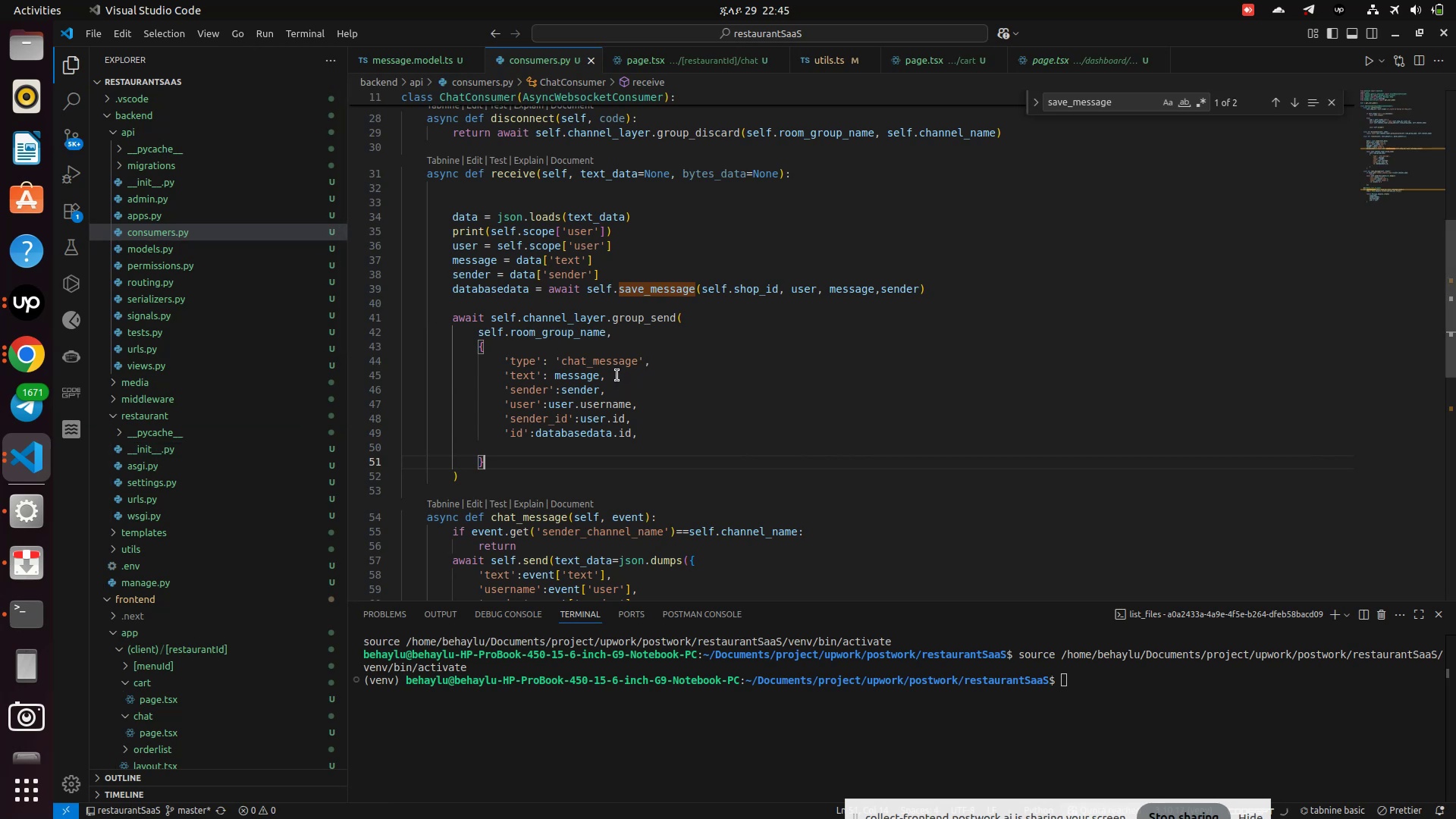 
double_click([617, 366])
 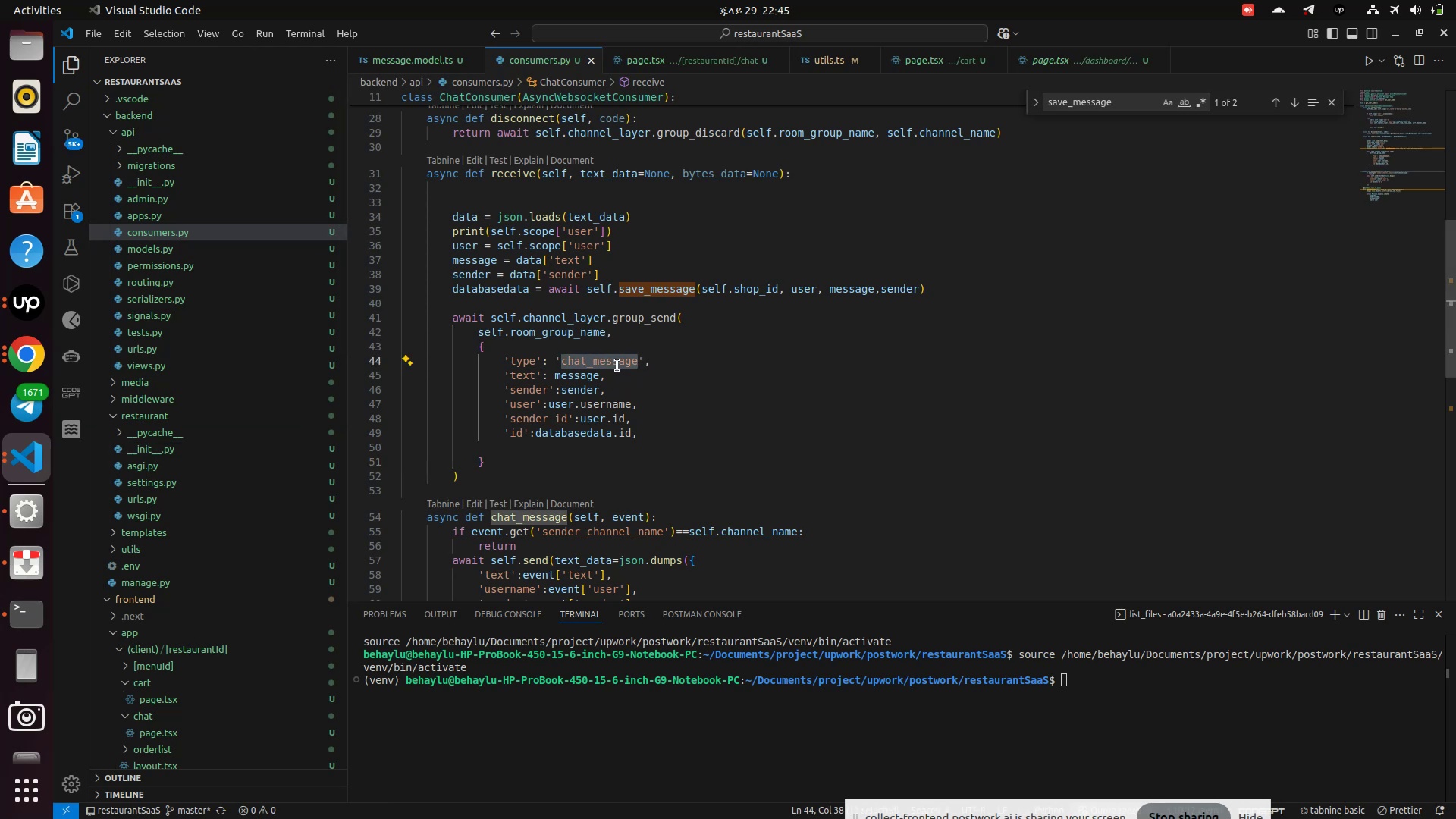 
key(Control+C)
 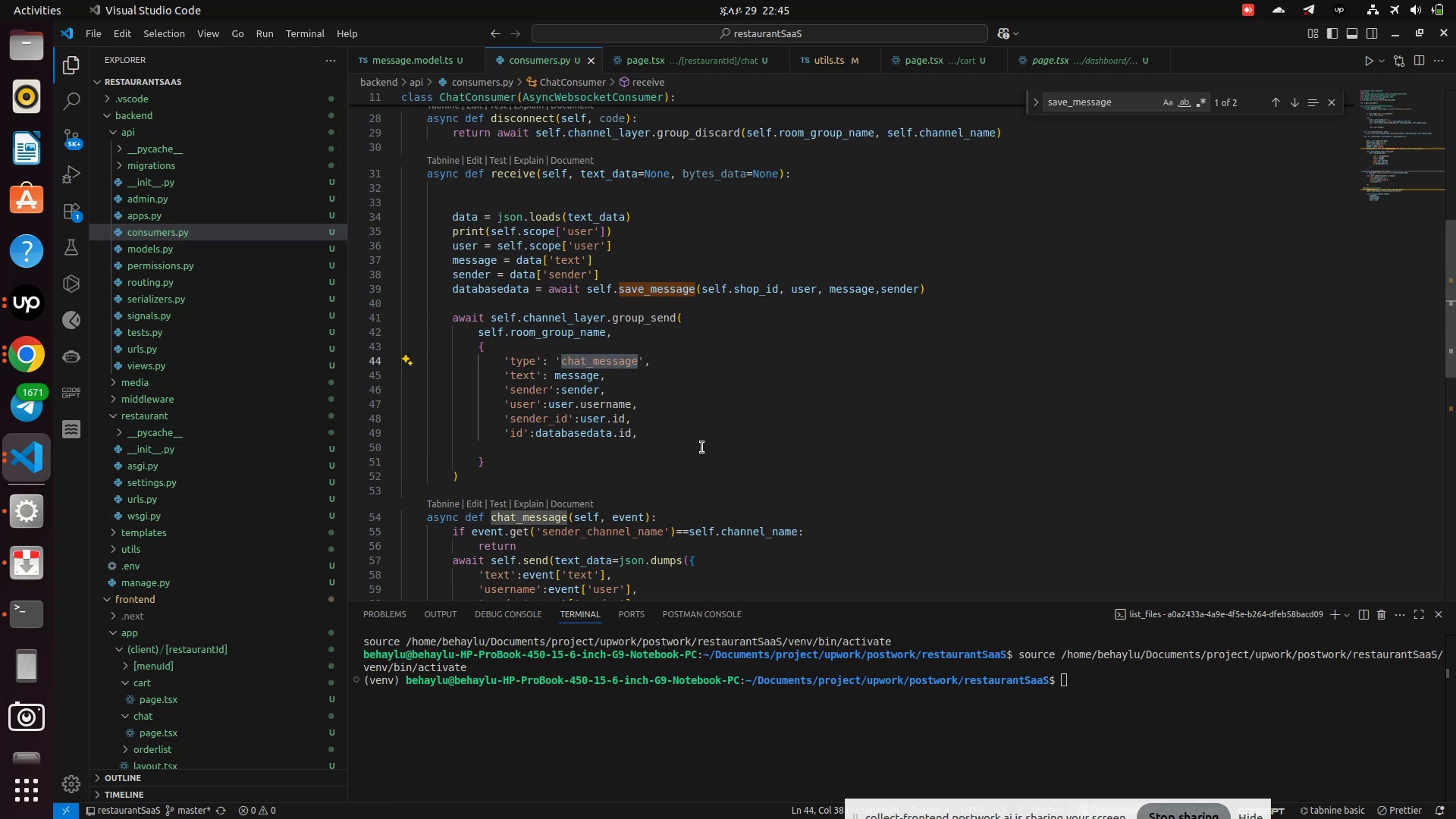 
left_click([704, 450])
 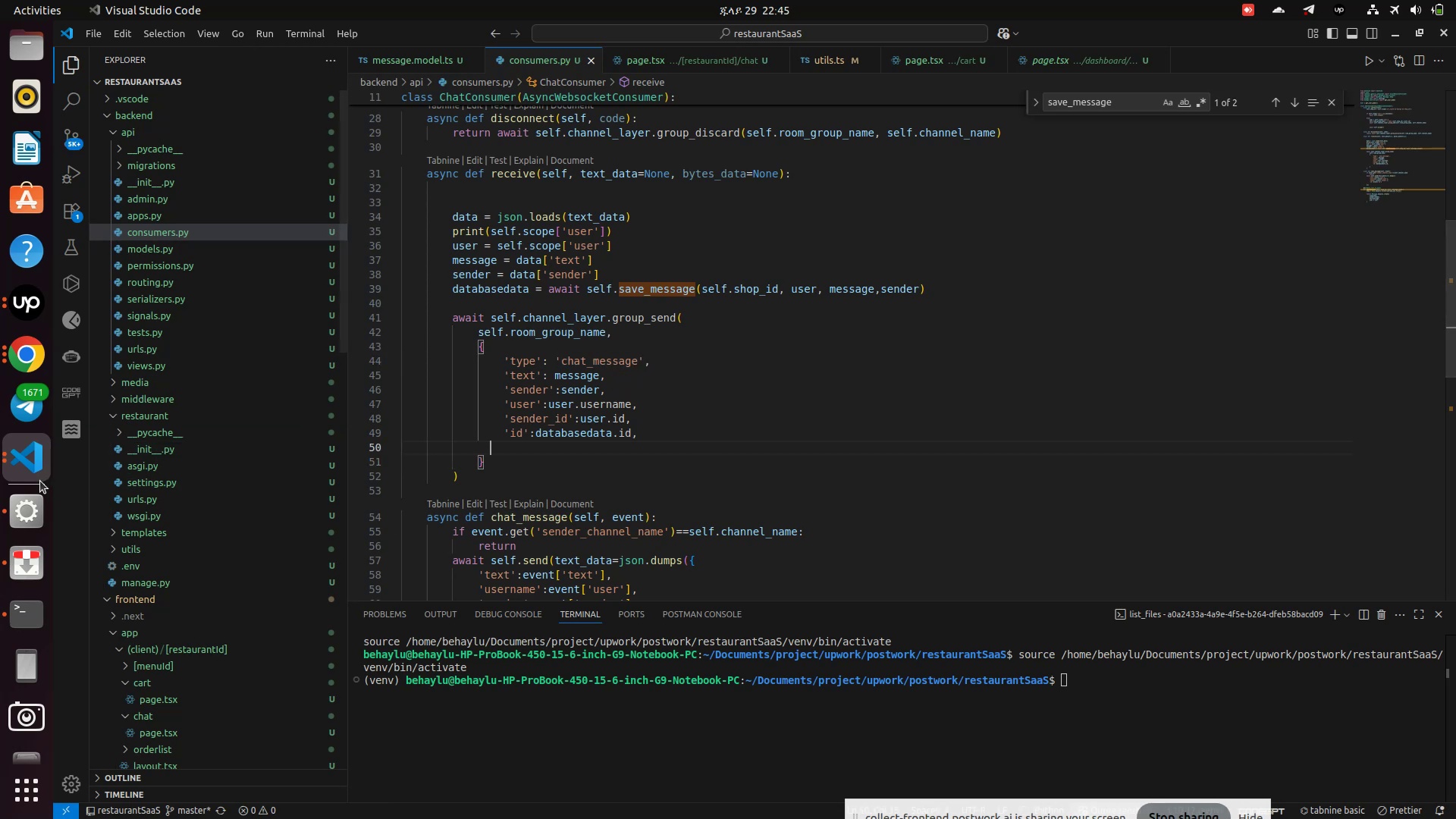 
scroll: coordinate [179, 519], scroll_direction: down, amount: 5.0
 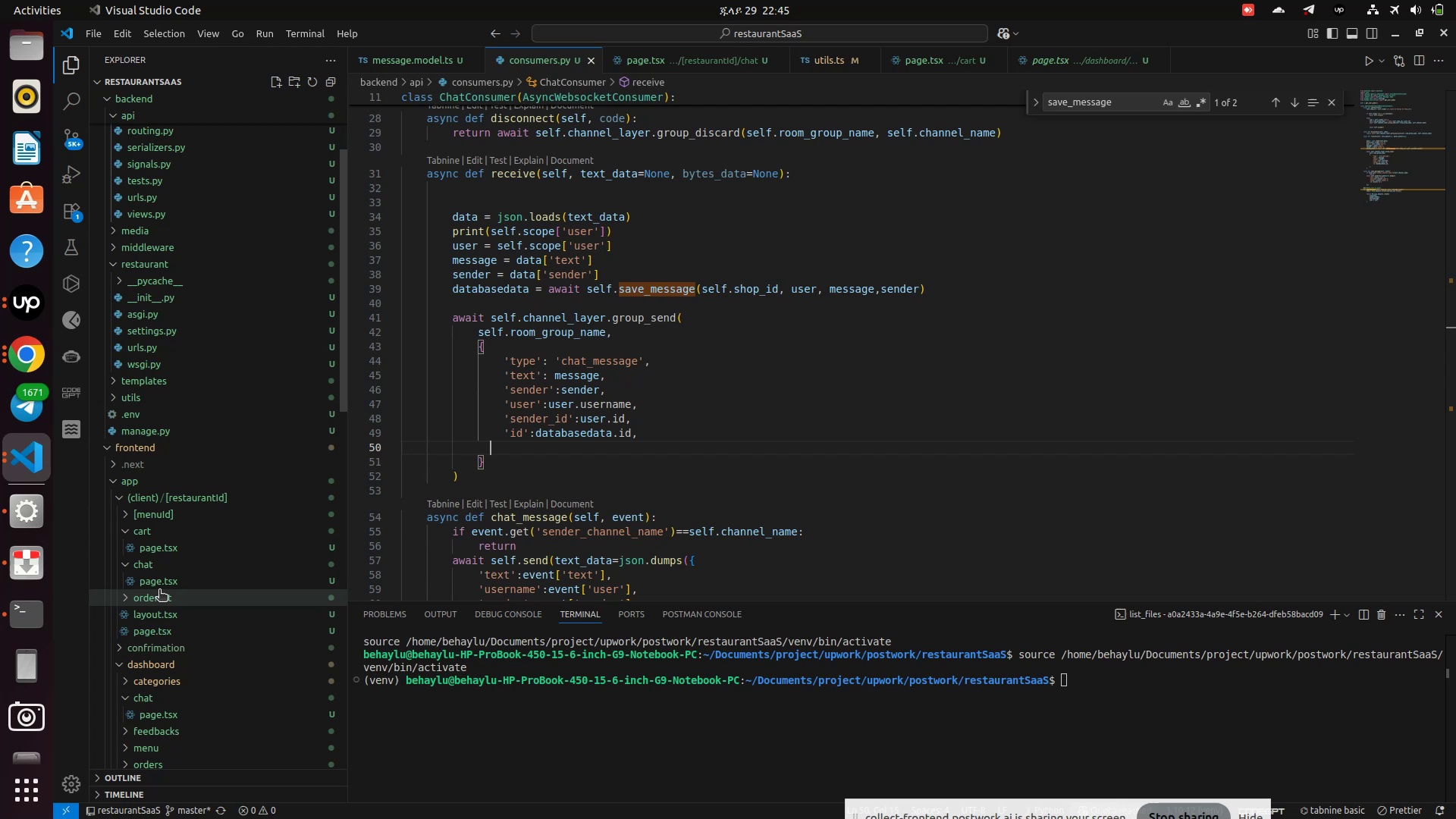 
left_click([158, 584])
 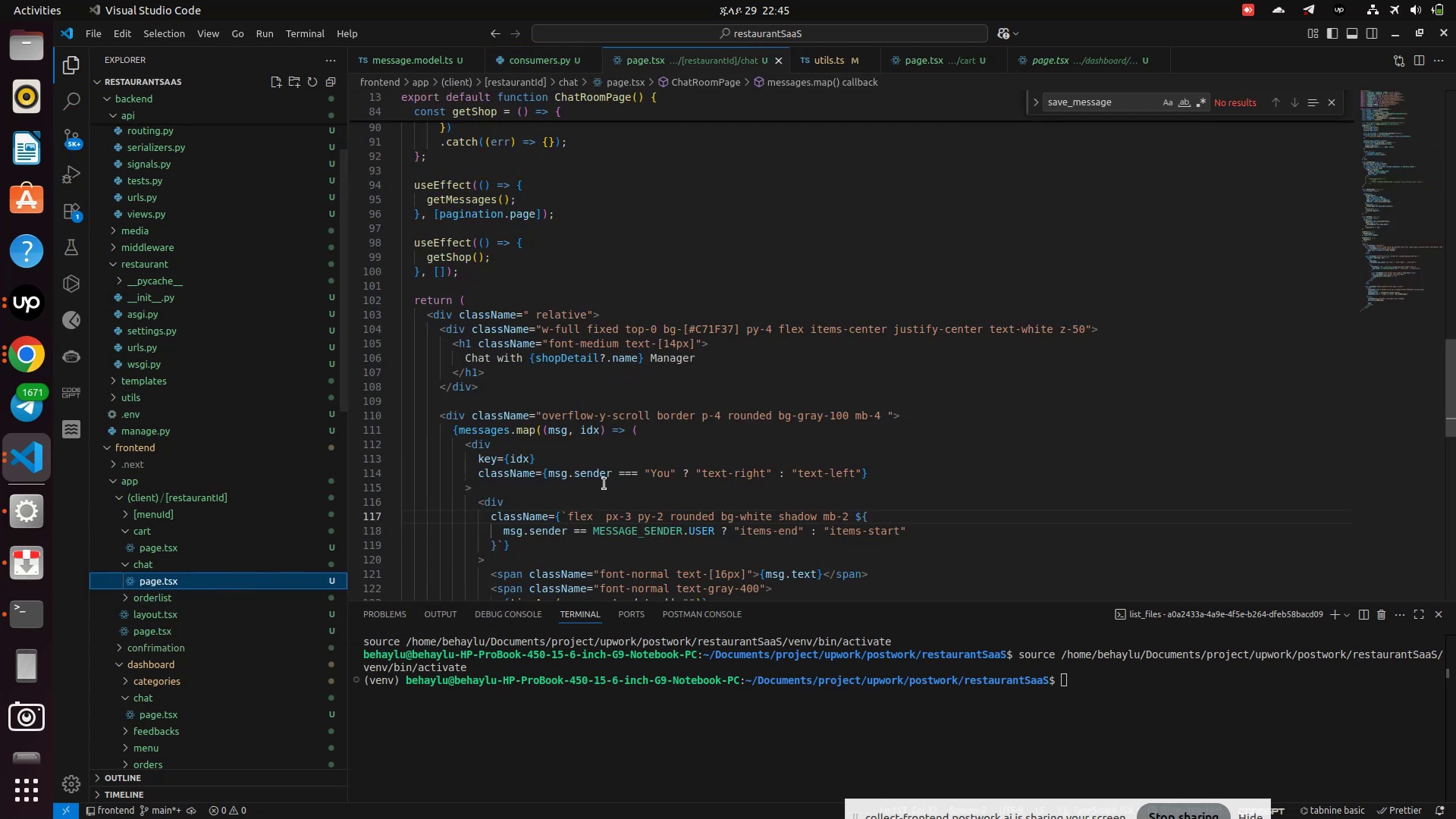 
scroll: coordinate [606, 482], scroll_direction: up, amount: 19.0
 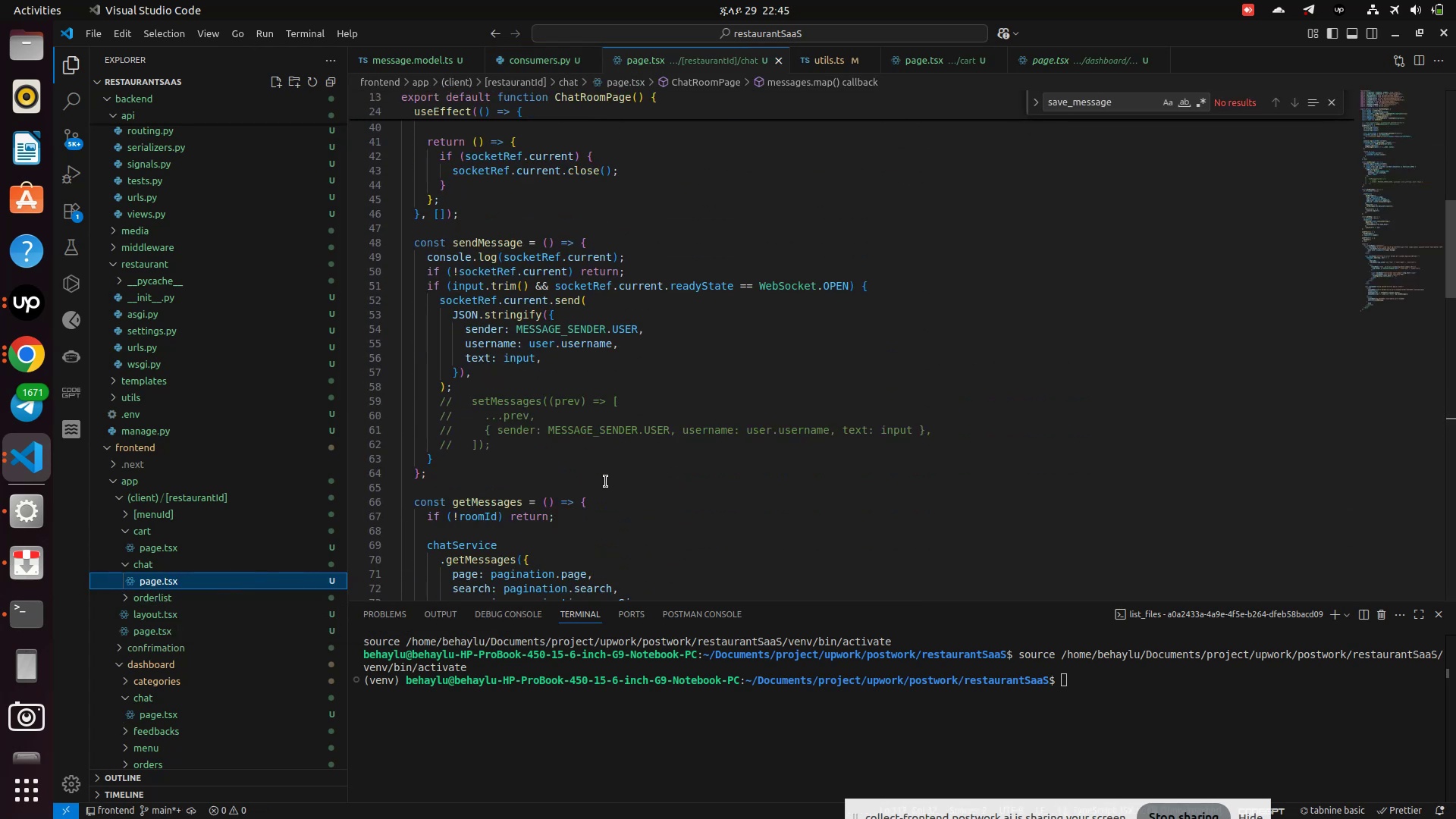 
wait(9.96)
 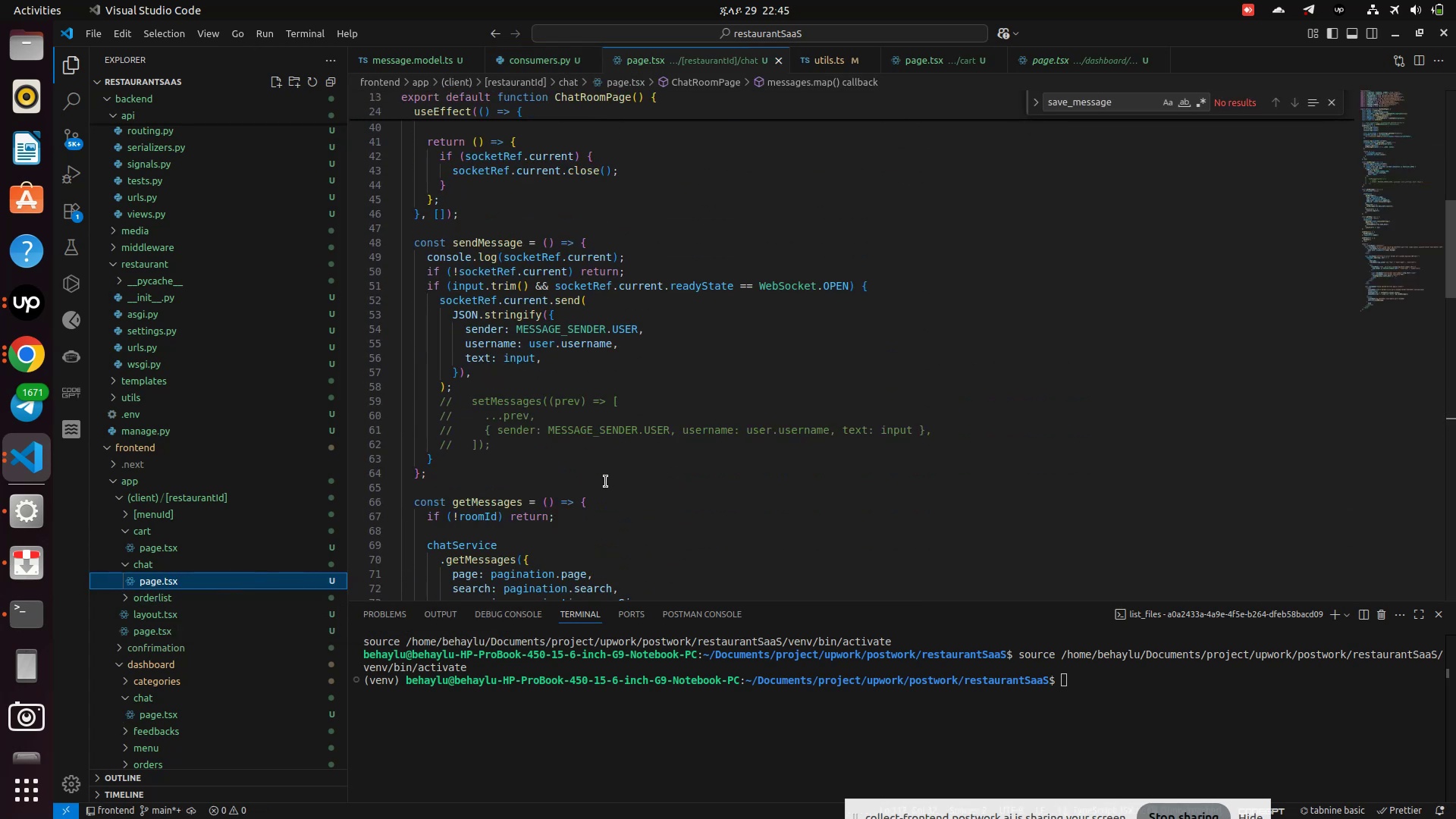 
left_click([584, 367])
 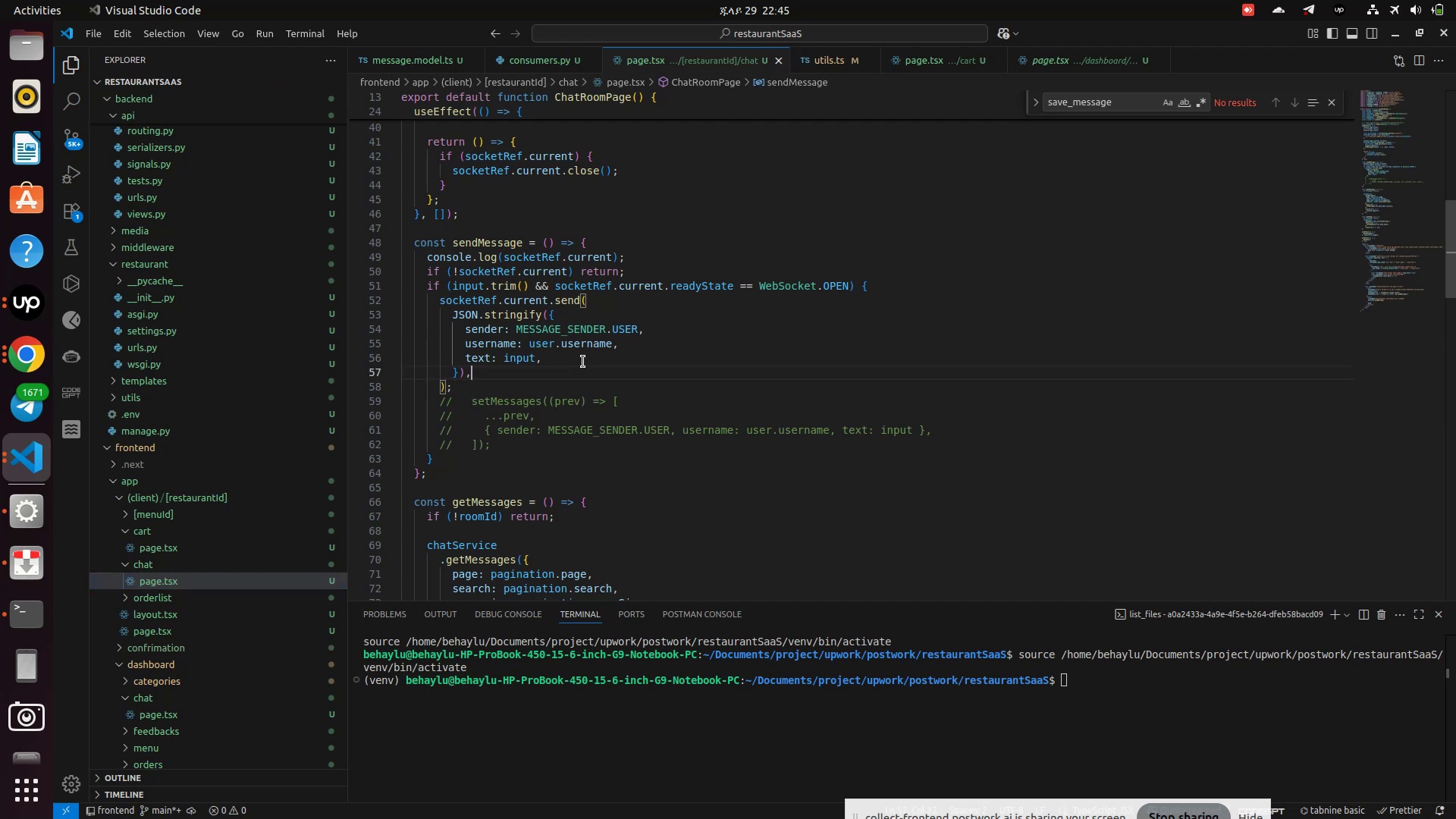 
scroll: coordinate [583, 362], scroll_direction: up, amount: 3.0
 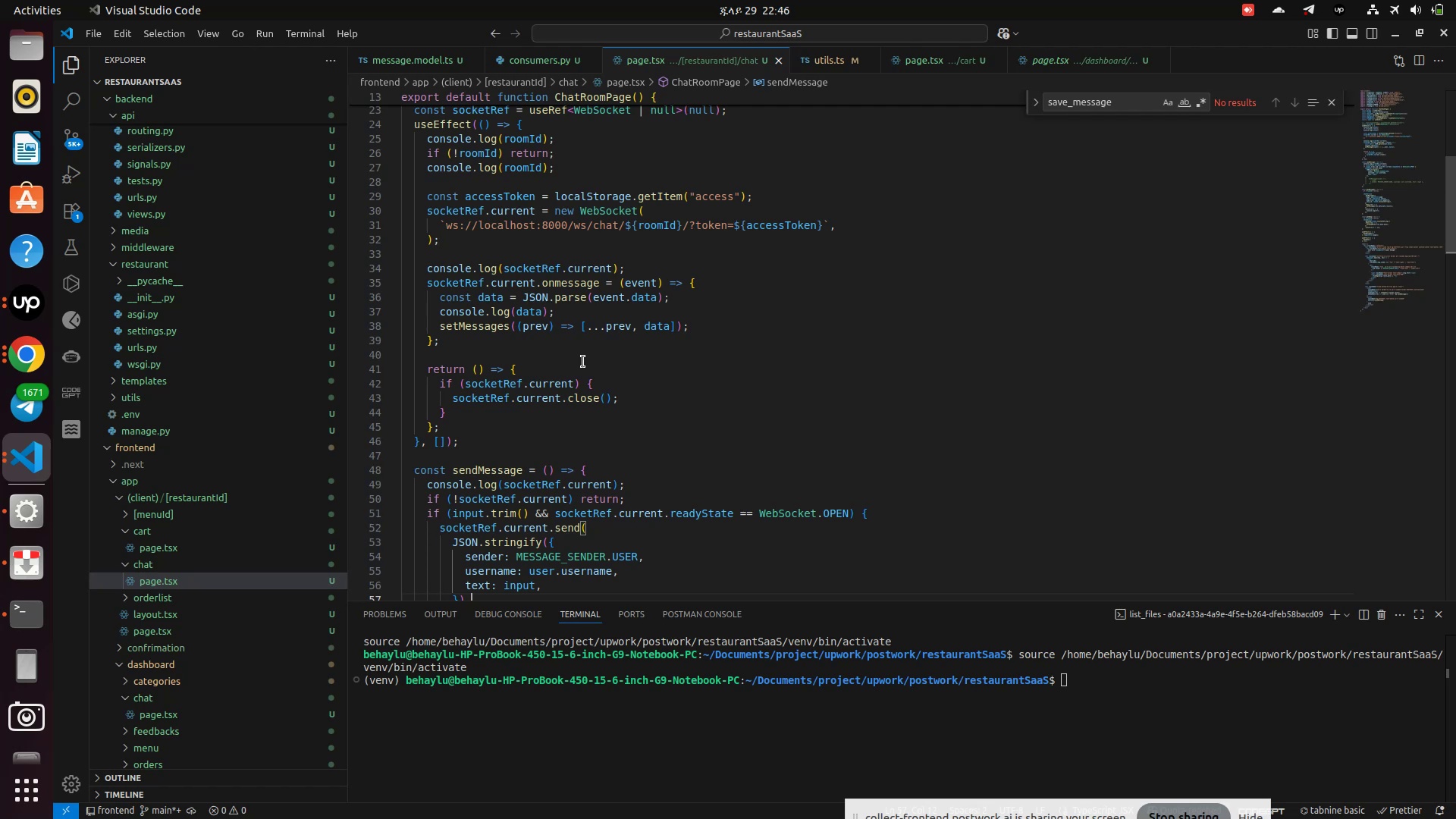 
wait(8.54)
 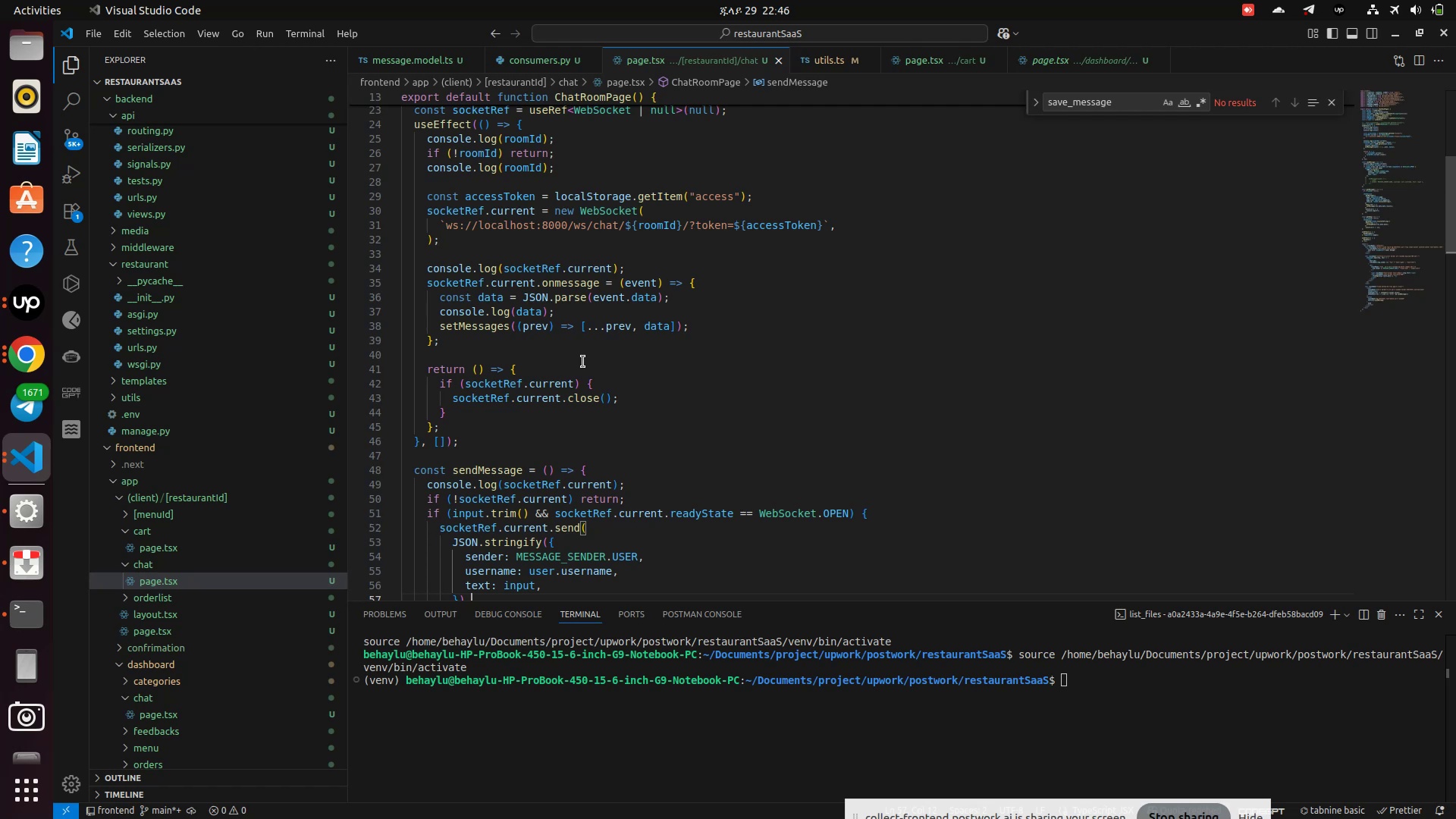 
left_click([578, 313])
 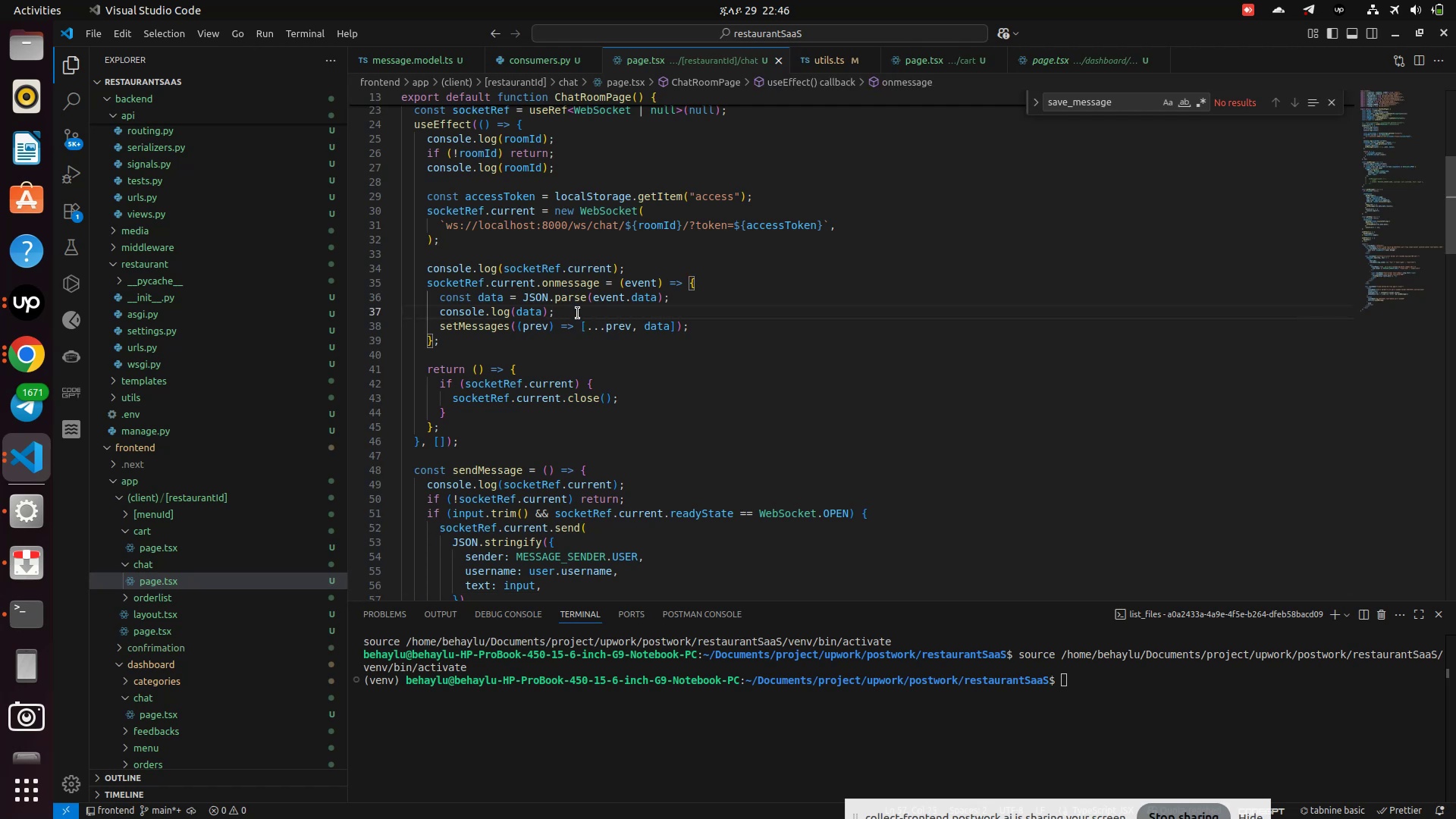 
key(Enter)
 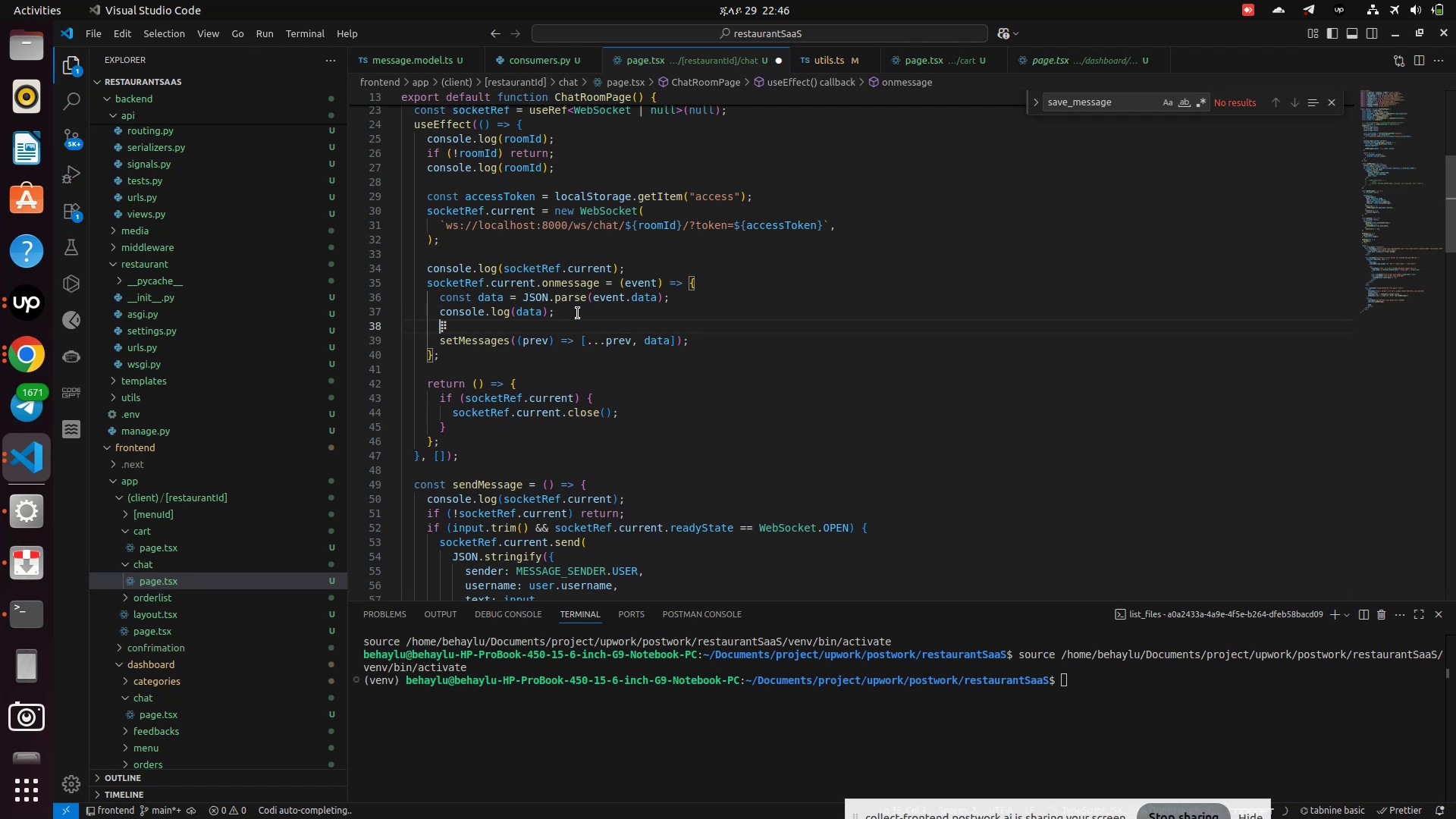 
type(dta.)
 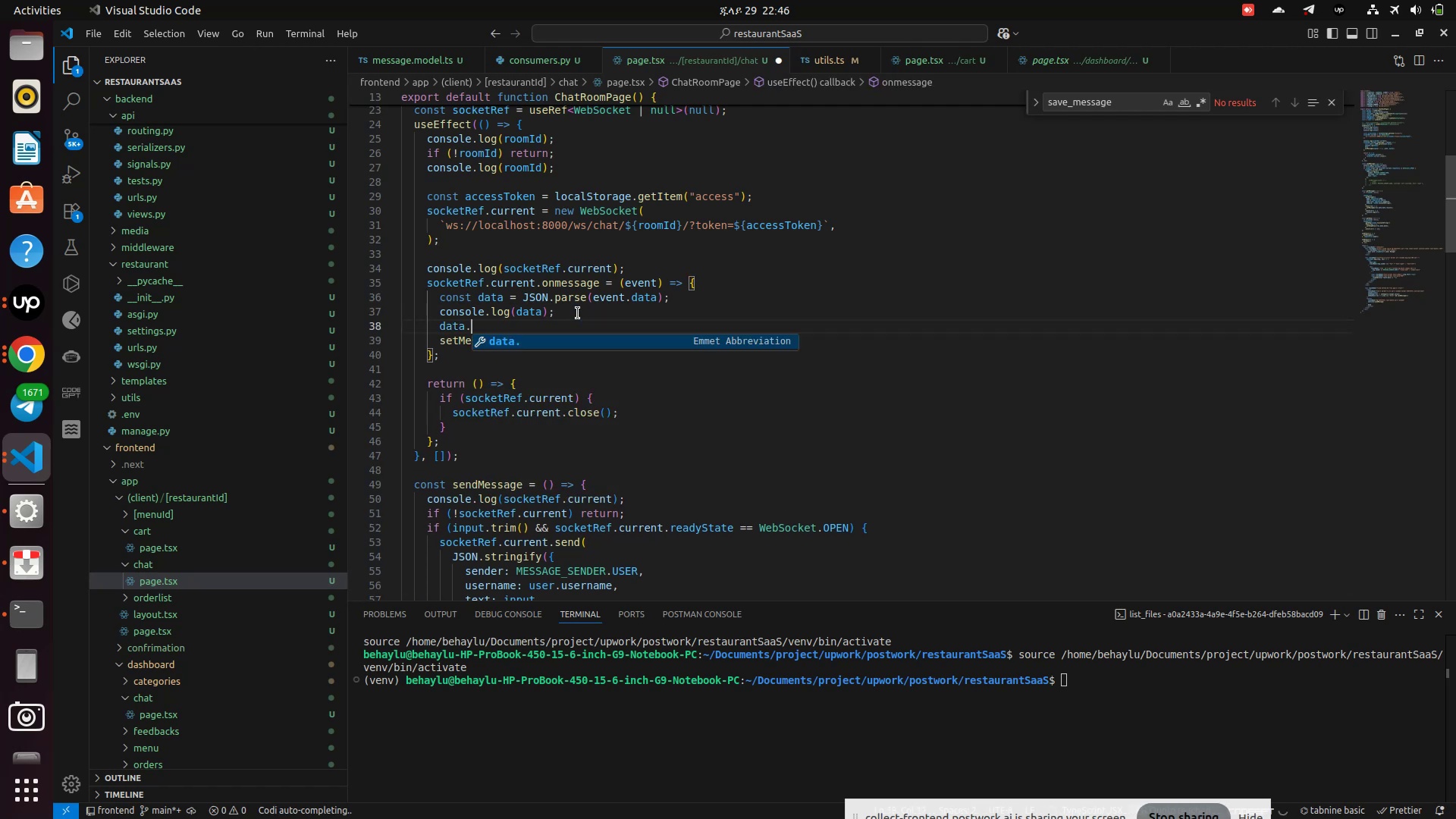 
type(create_date = new D)
key(Backspace)
key(Backspace)
key(Backspace)
key(Backspace)
key(Backspace)
type(Date.no)
 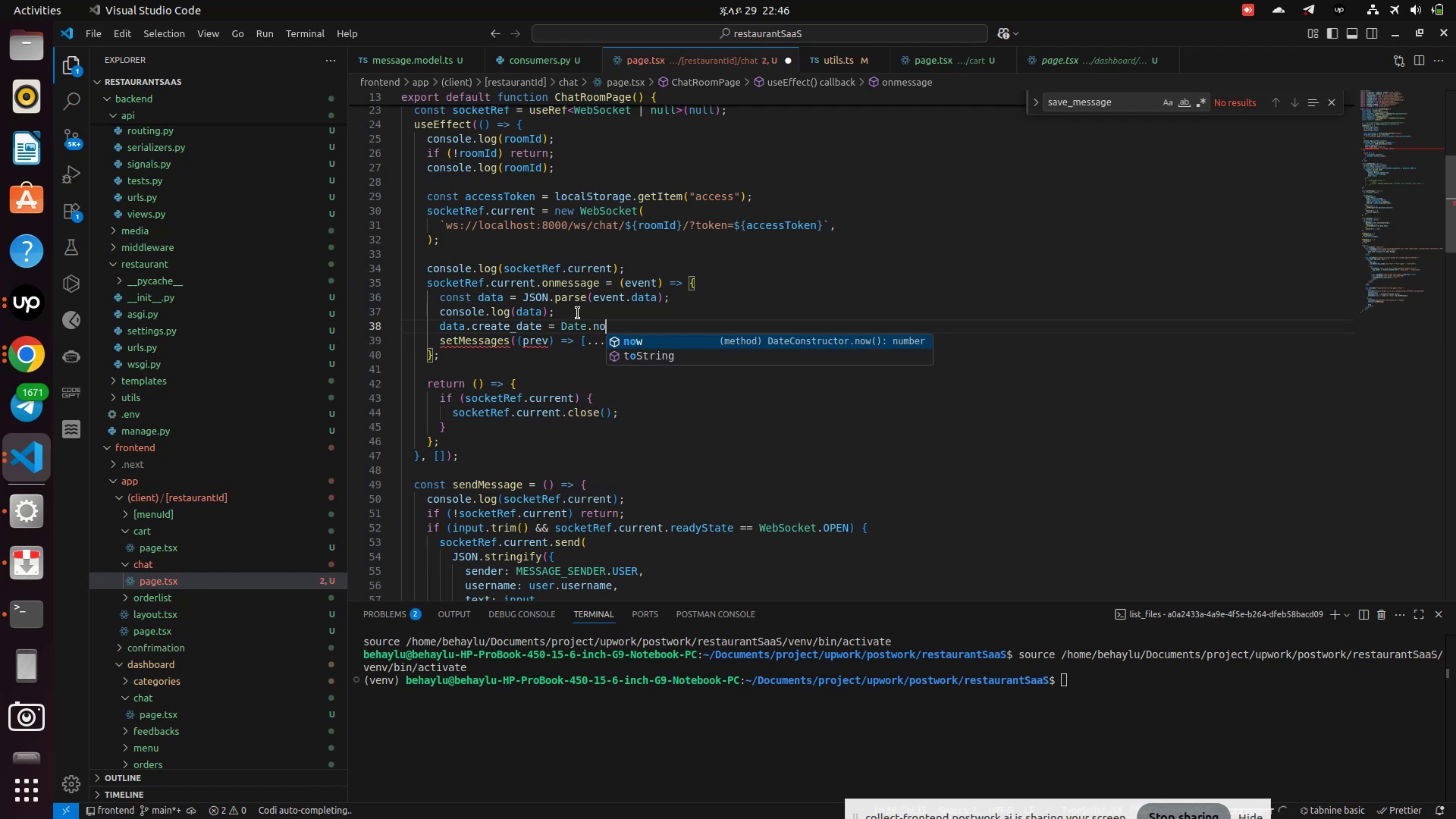 
key(Enter)
 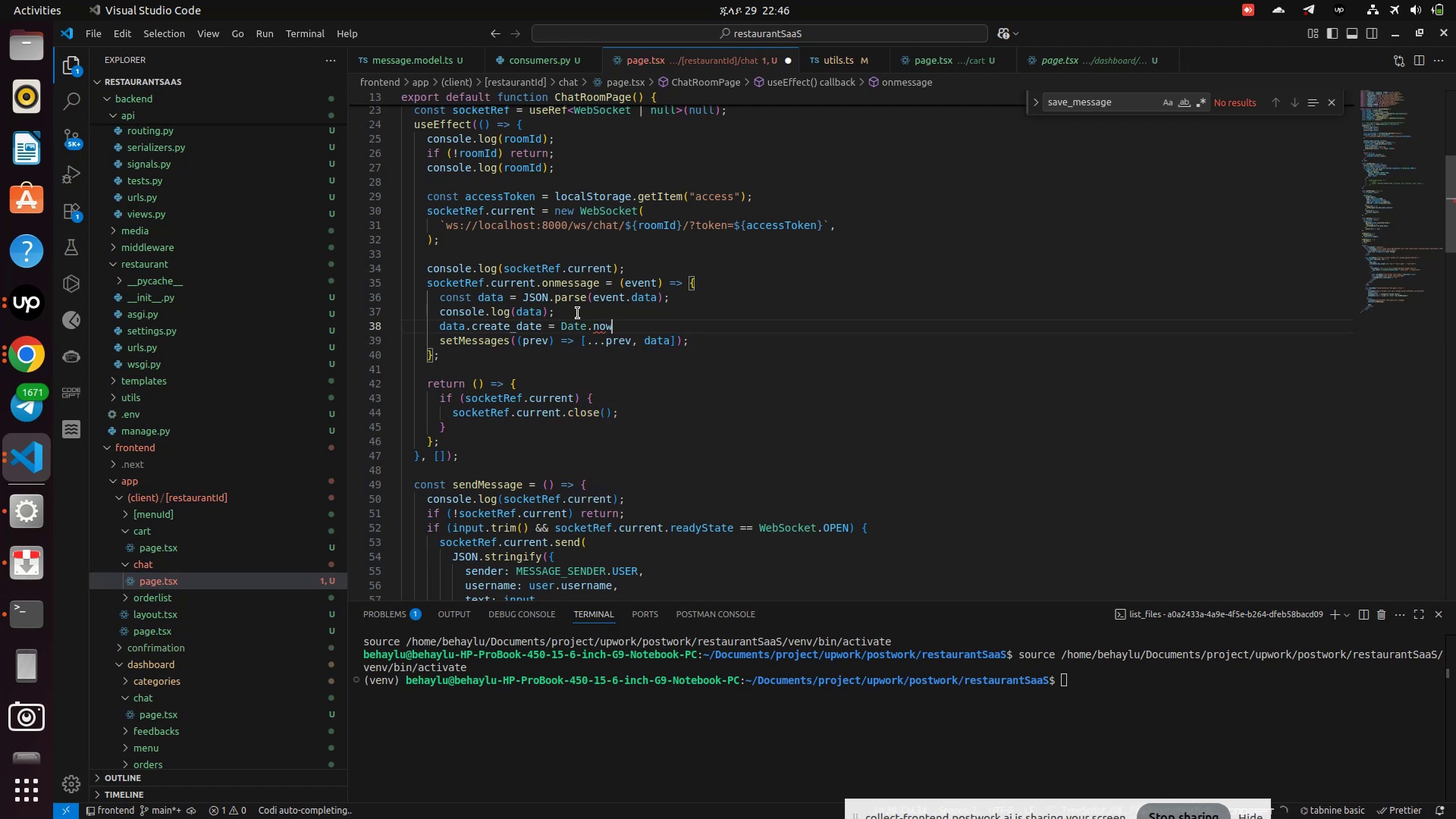 
key(Shift+9)
 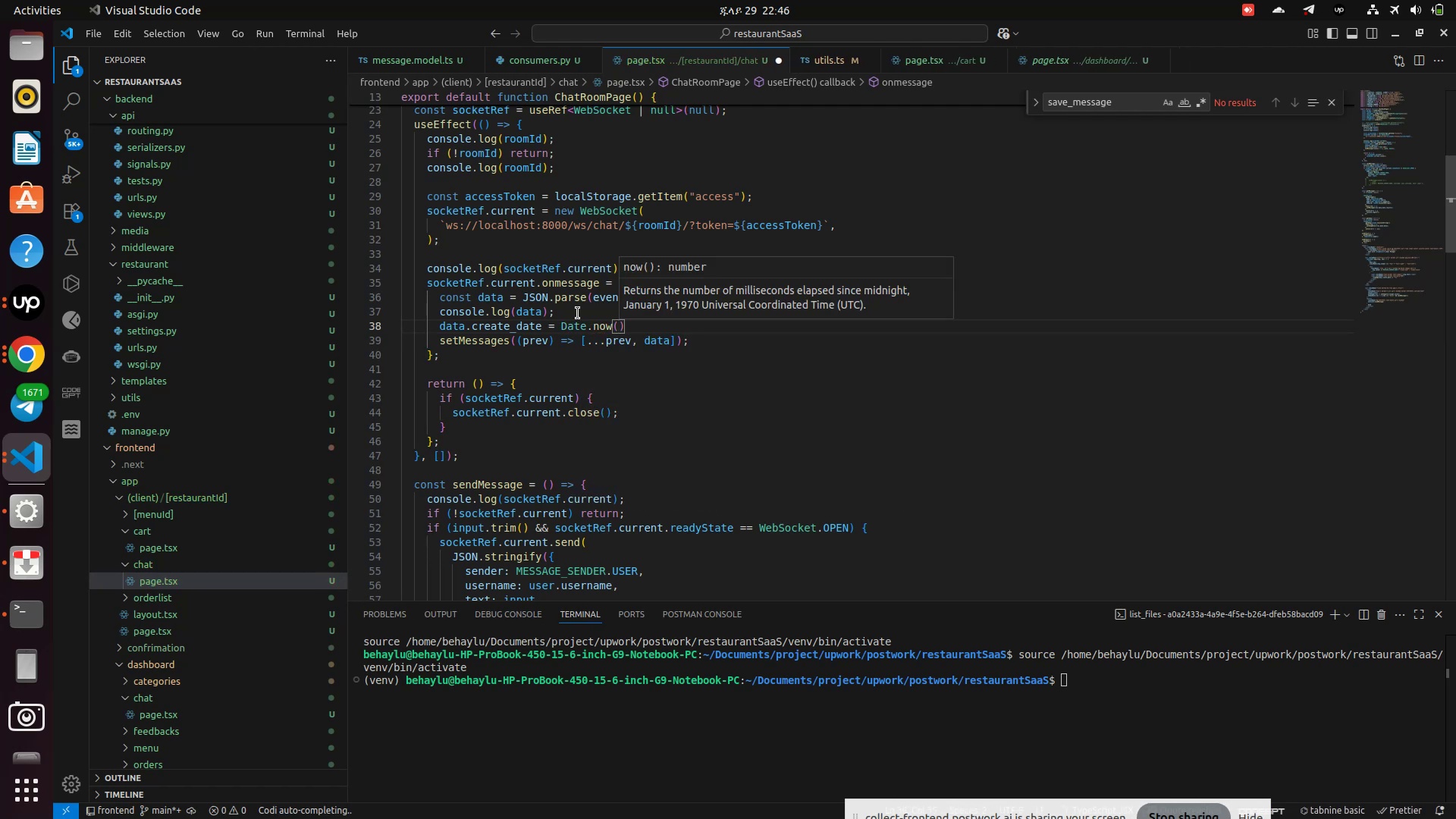 
key(Control+S)
 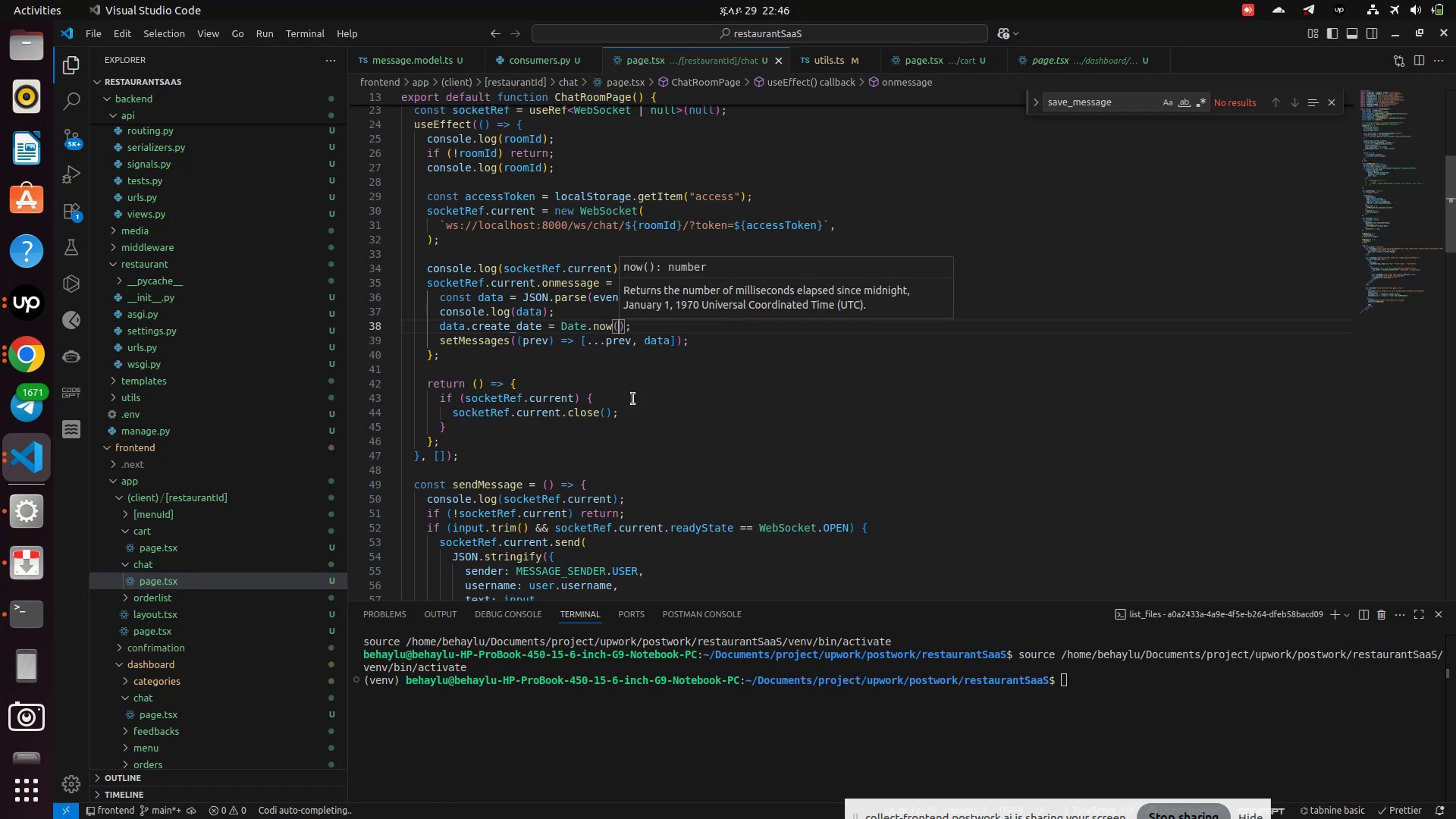 
left_click([637, 402])
 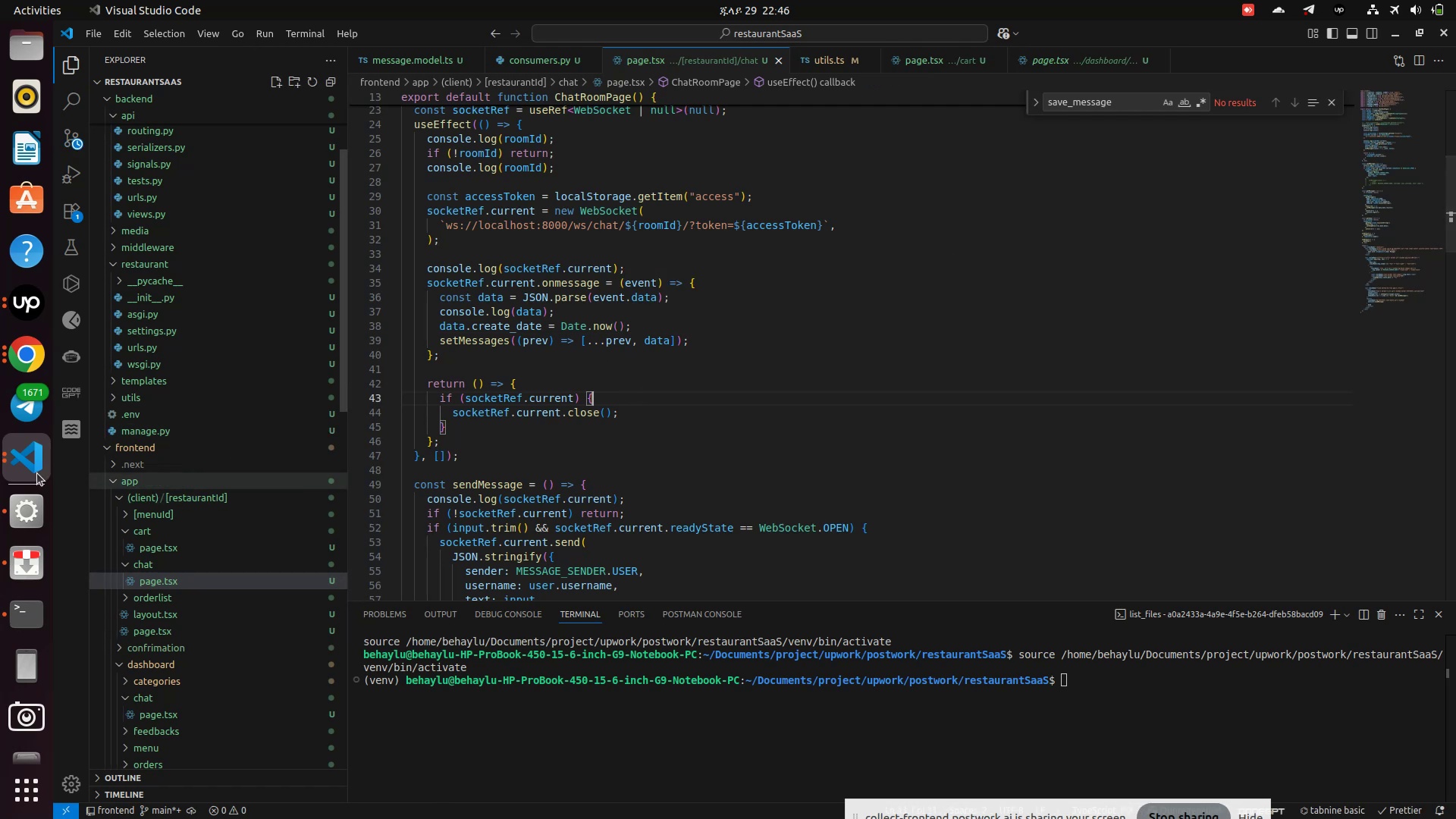 
left_click([14, 356])
 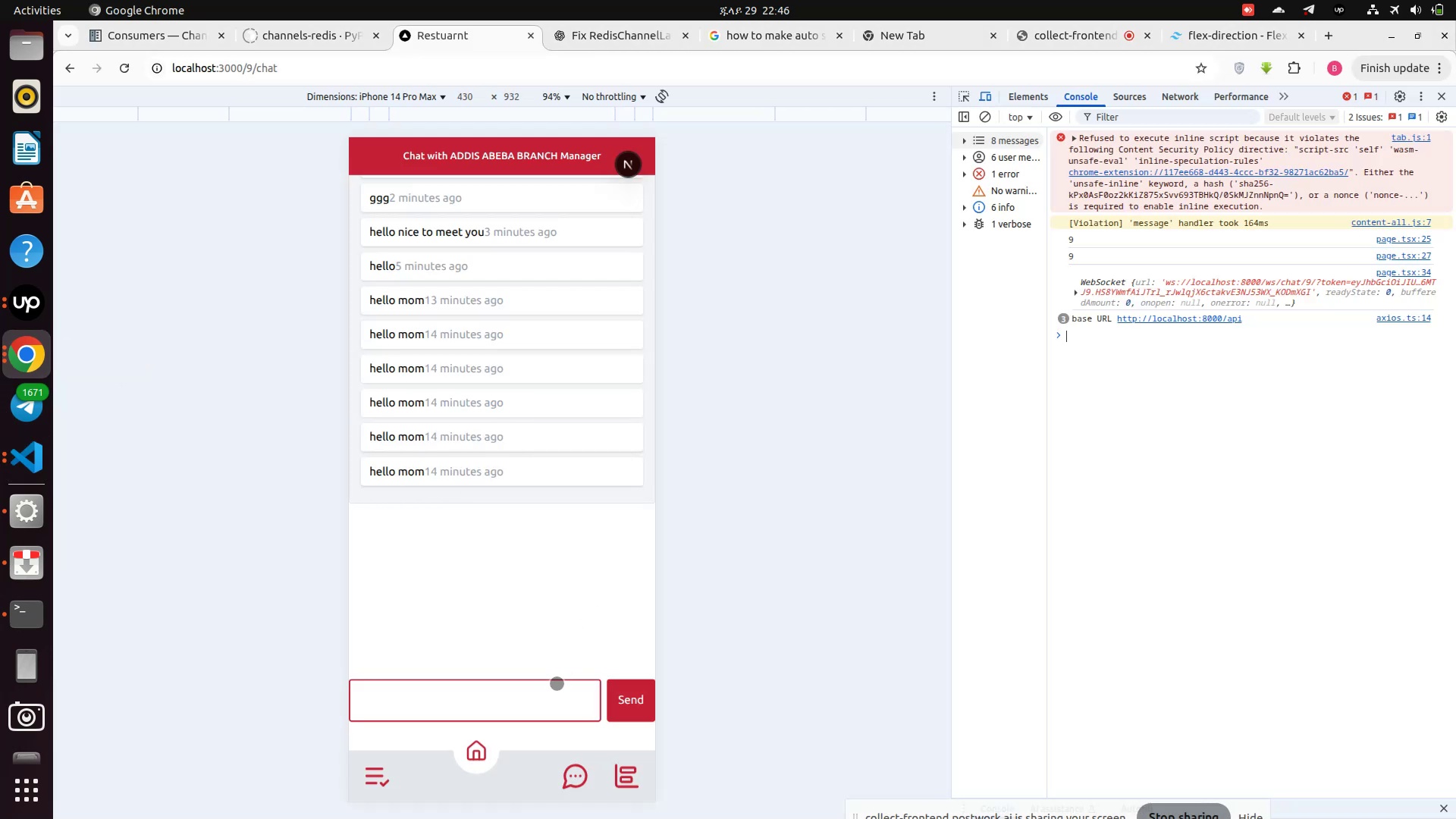 
left_click([540, 697])
 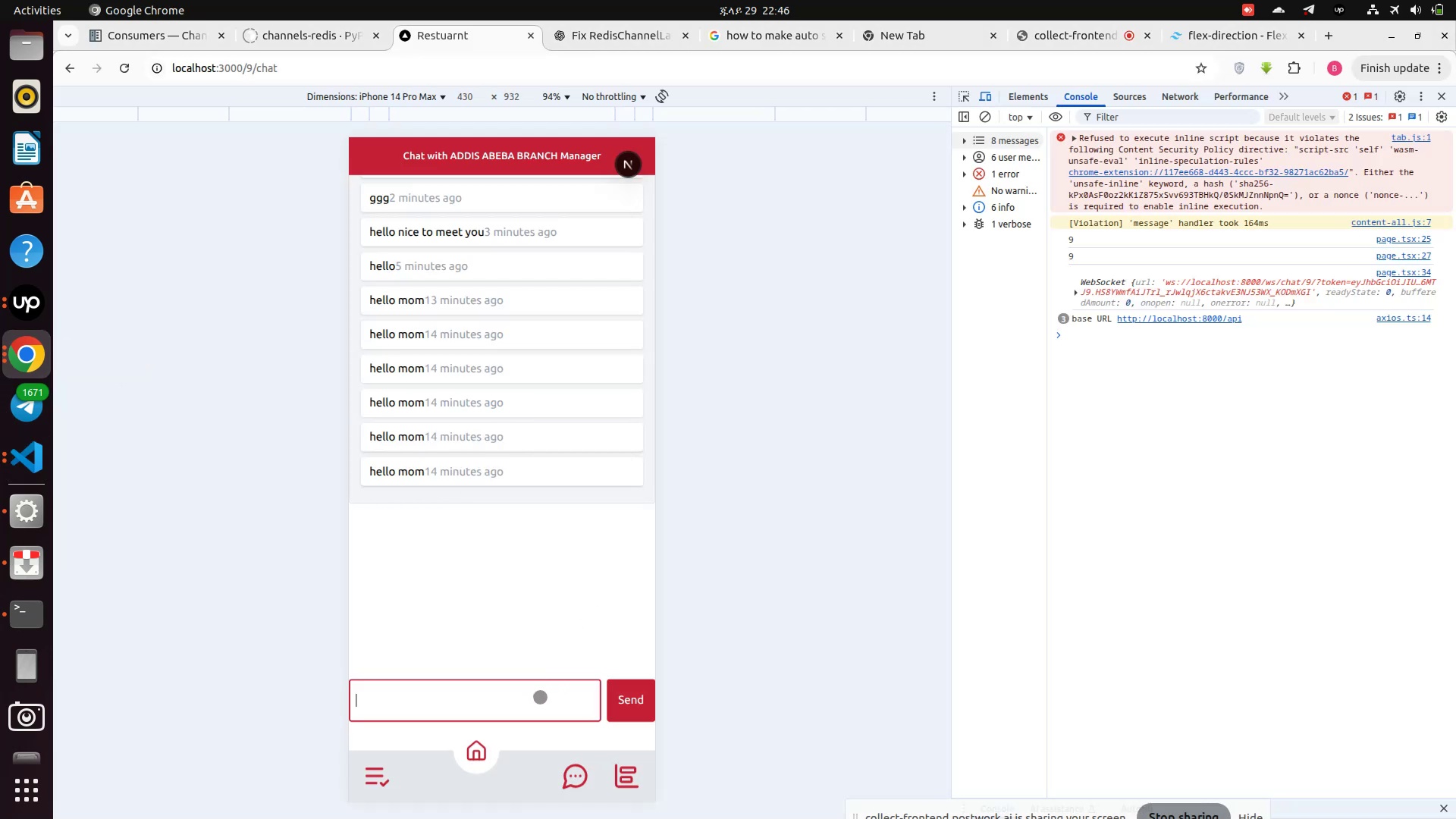 
type(hel)
 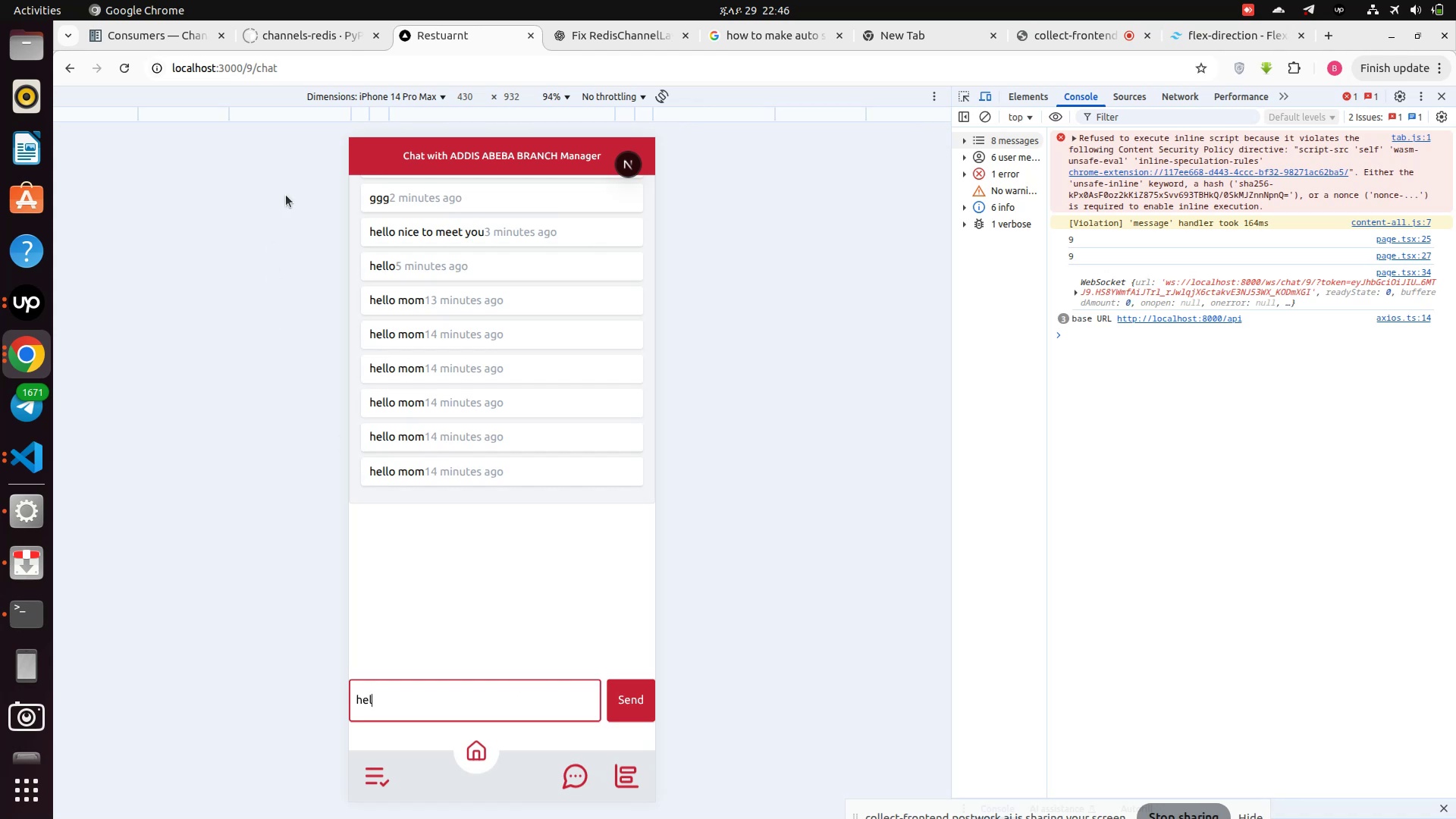 
left_click([363, 72])
 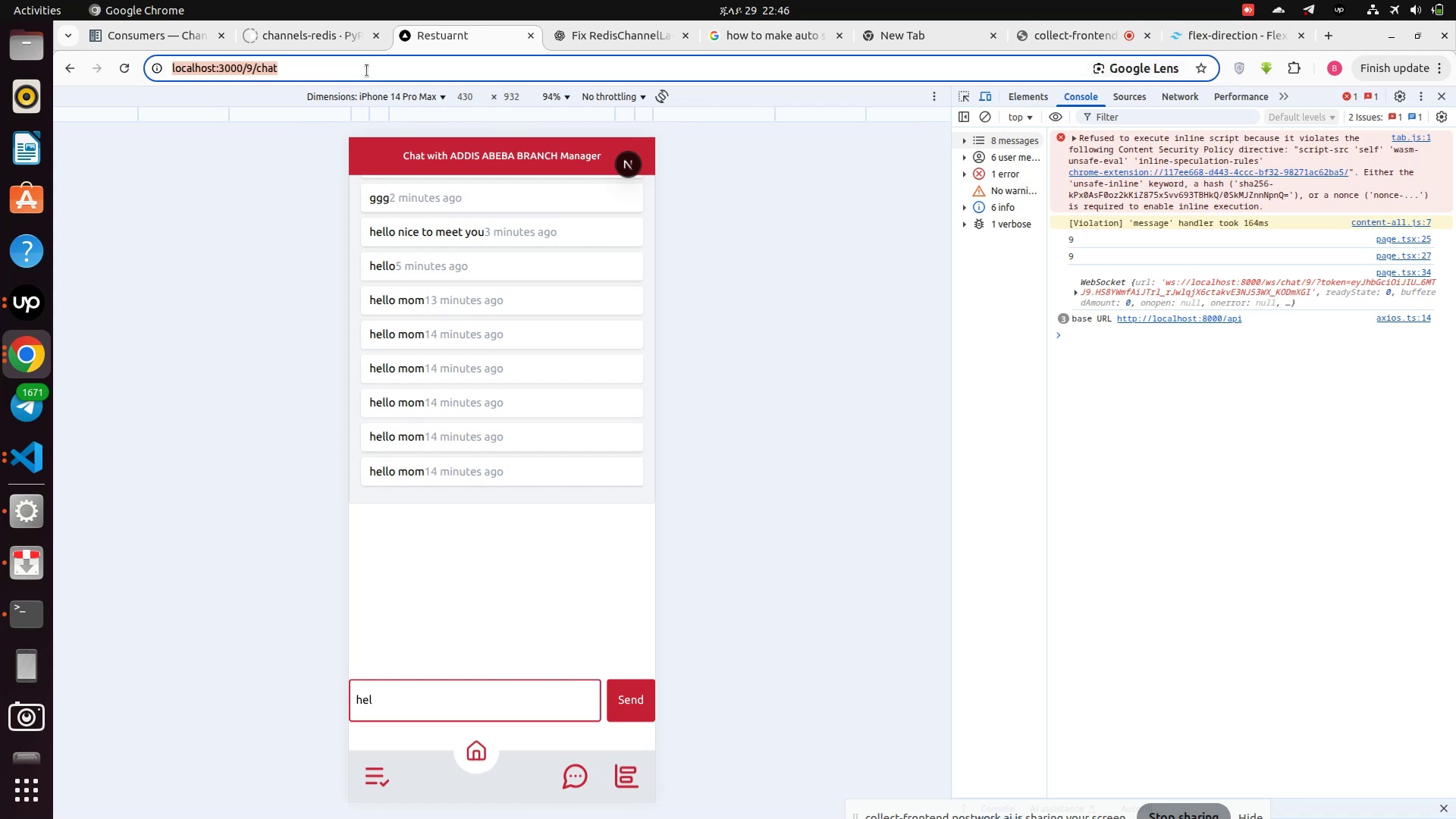 
key(Enter)
 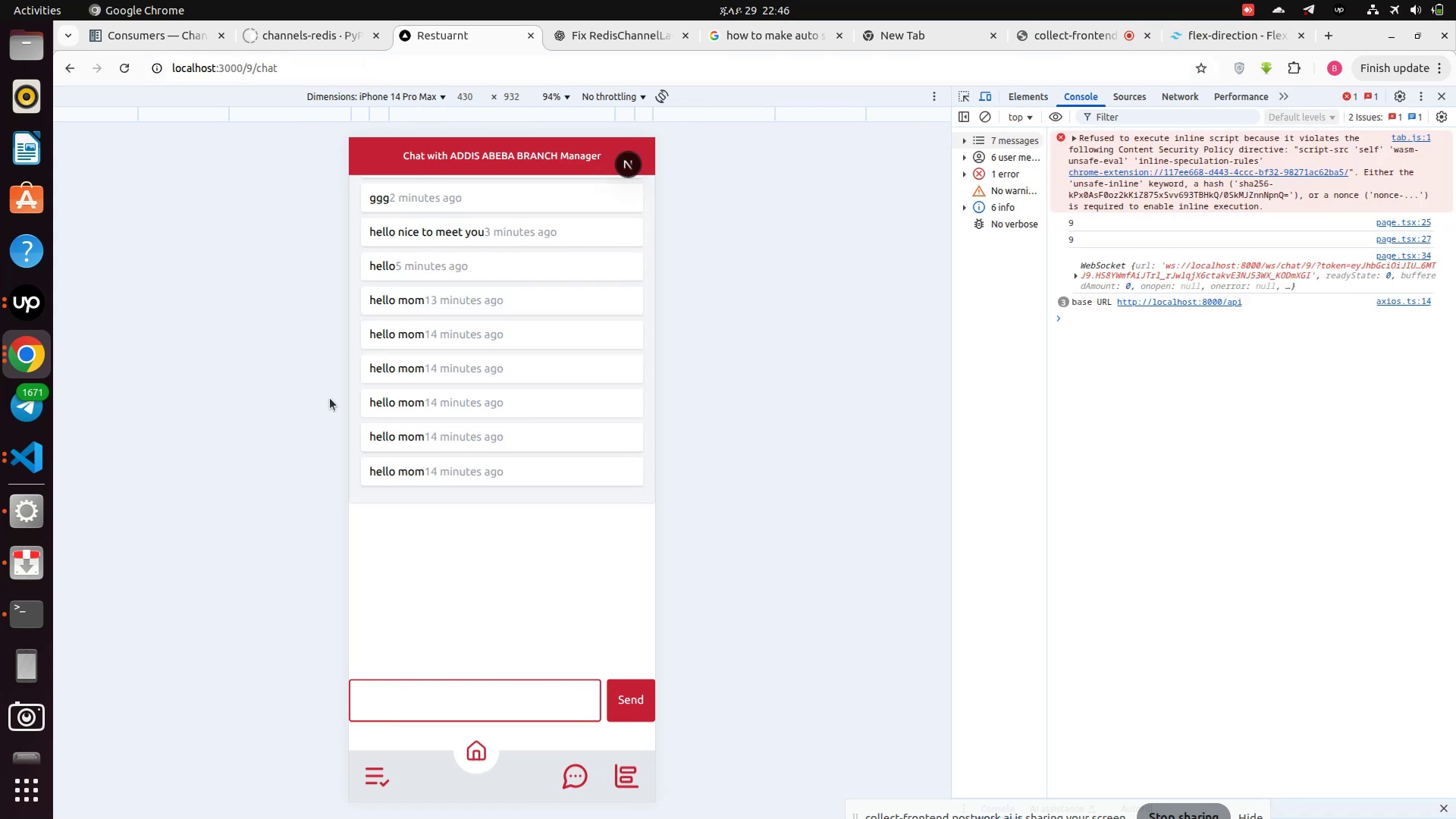 
wait(7.08)
 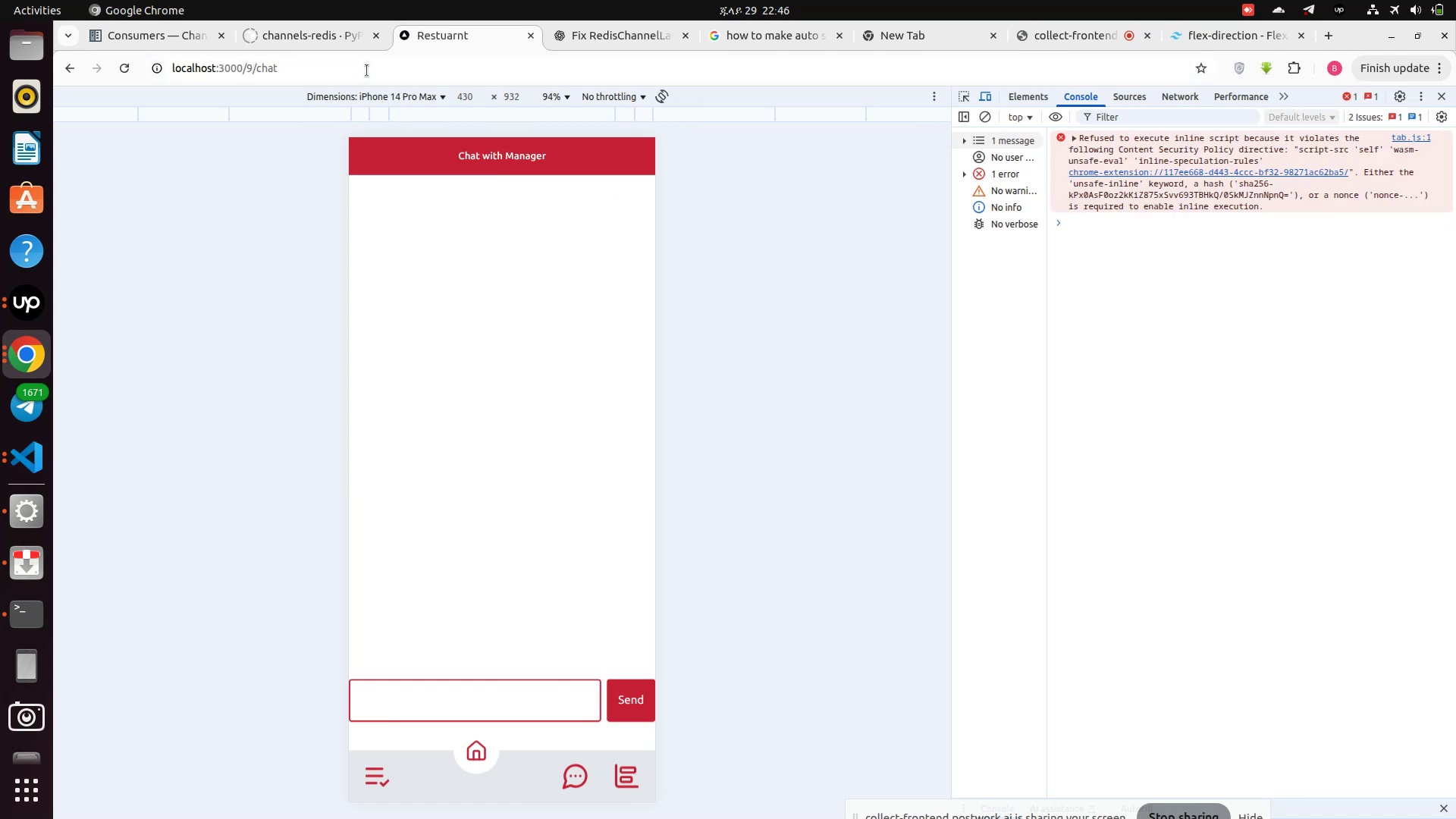 
type(Hello good afternoon )
 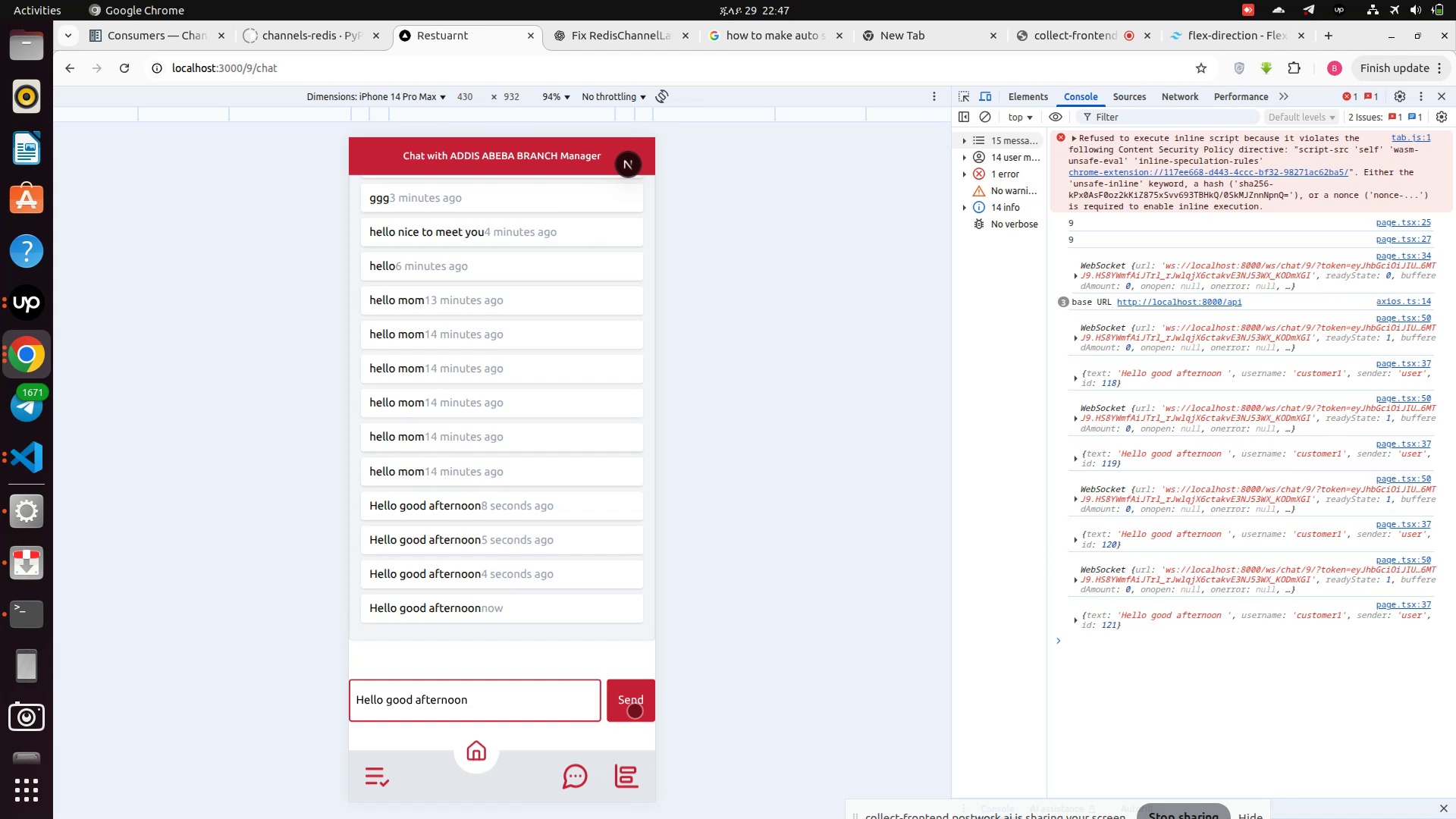 
wait(25.11)
 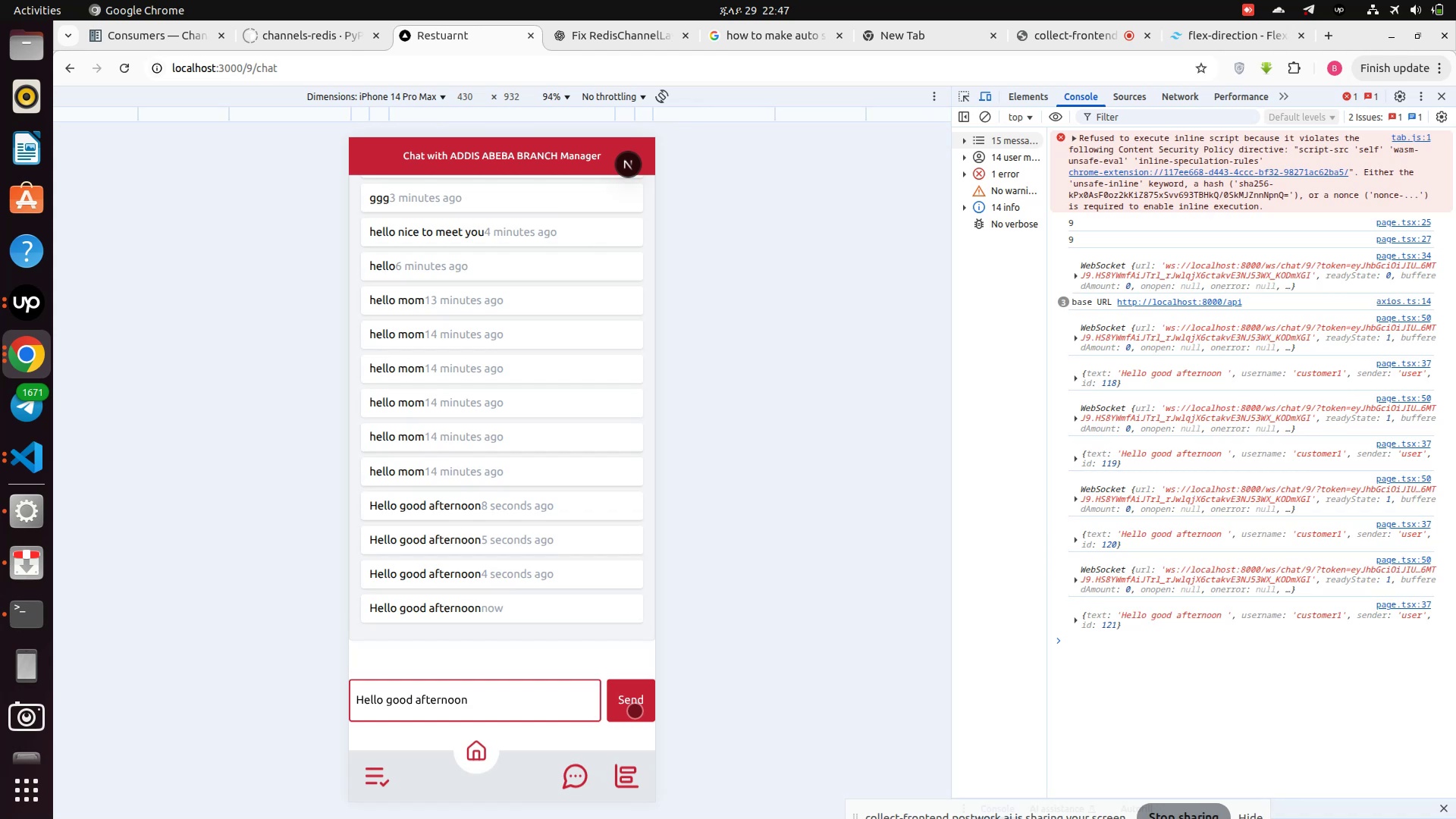 
scroll: coordinate [453, 575], scroll_direction: down, amount: 16.0
 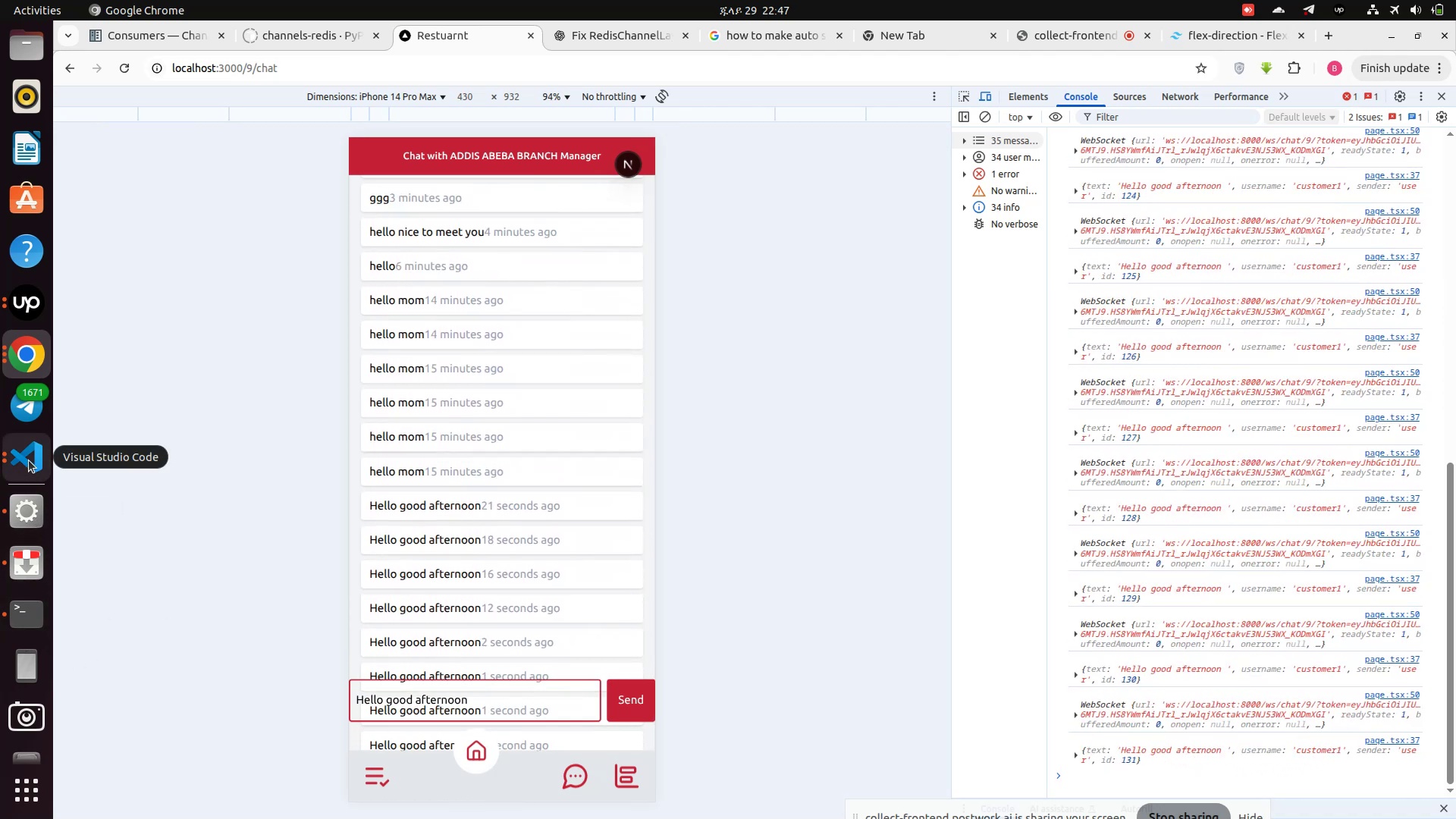 
left_click([29, 460])
 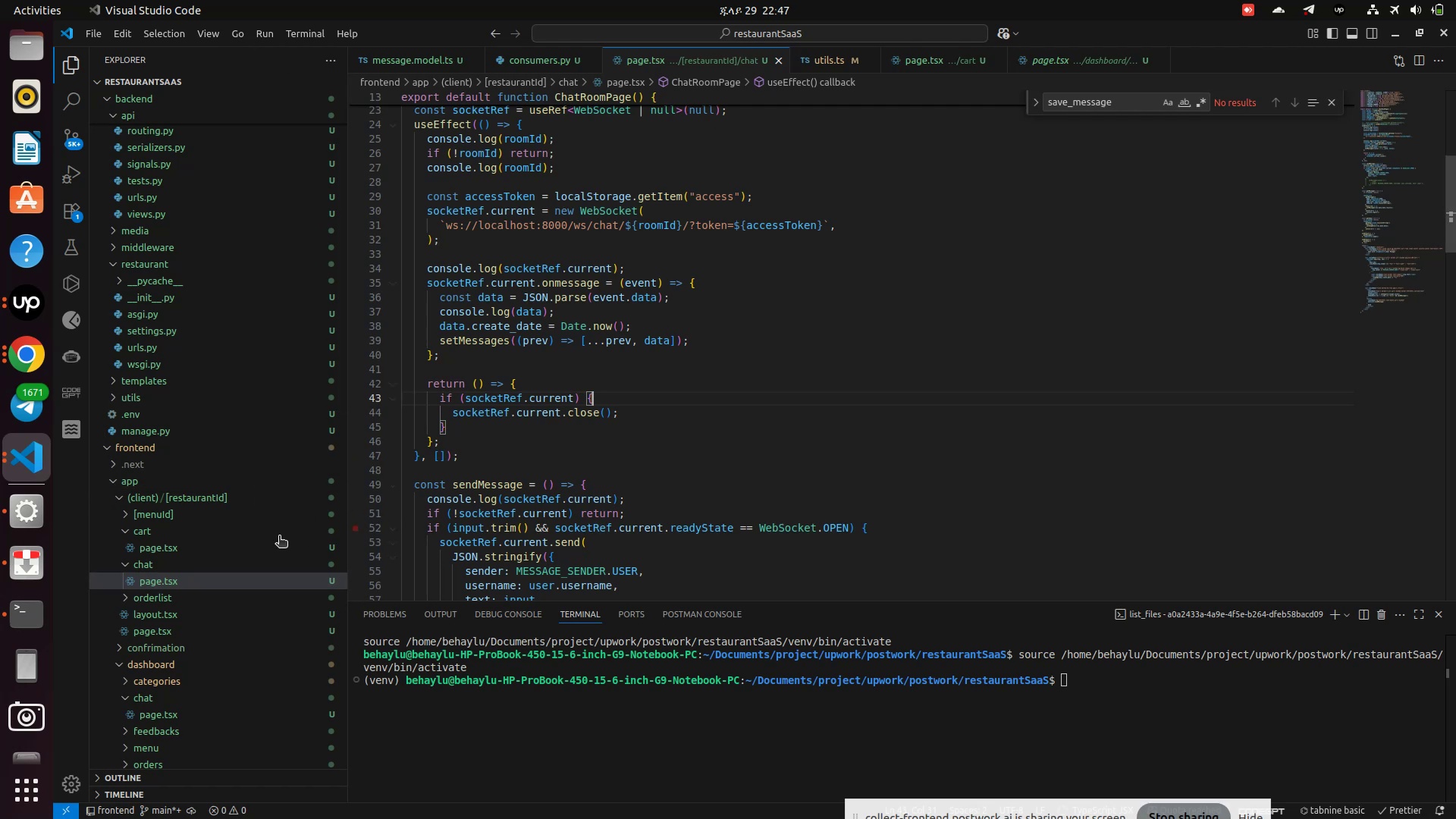 
wait(6.04)
 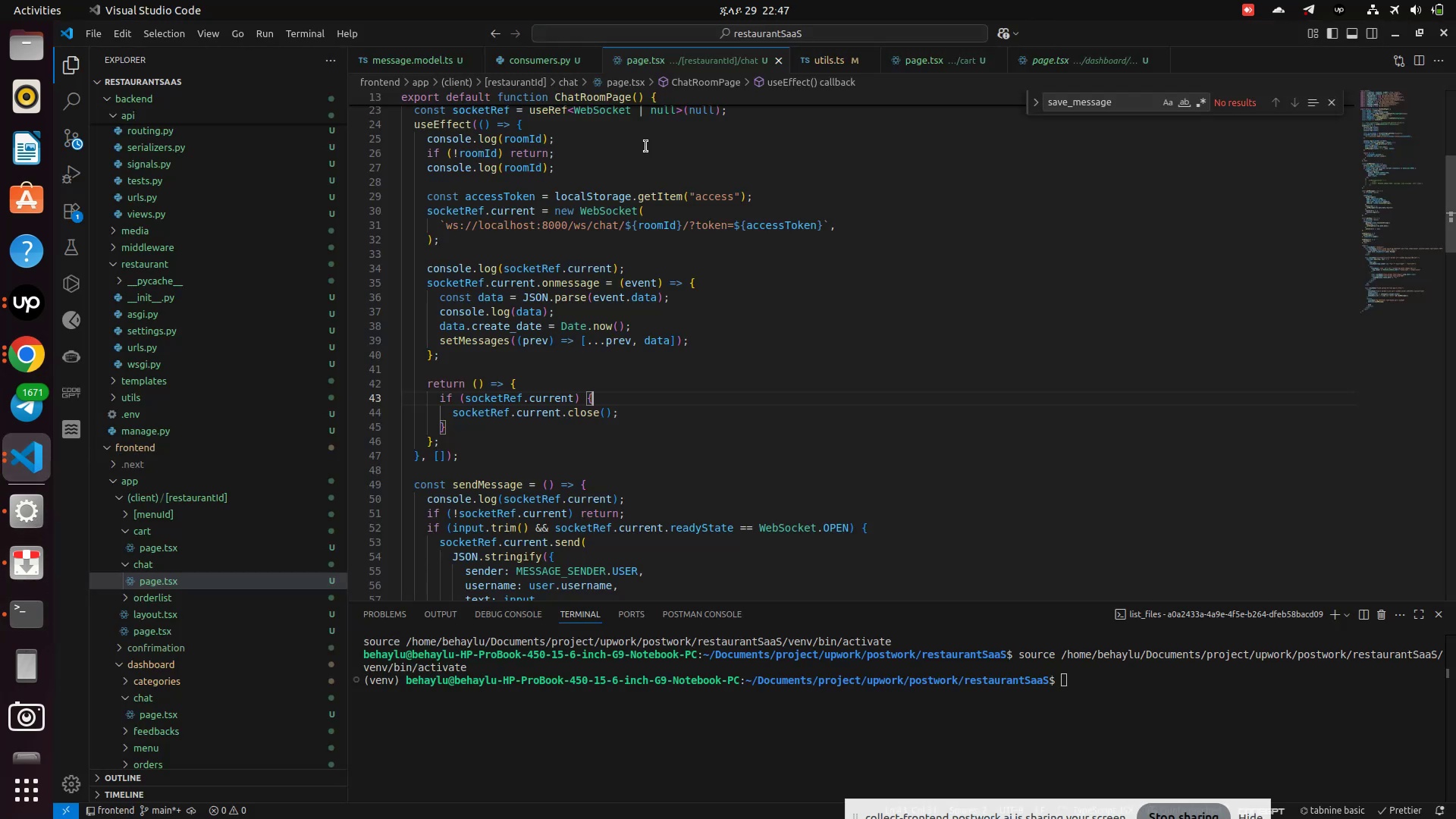 
scroll: coordinate [648, 510], scroll_direction: down, amount: 32.0
 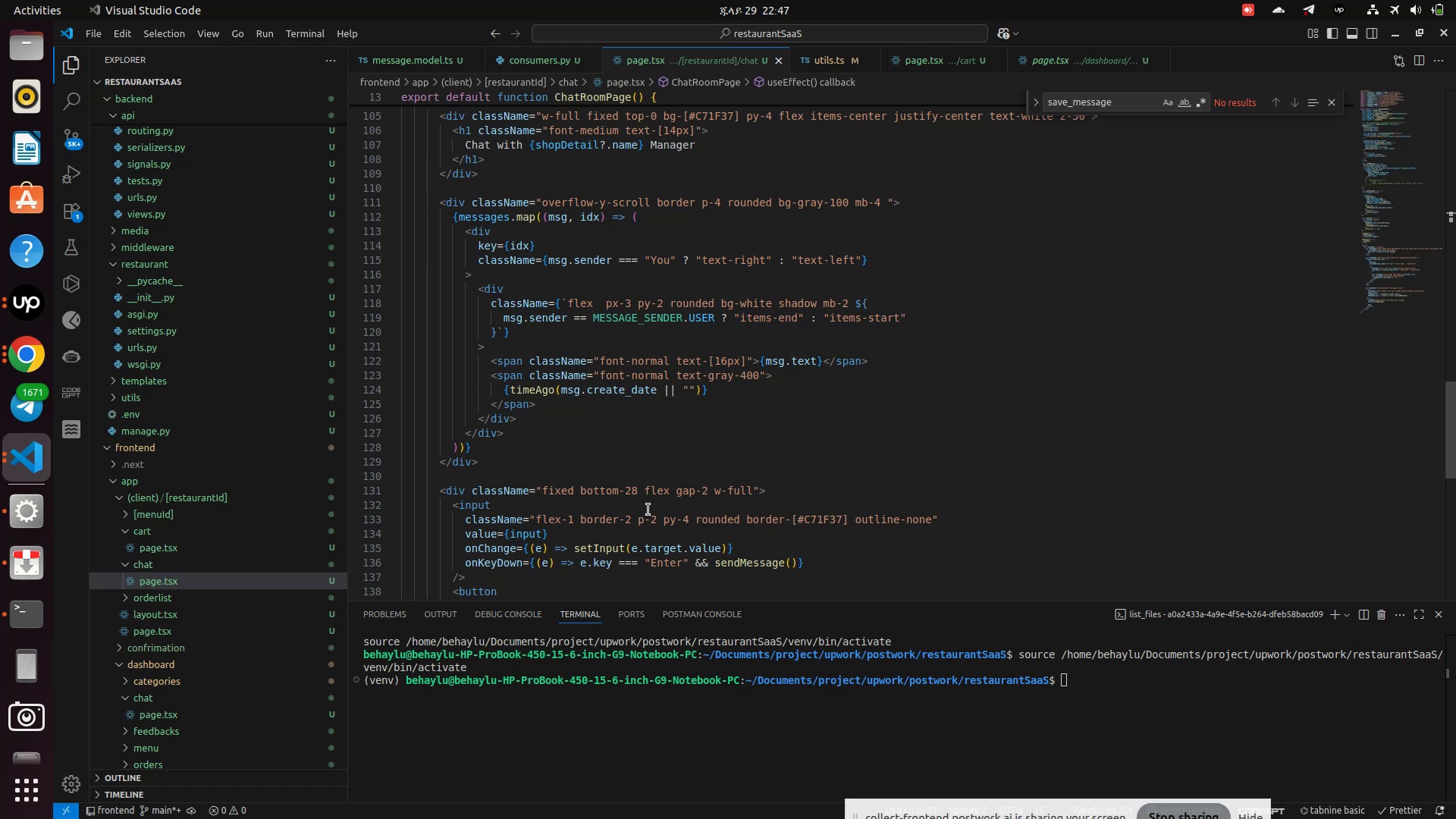 
wait(10.18)
 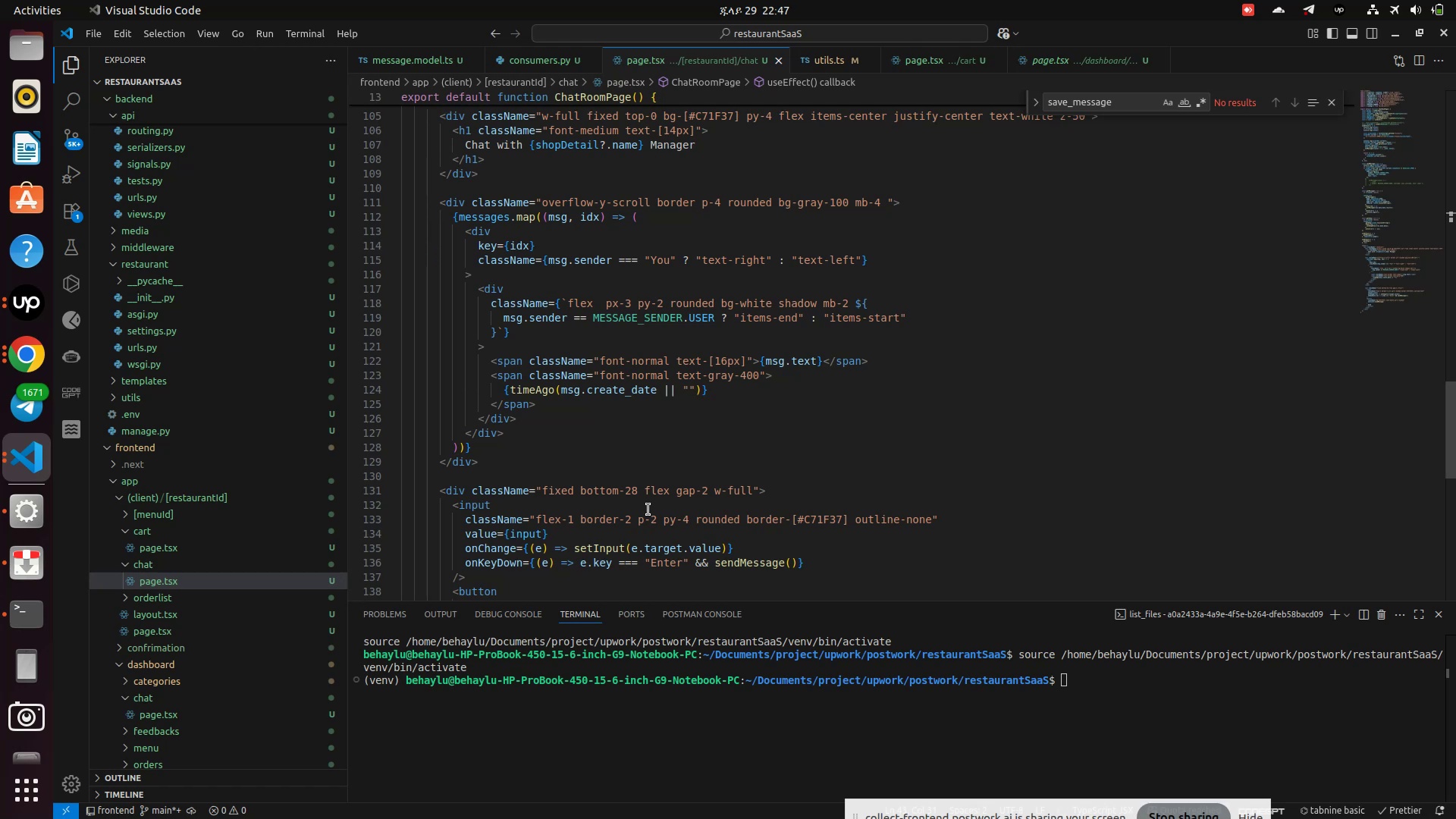 
left_click([854, 521])
 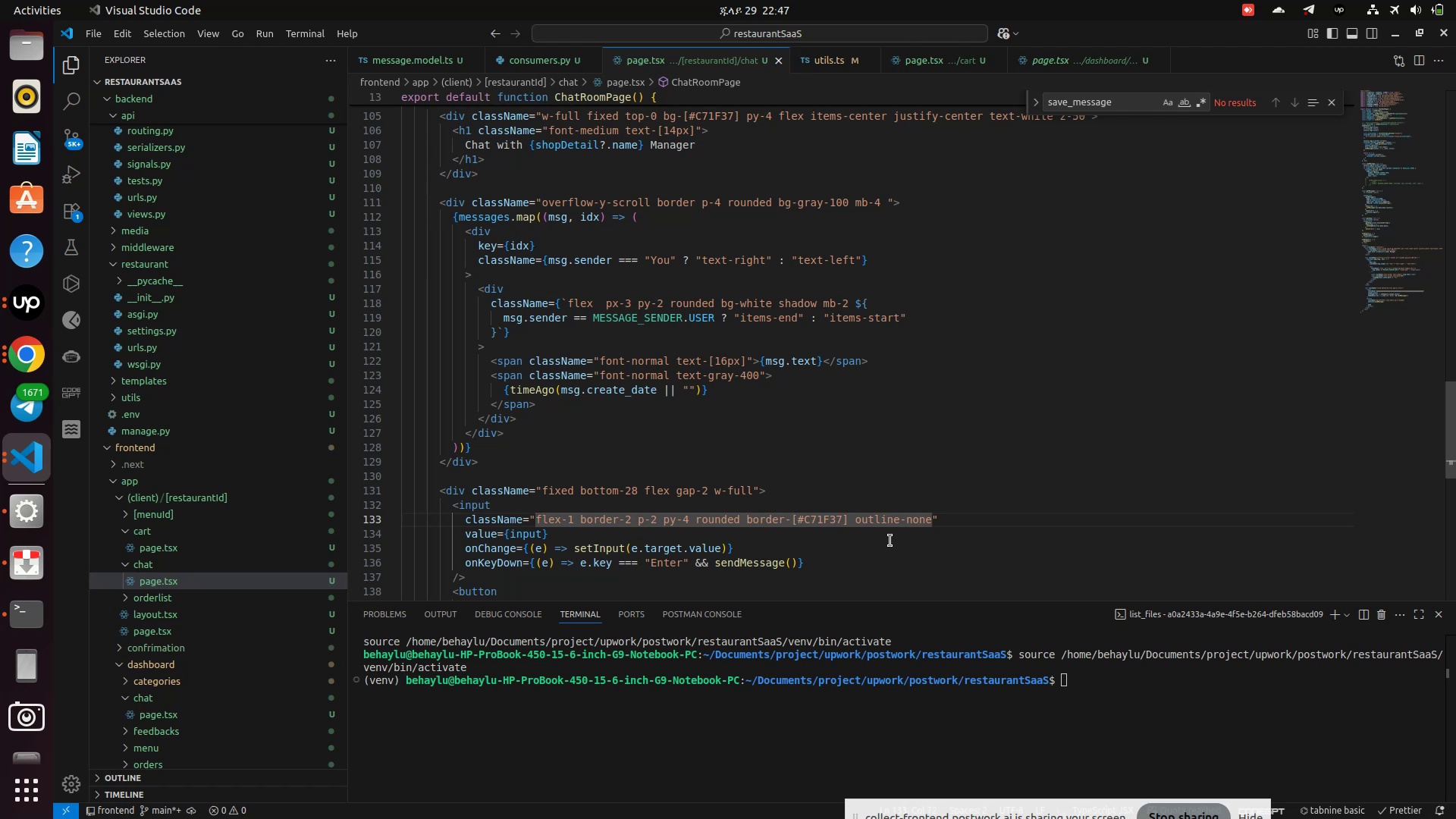 
key(ArrowLeft)
 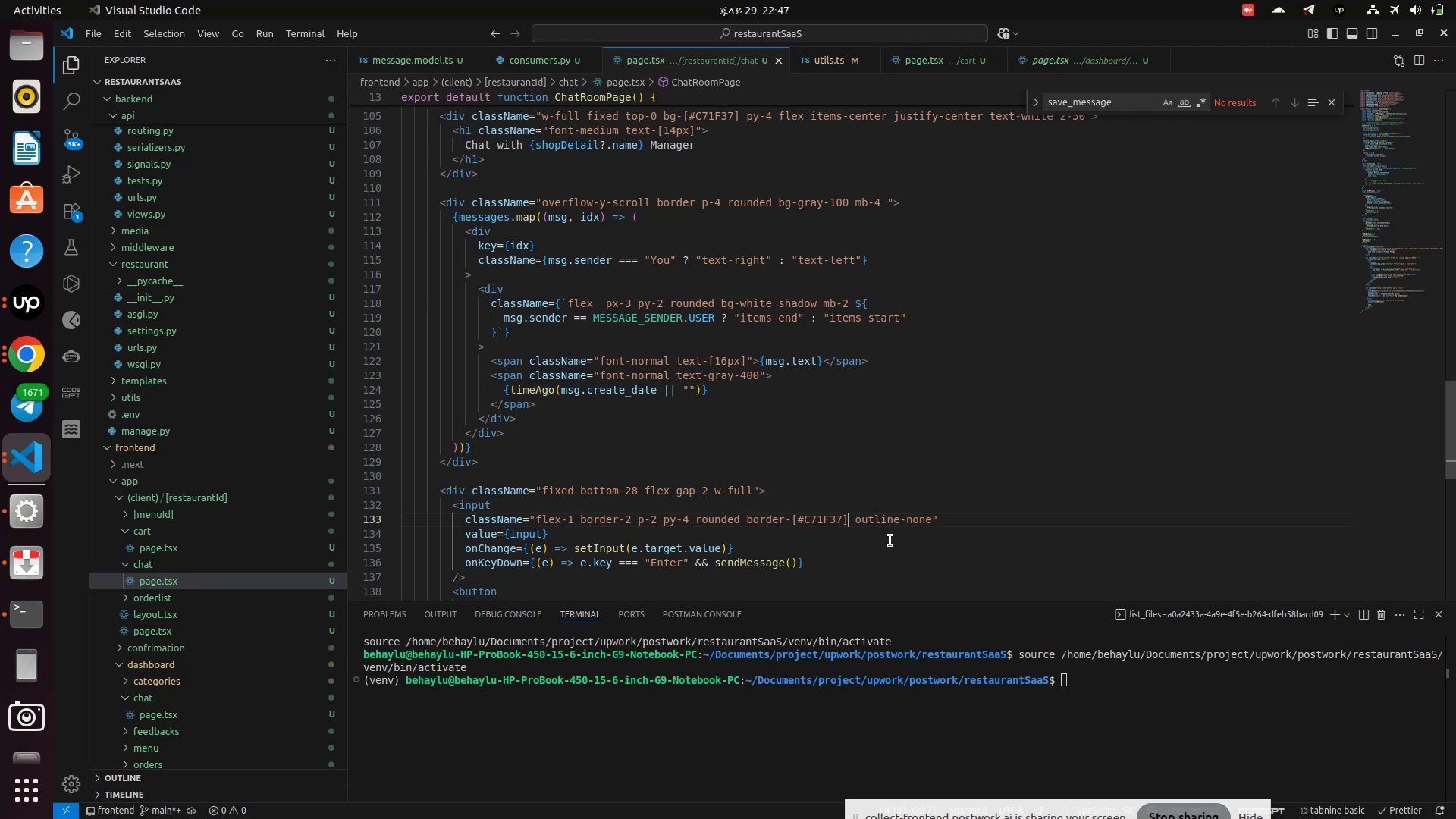 
type( bg-white)
 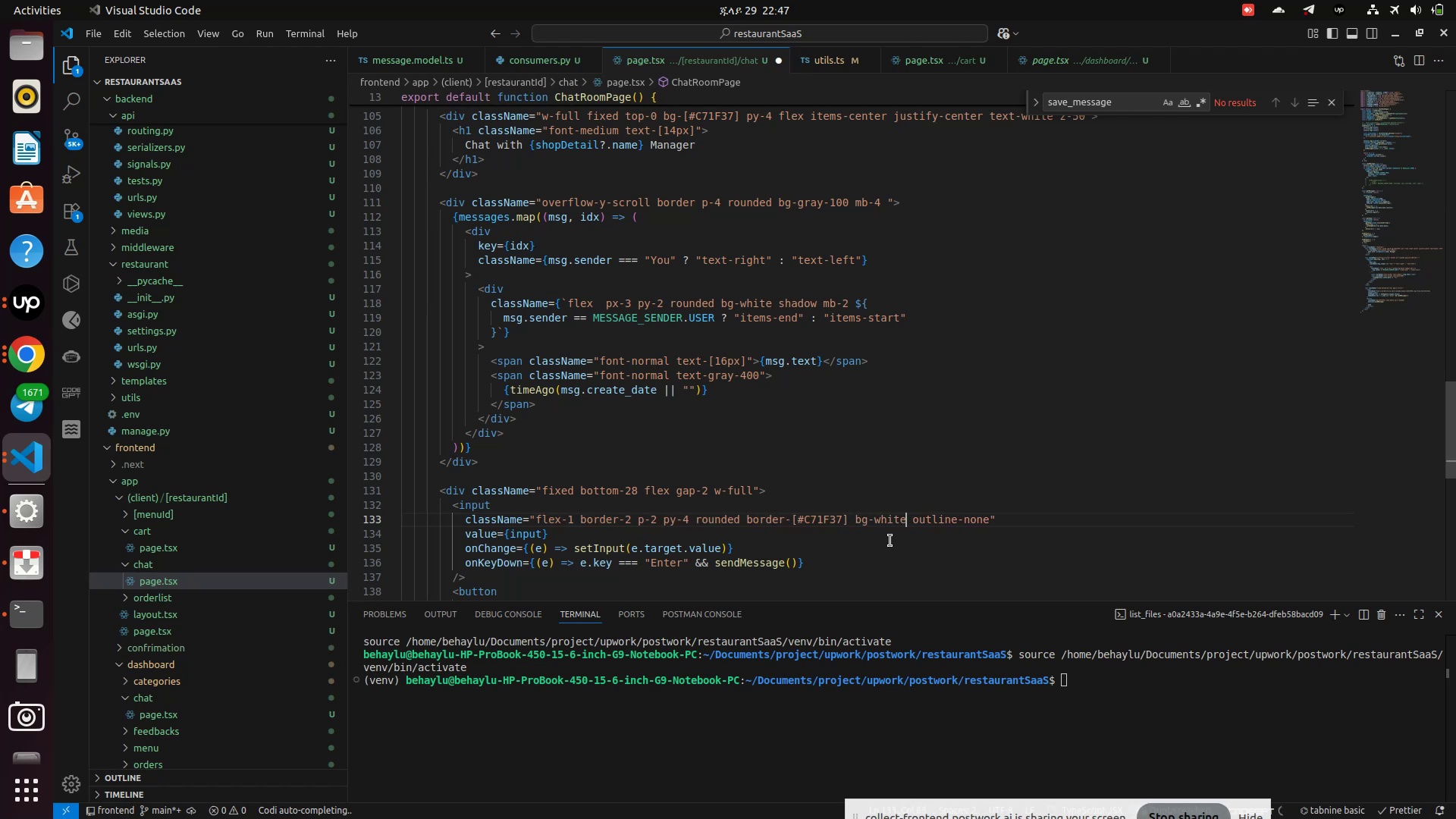 
key(Control+S)
 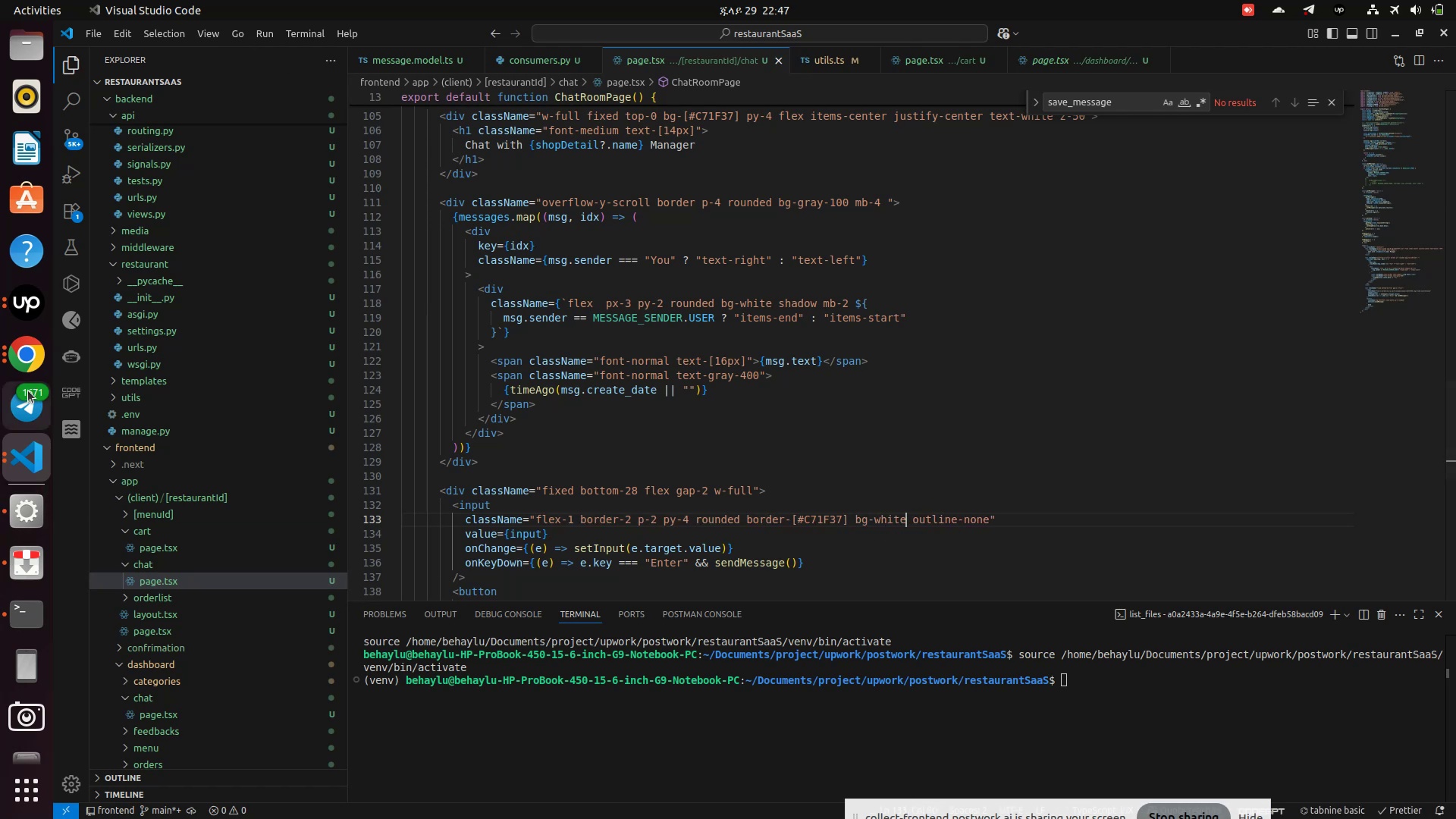 
left_click([24, 355])
 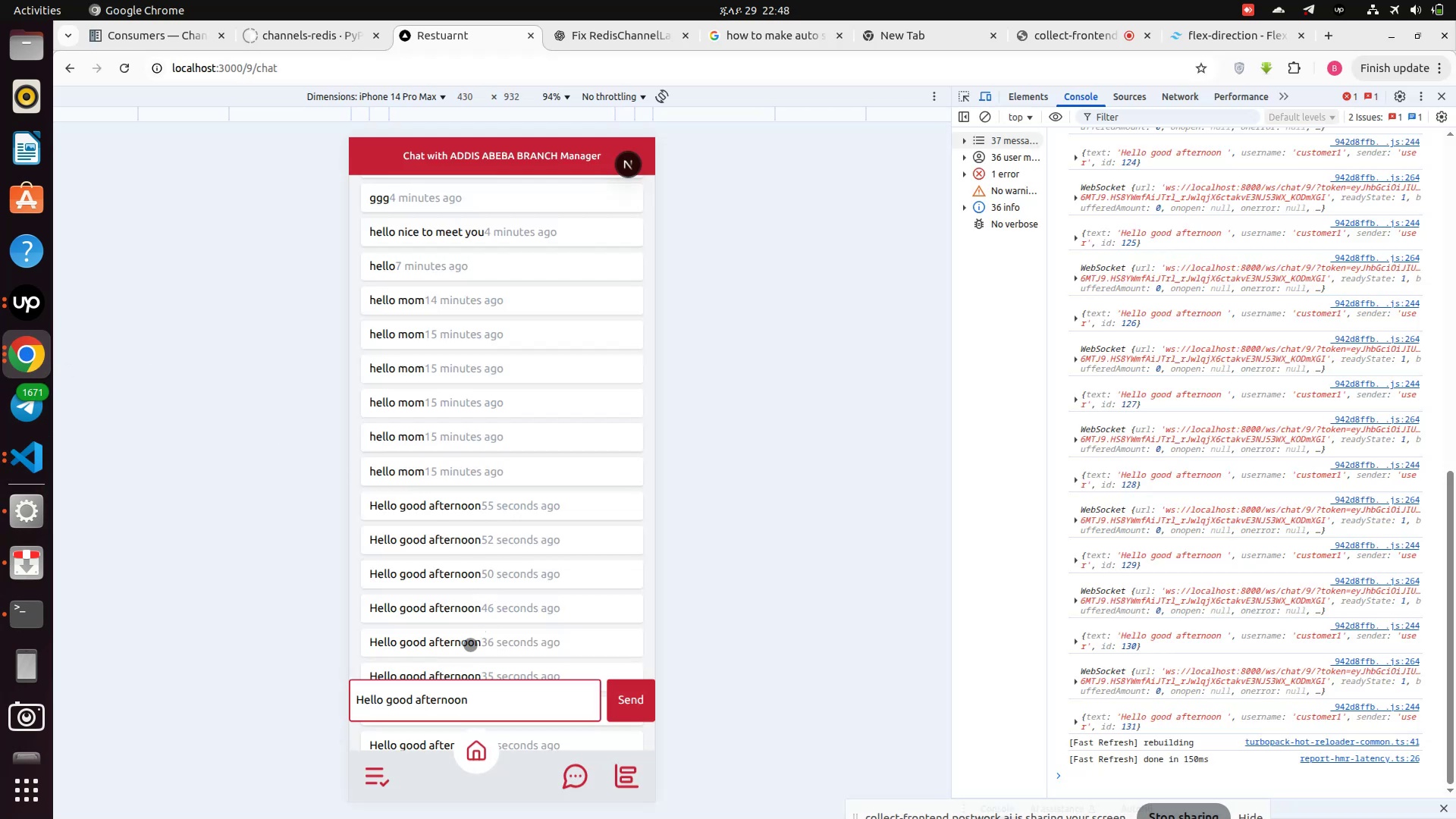 
scroll: coordinate [491, 642], scroll_direction: up, amount: 2.0
 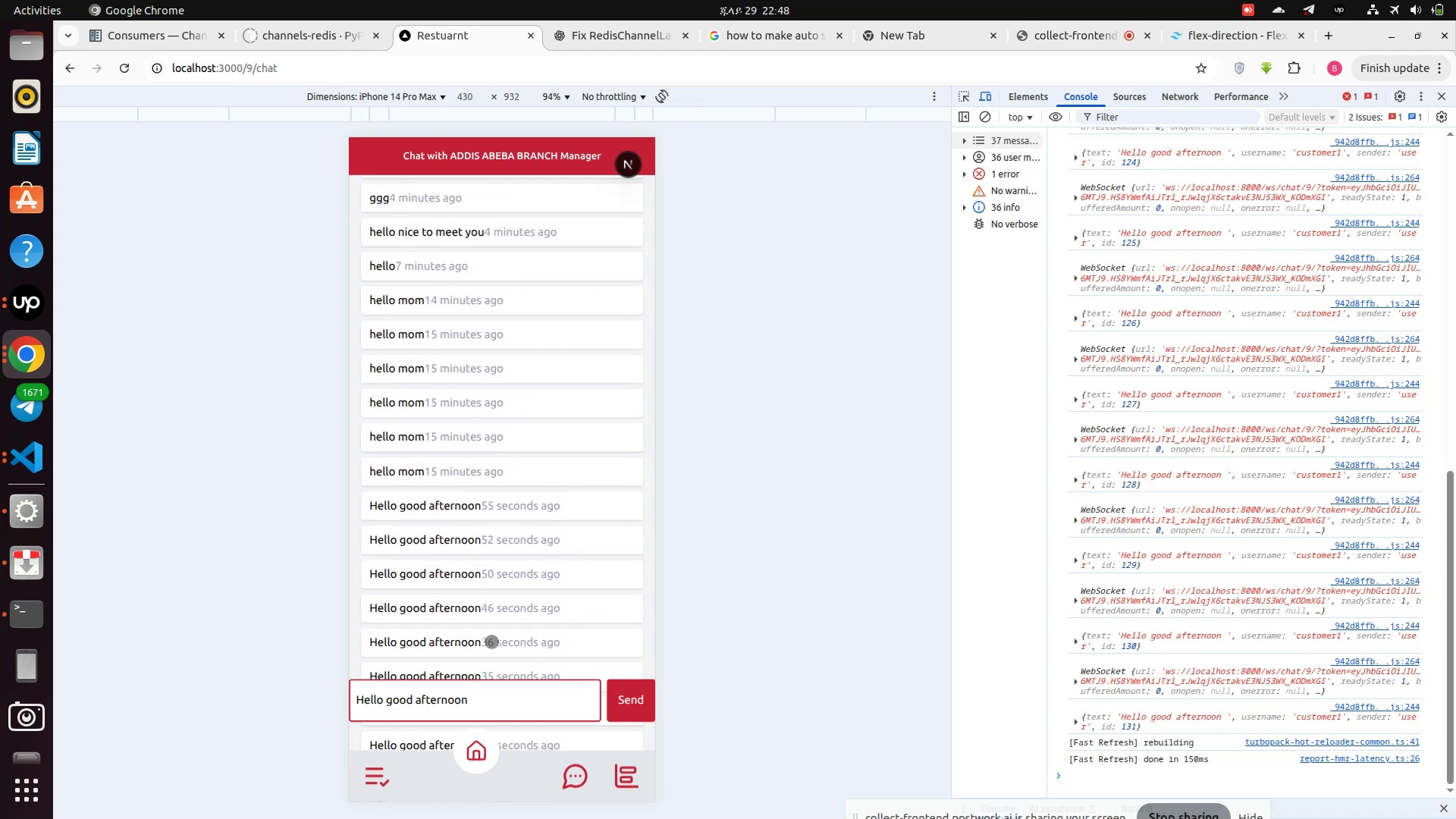 
scroll: coordinate [491, 642], scroll_direction: down, amount: 10.0
 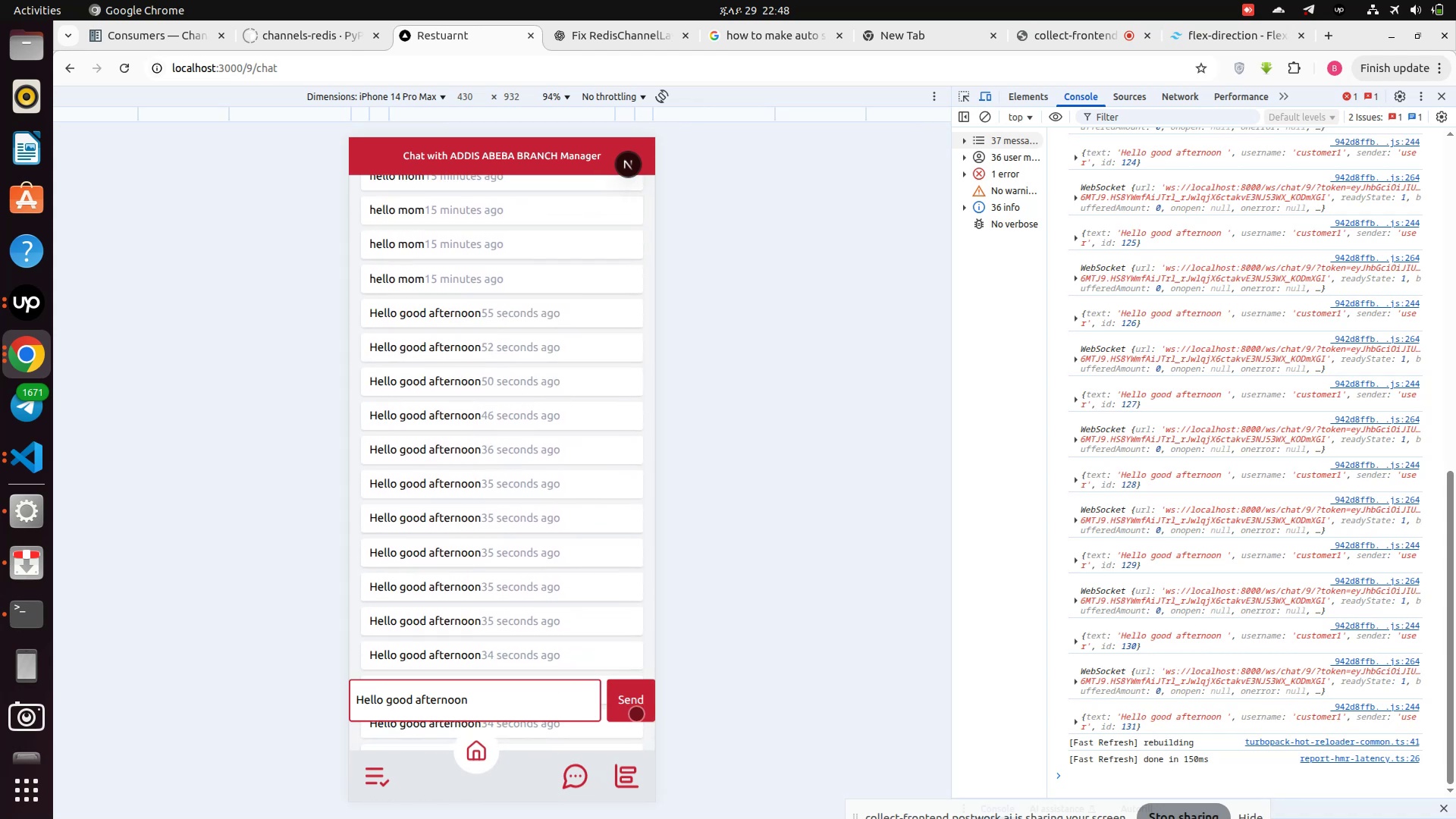 
left_click([636, 714])
 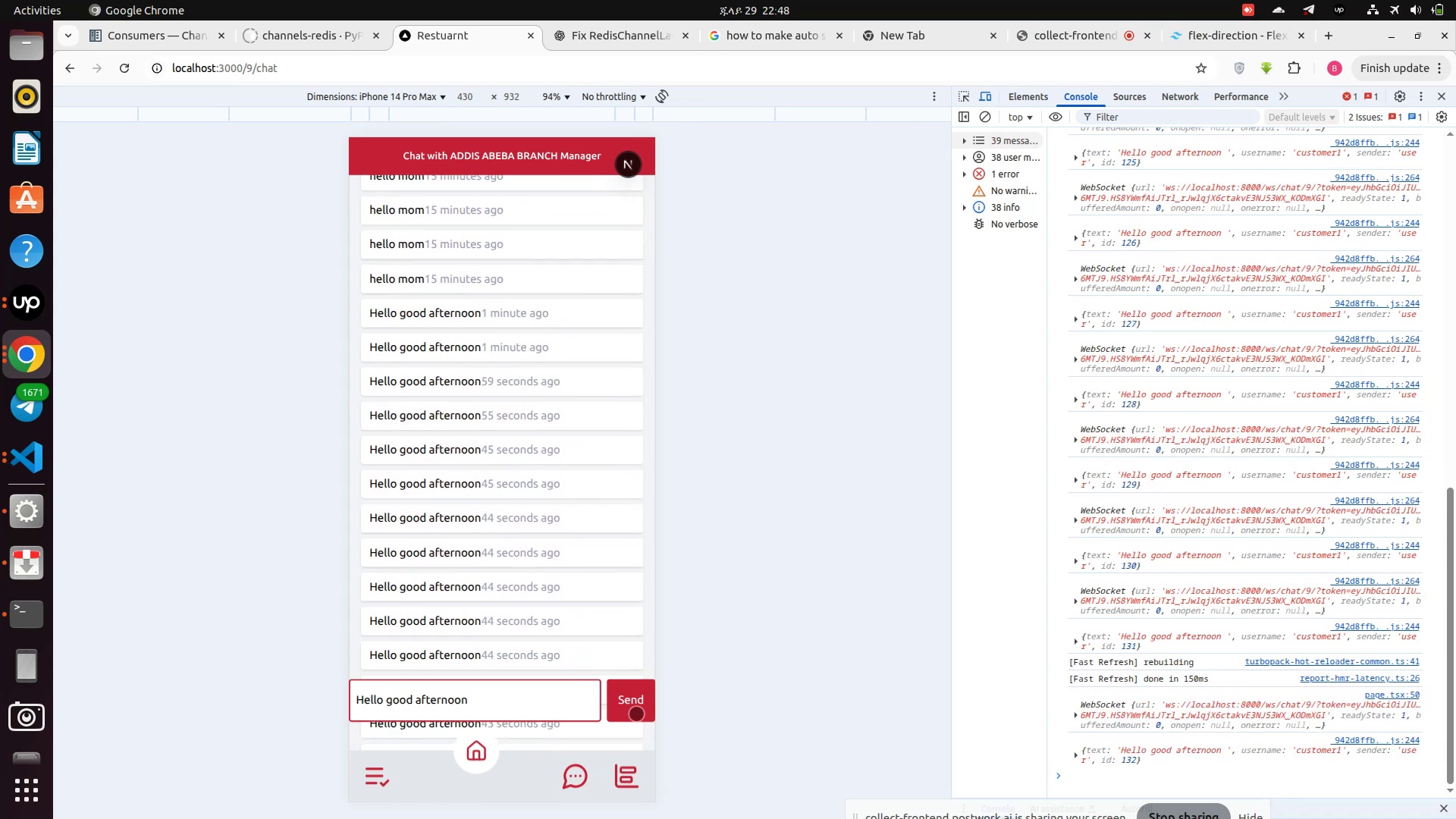 
left_click([636, 714])
 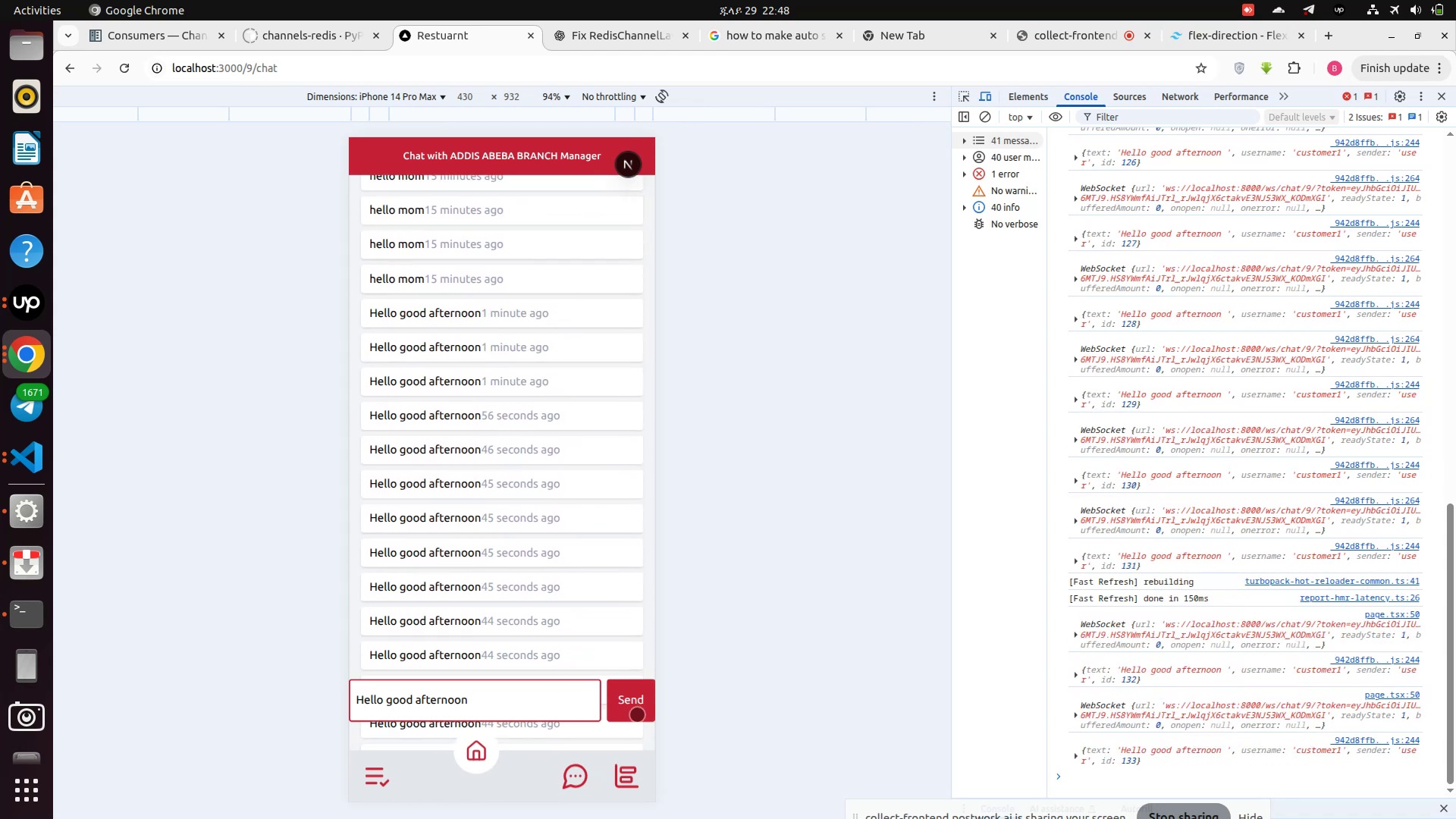 
left_click([637, 714])
 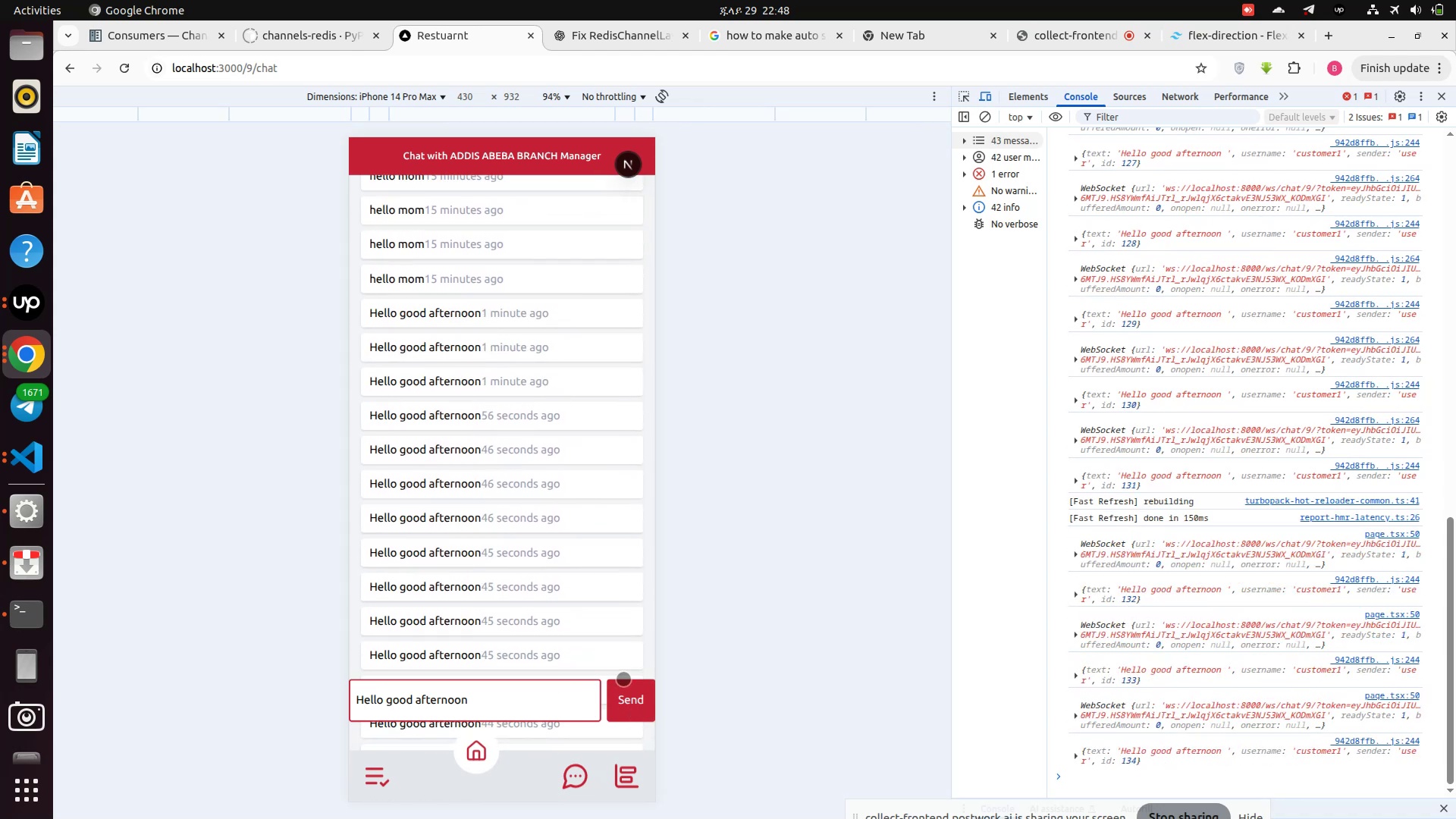 
scroll: coordinate [616, 651], scroll_direction: up, amount: 11.0
 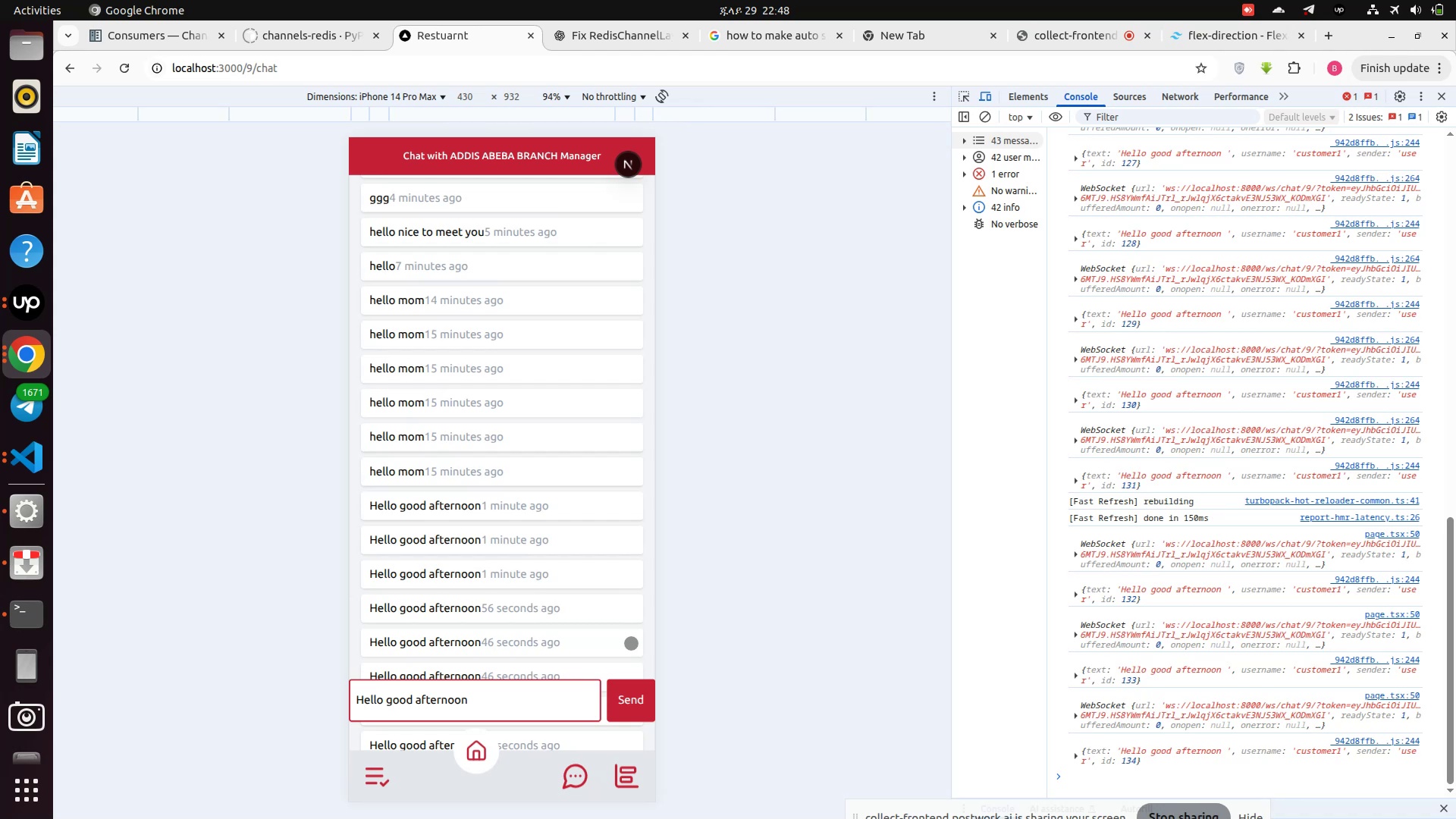 
wait(5.8)
 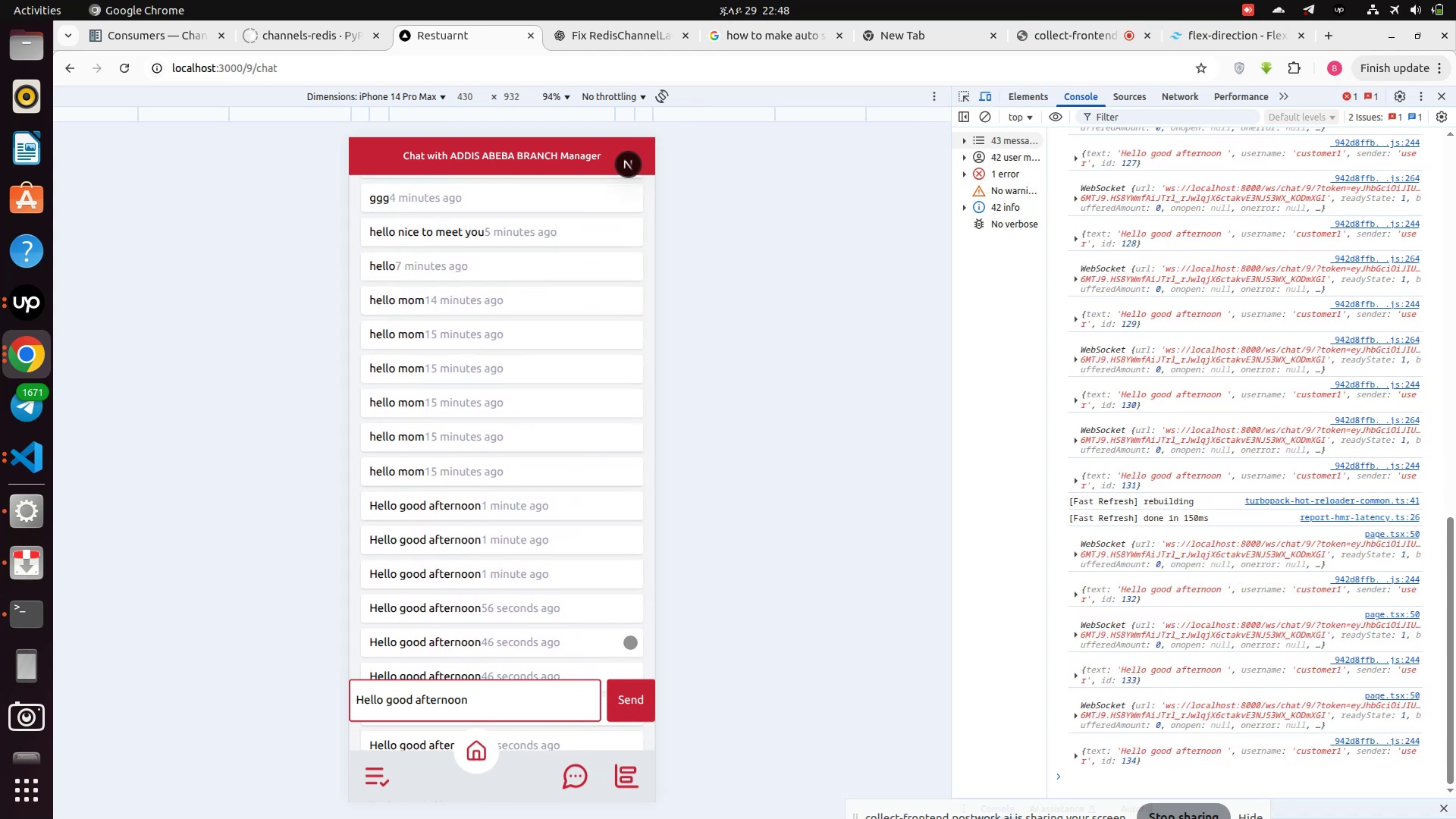 
scroll: coordinate [576, 564], scroll_direction: down, amount: 10.0
 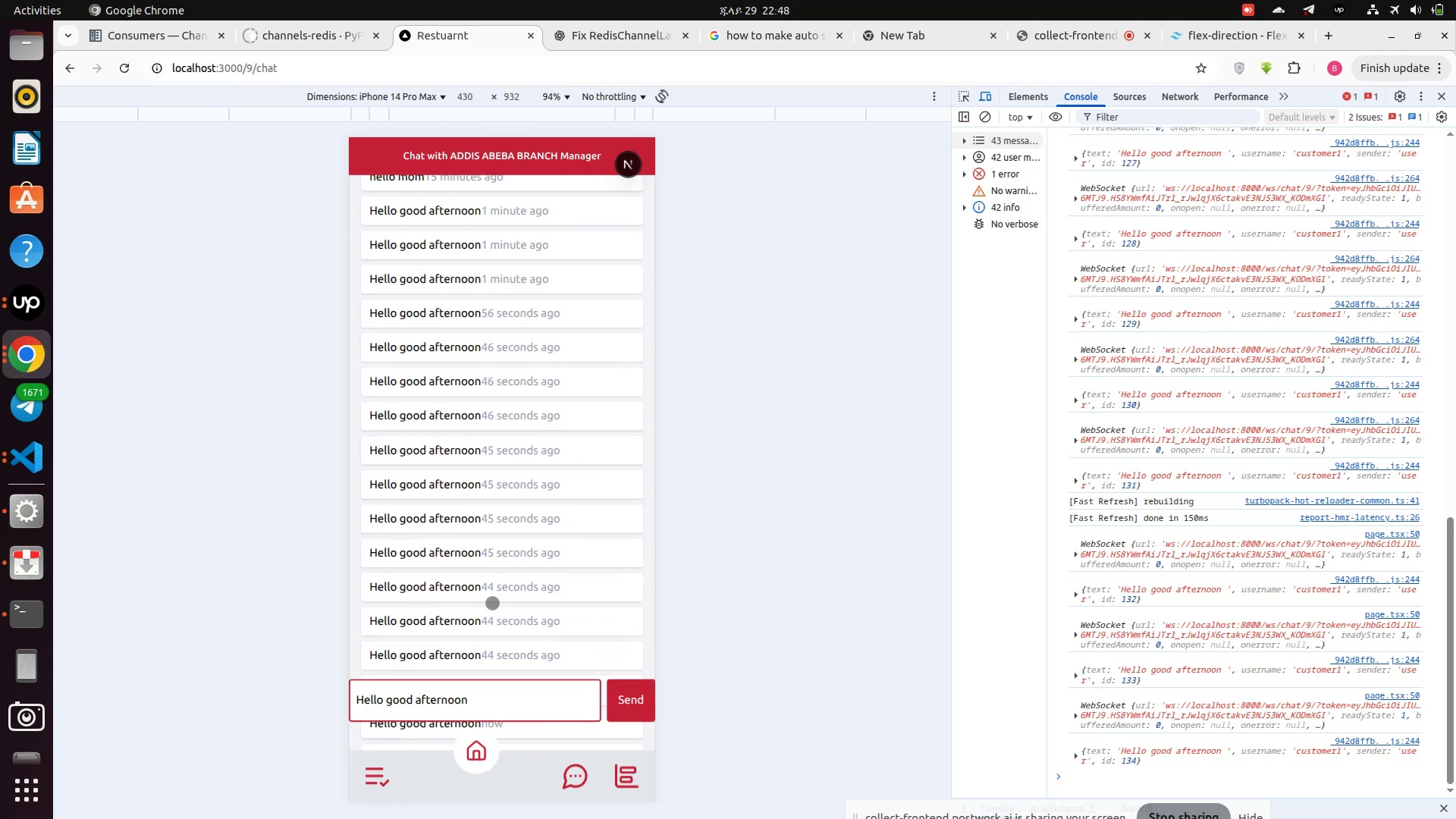 
scroll: coordinate [492, 603], scroll_direction: up, amount: 3.0
 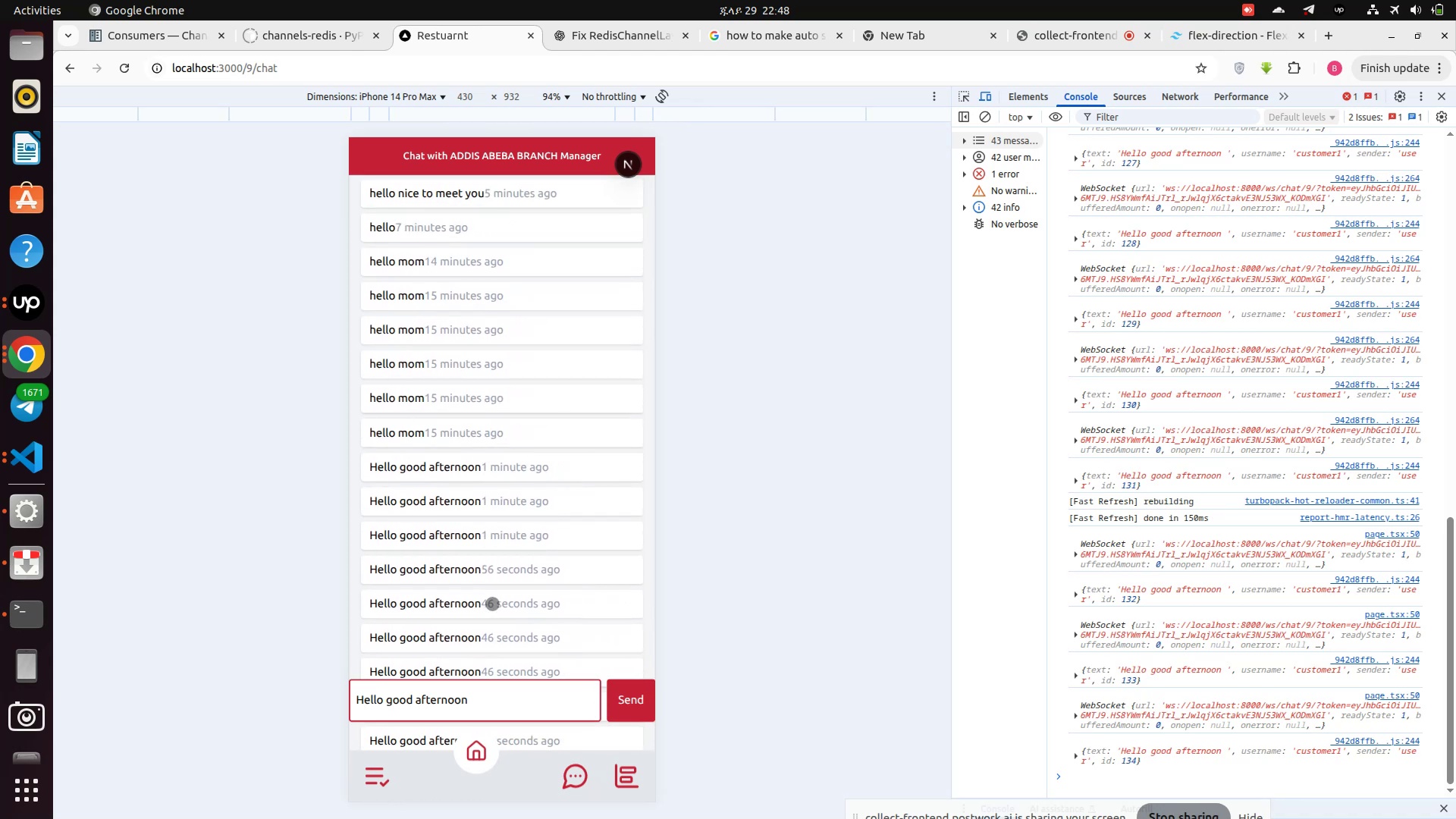 
scroll: coordinate [497, 601], scroll_direction: down, amount: 15.0
 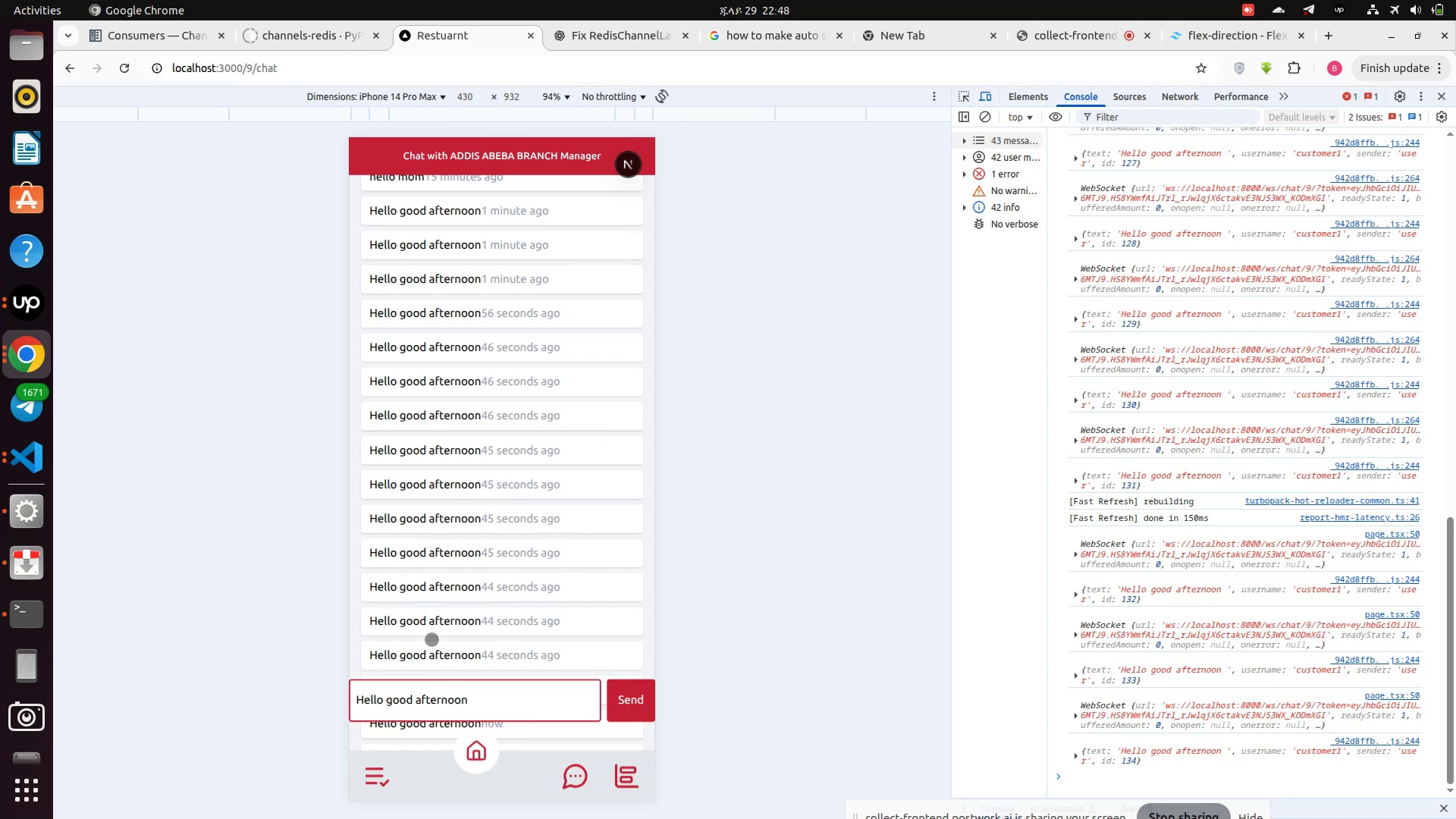 
wait(6.57)
 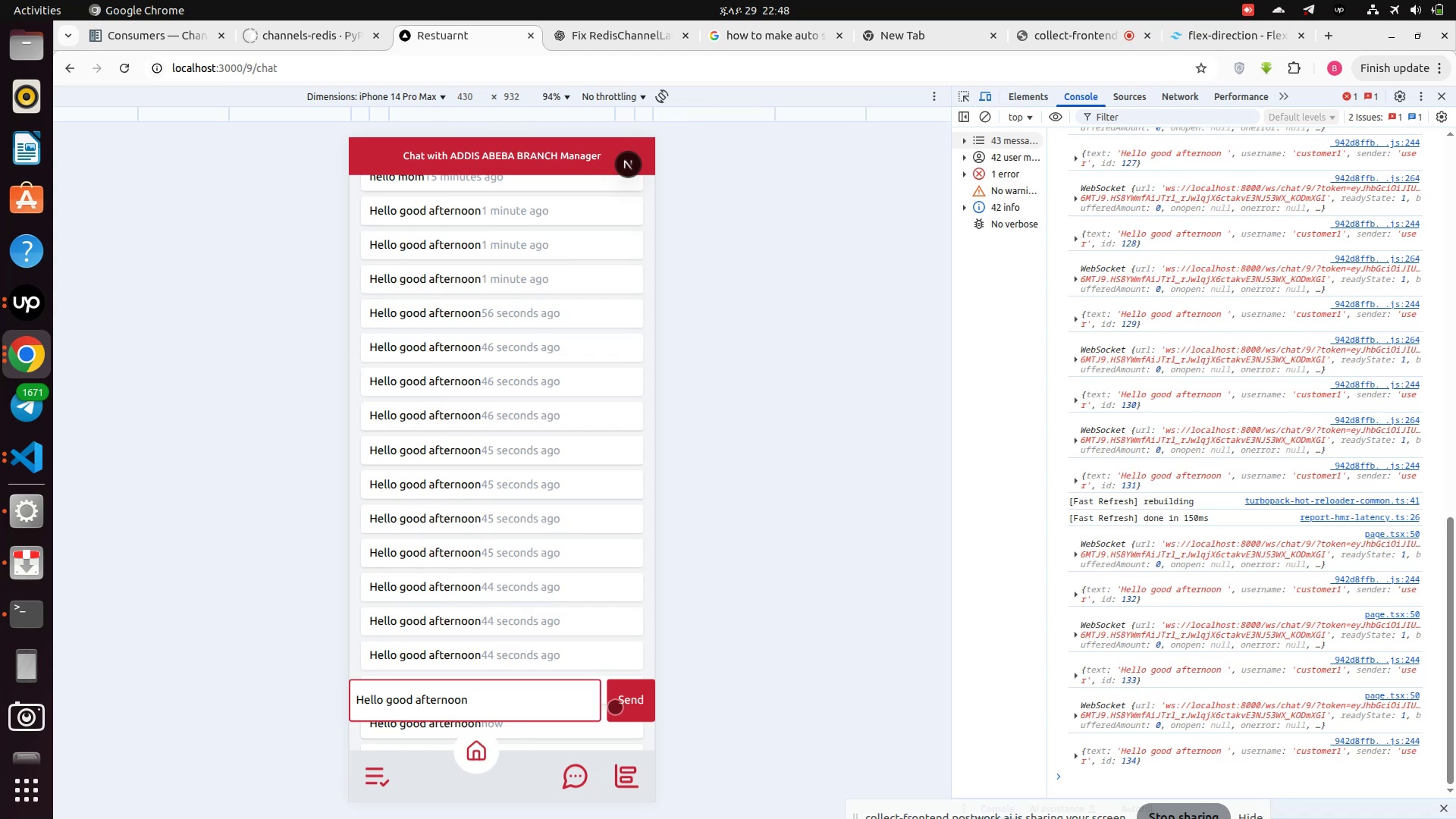 
left_click([309, 62])
 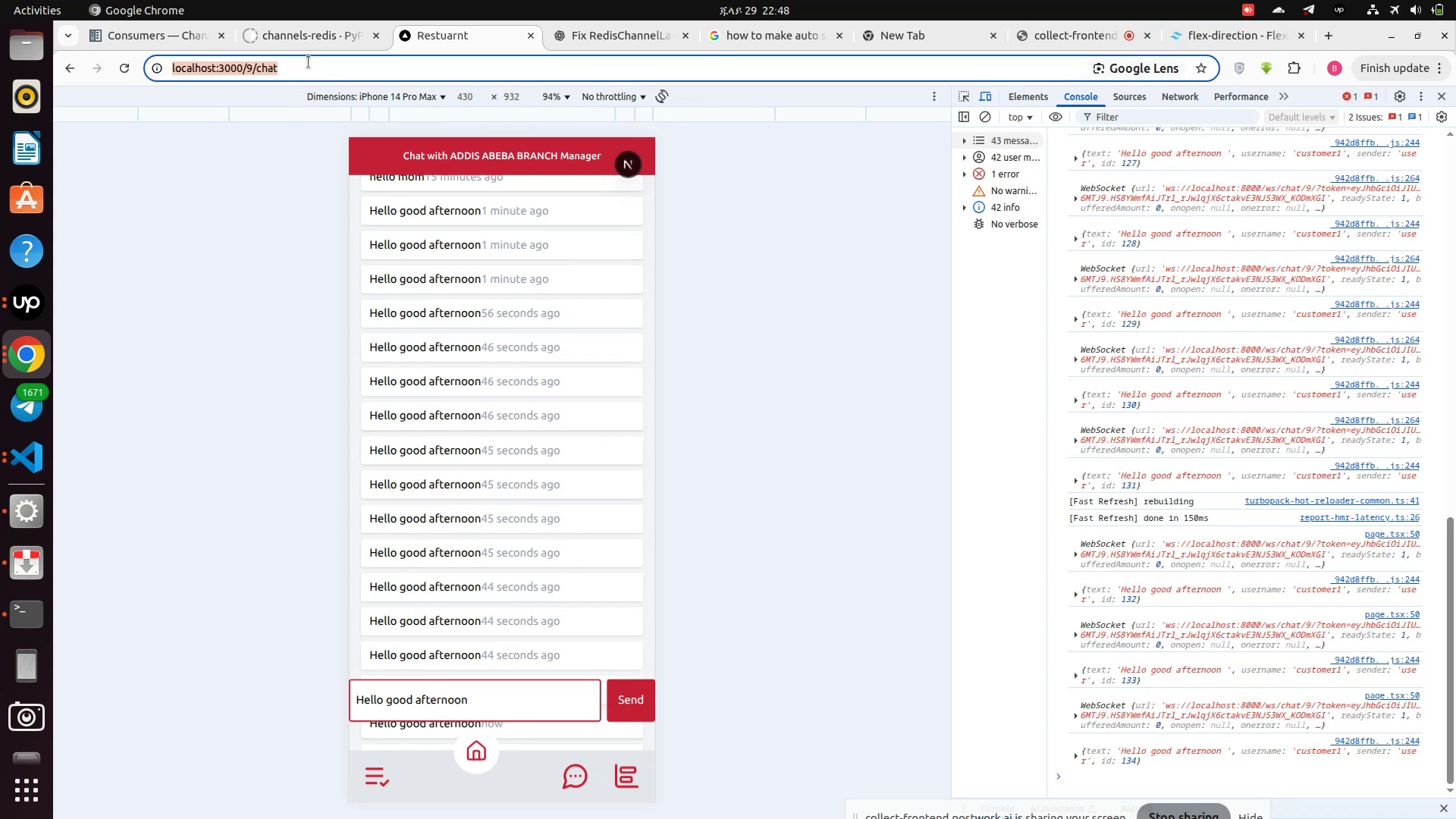 
key(Enter)
 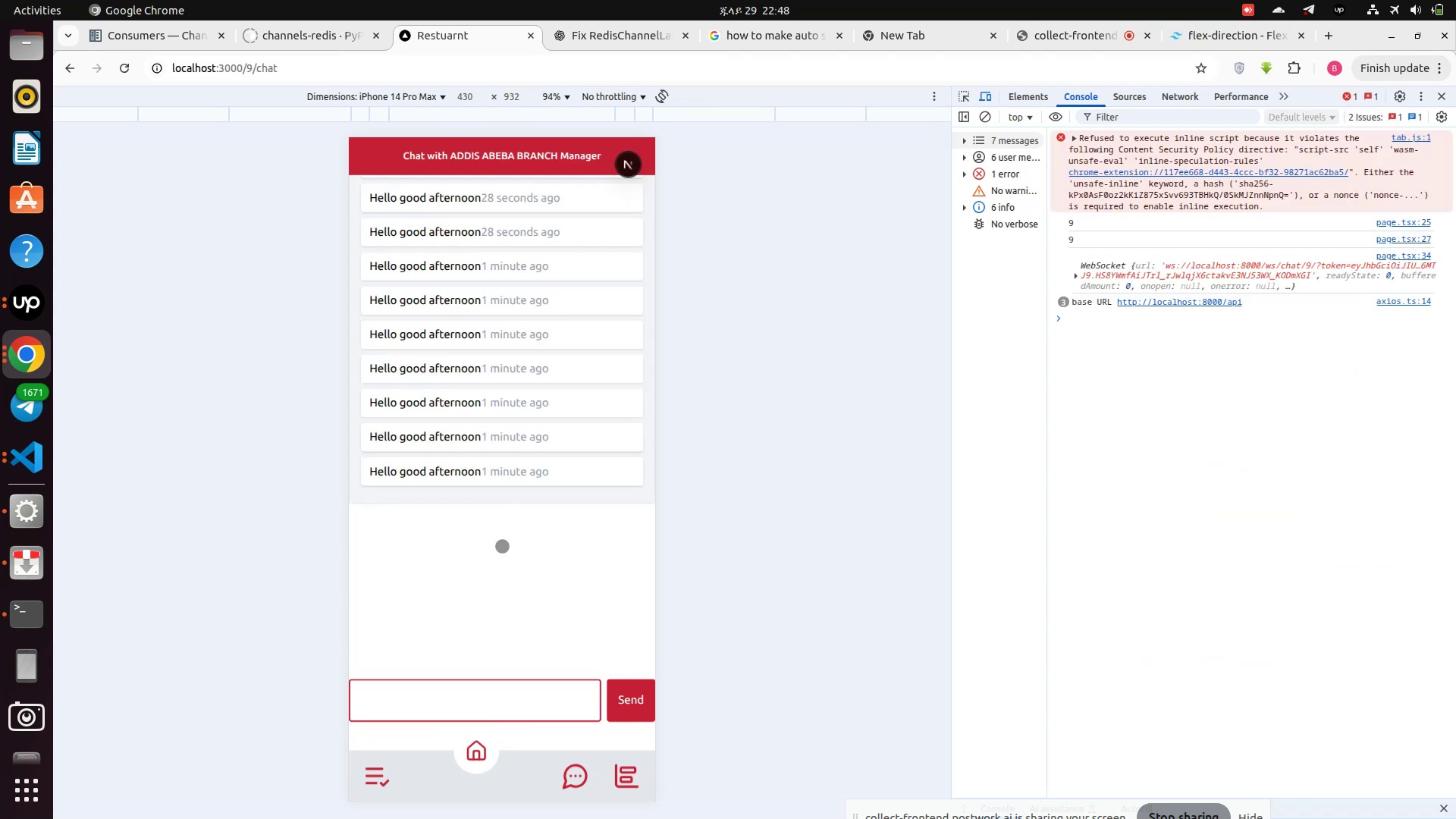 
wait(5.56)
 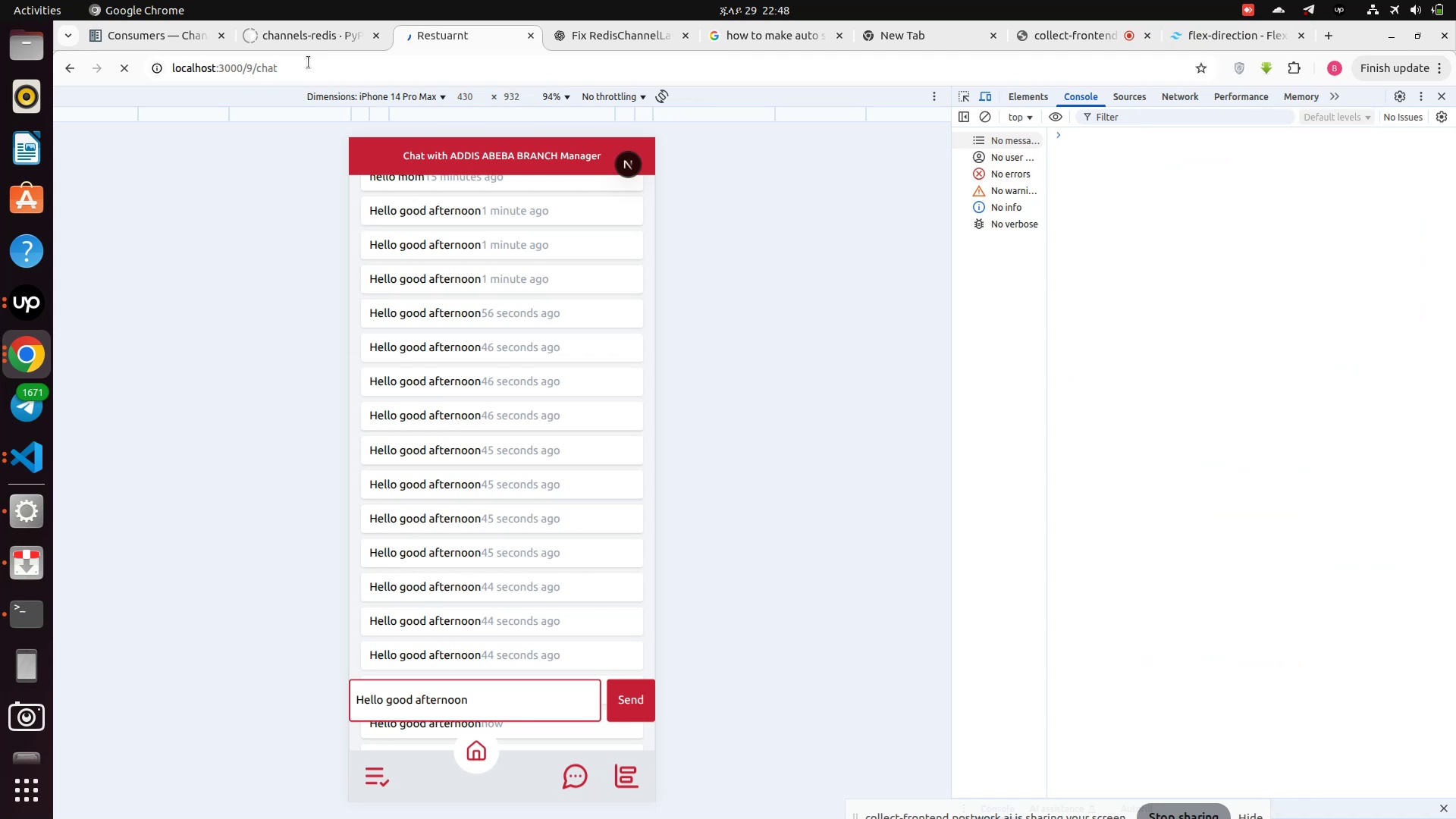 
scroll: coordinate [500, 500], scroll_direction: up, amount: 4.0
 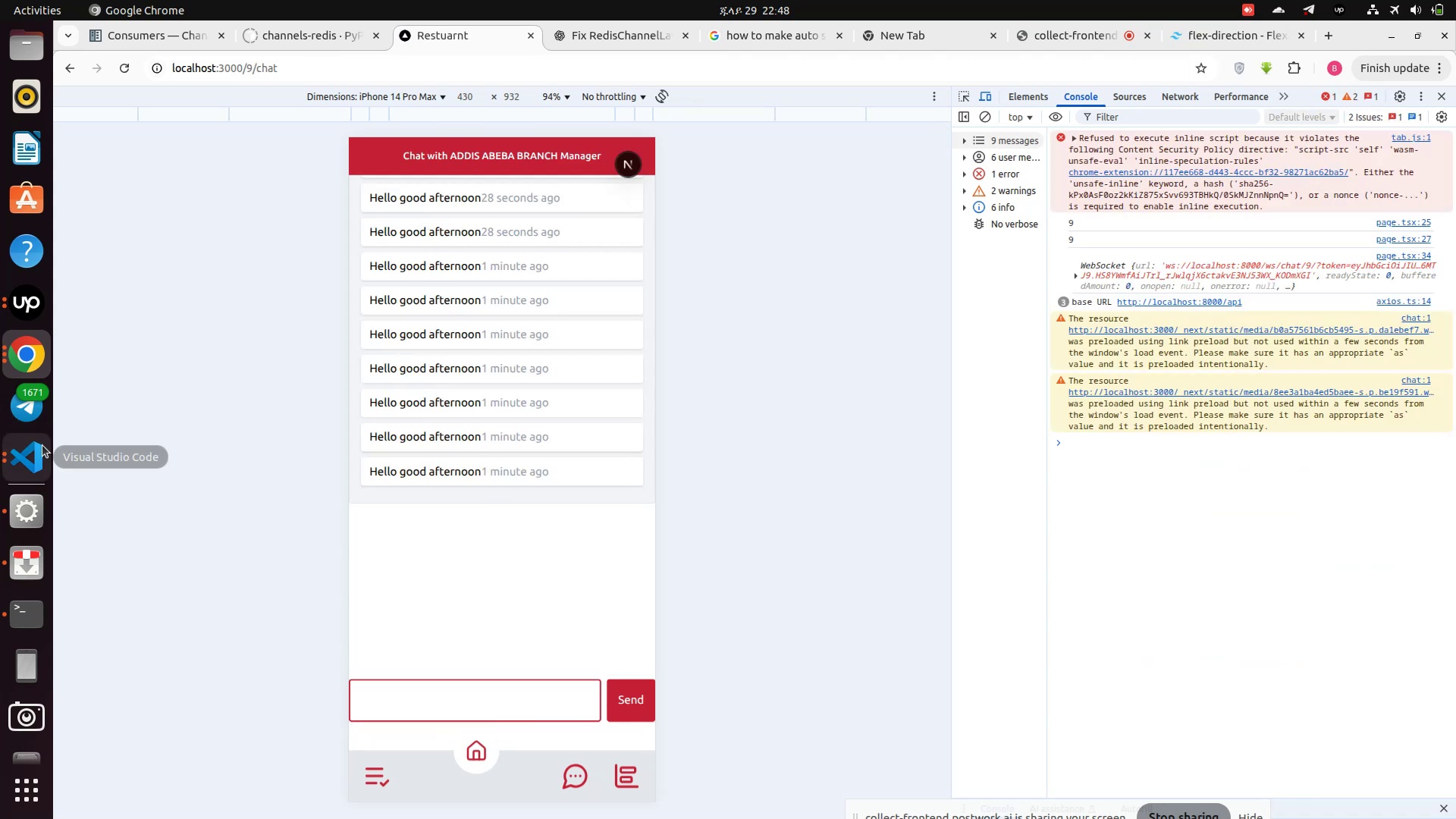 
left_click([30, 455])
 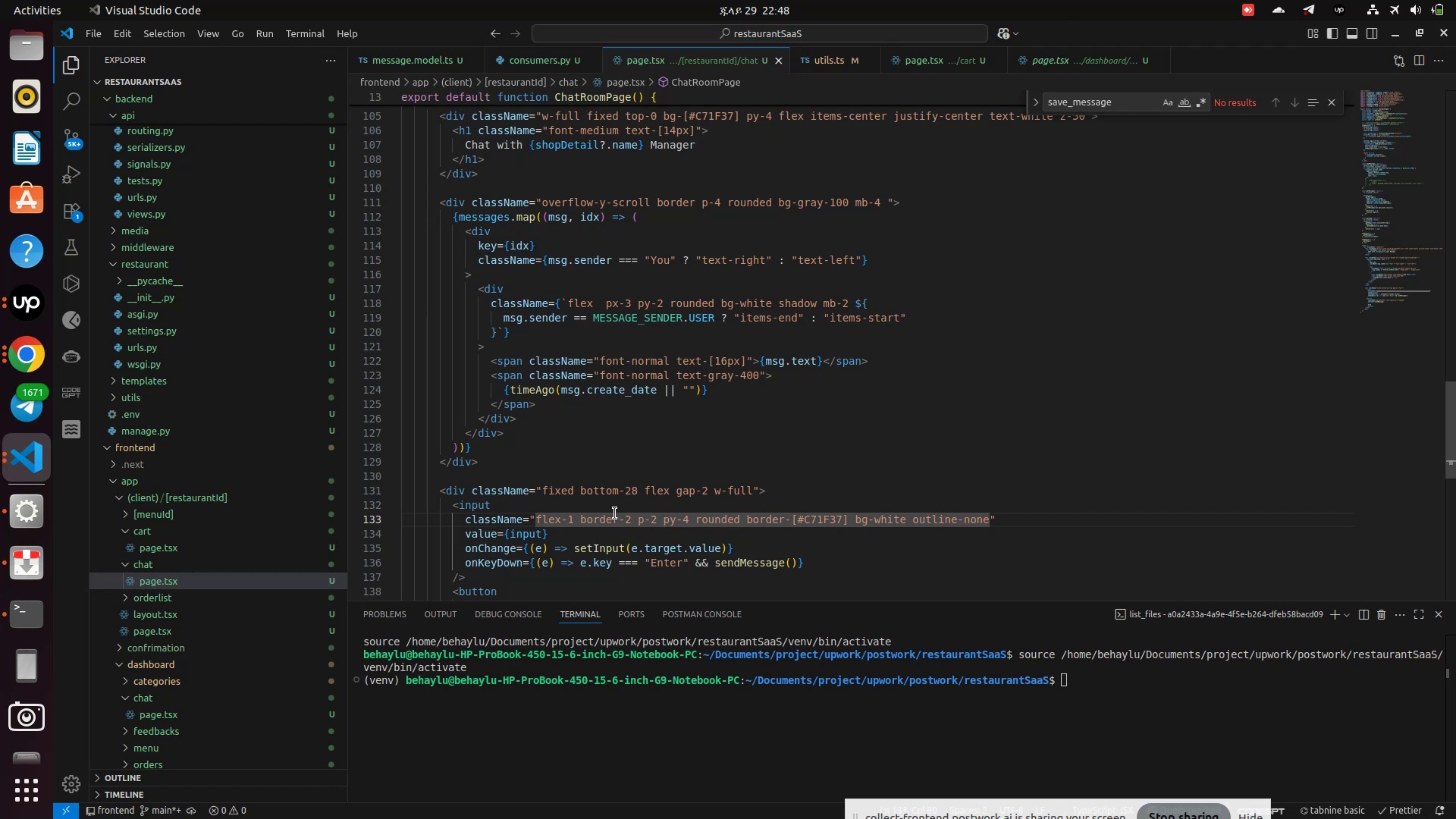 
left_click([601, 524])
 